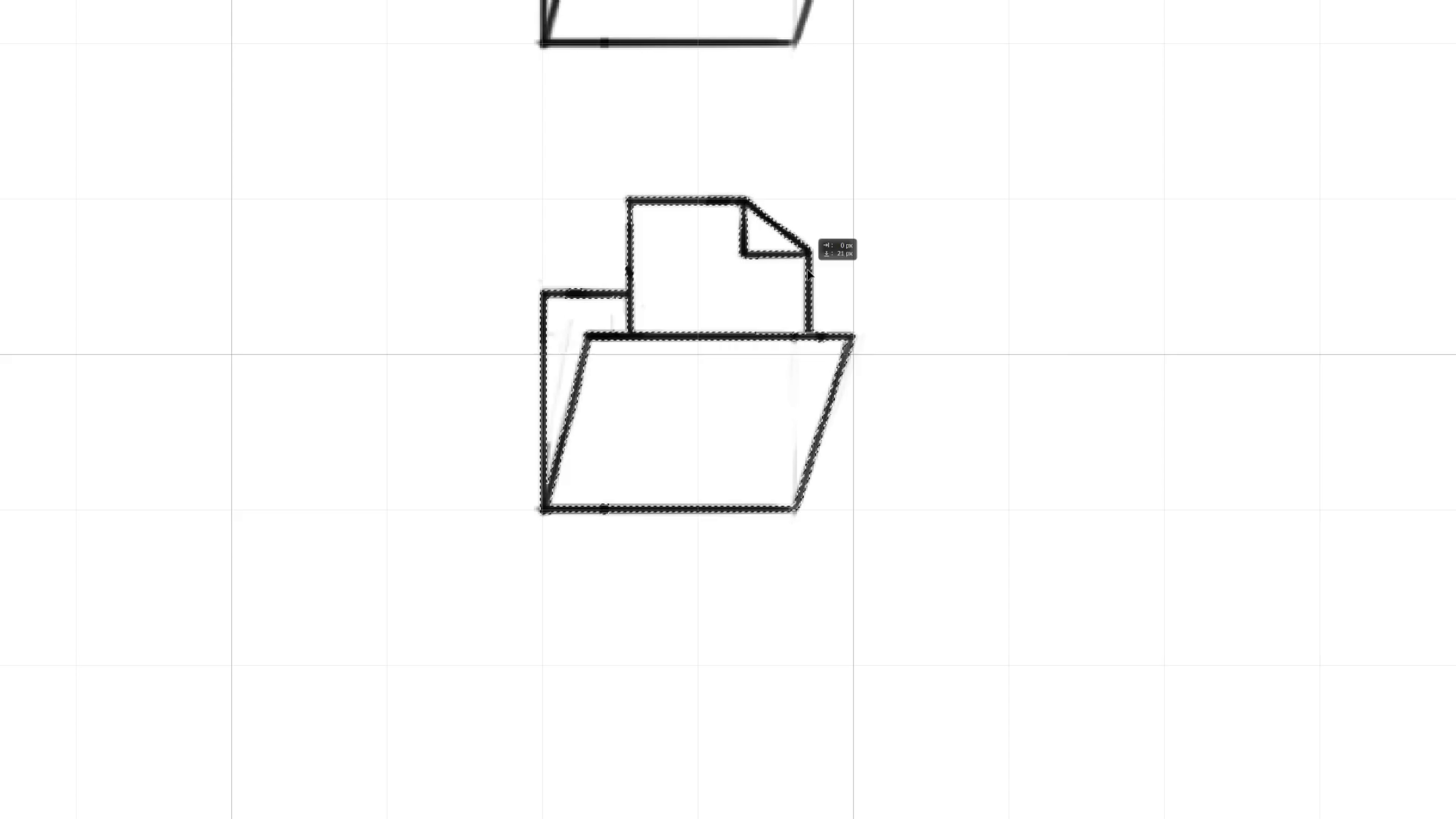 
hold_key(key=ShiftLeft, duration=1.52)
 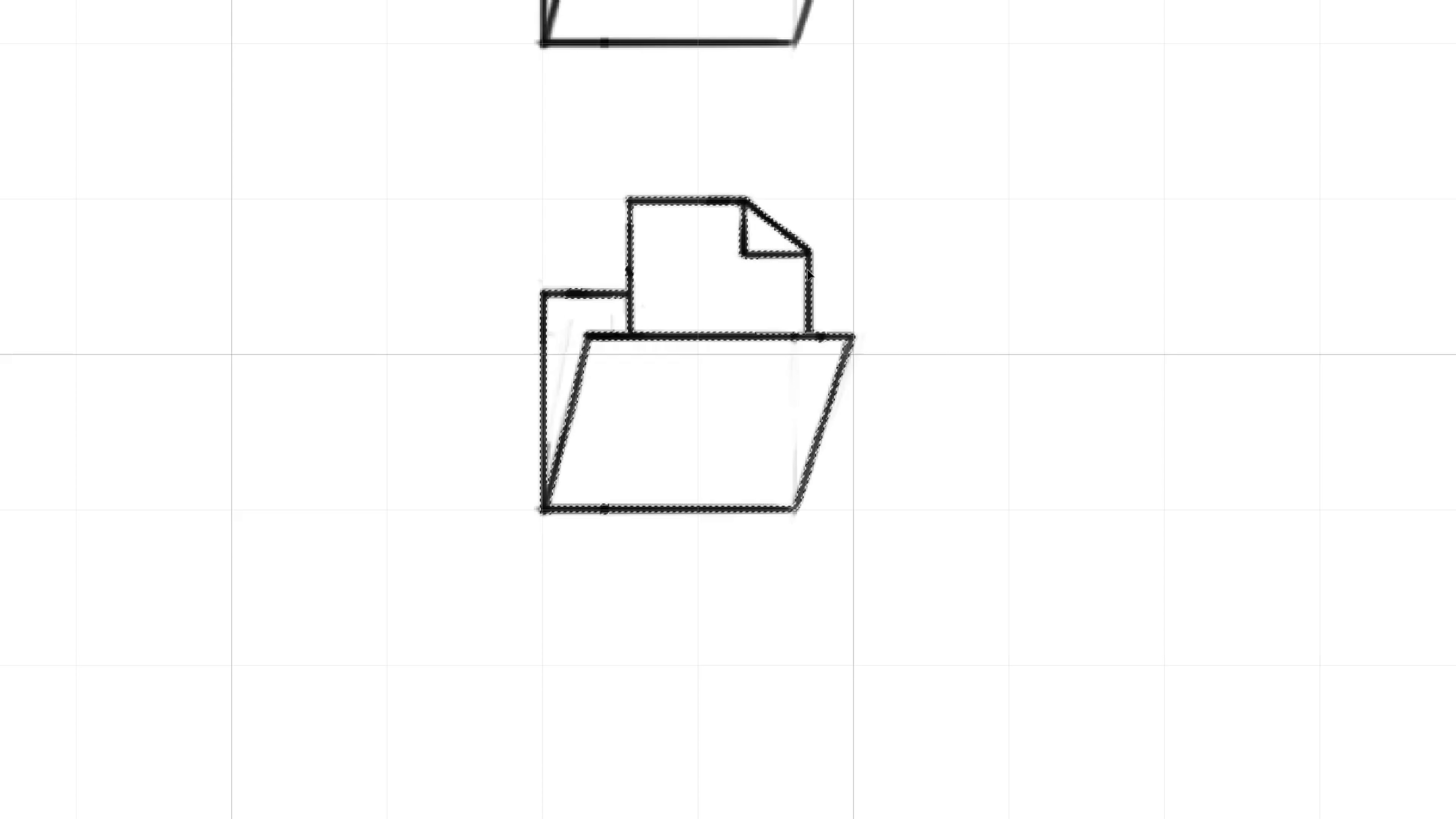 
hold_key(key=ShiftLeft, duration=0.32)
 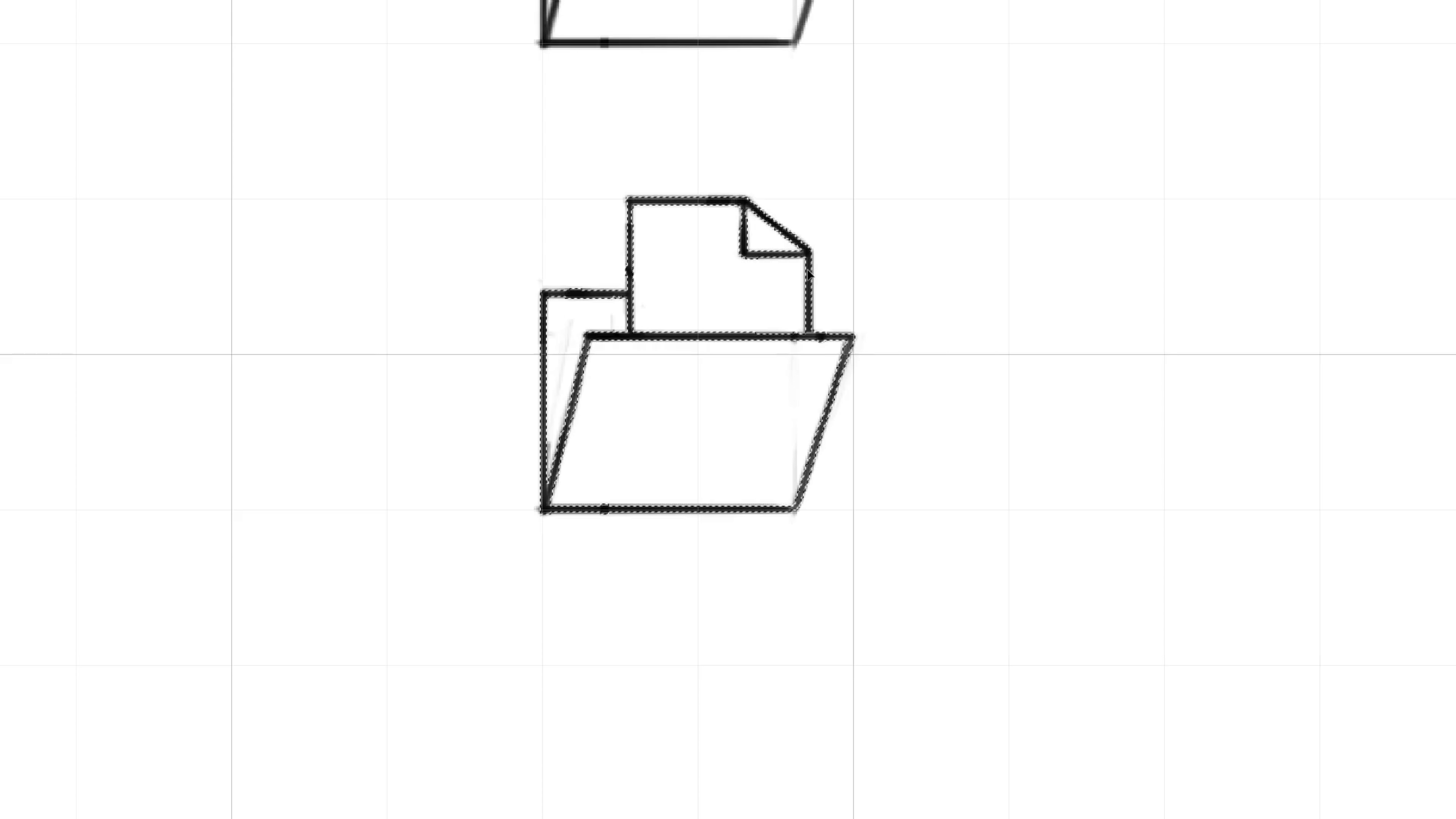 
key(Control+D)
 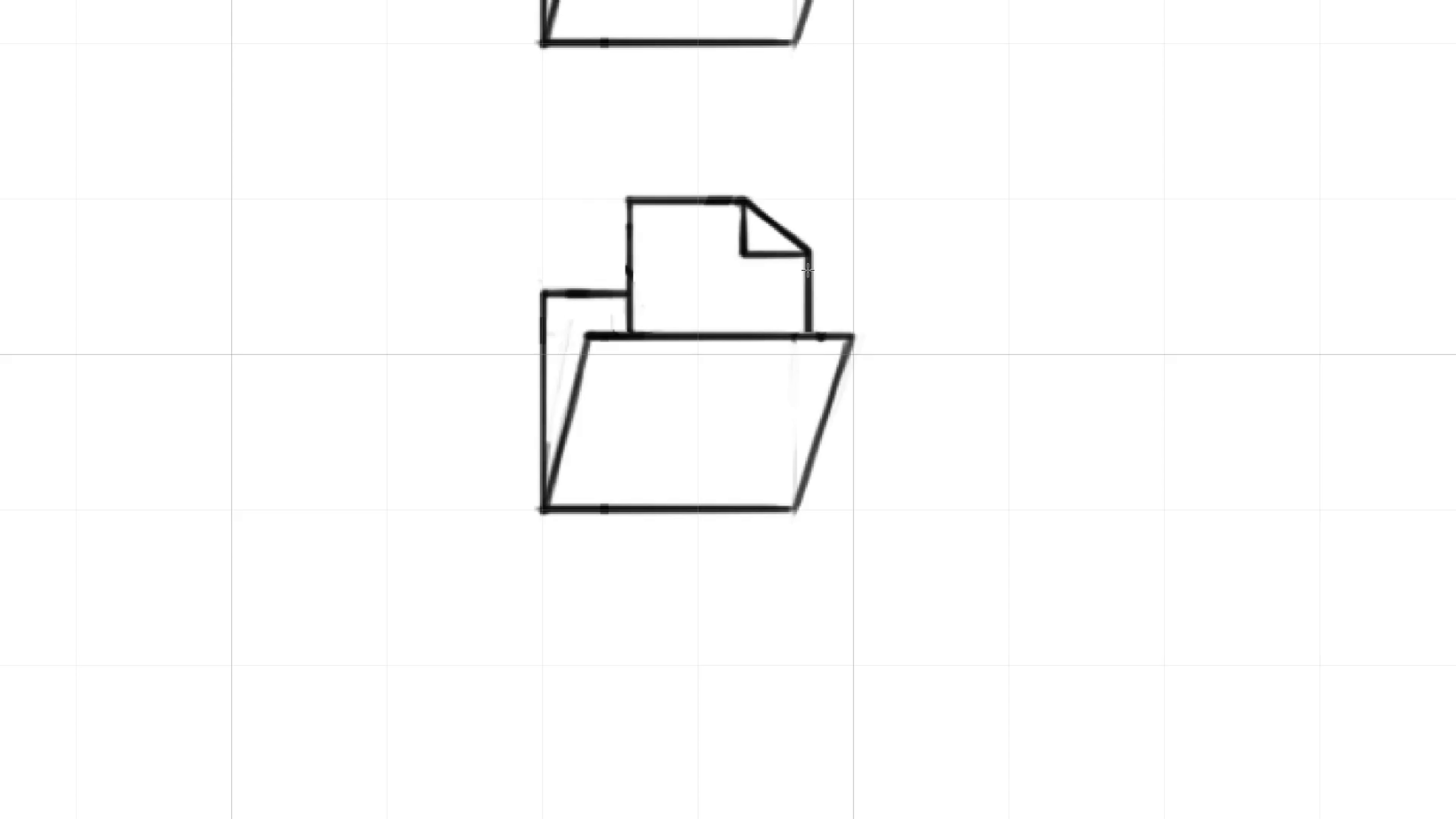 
key(L)
 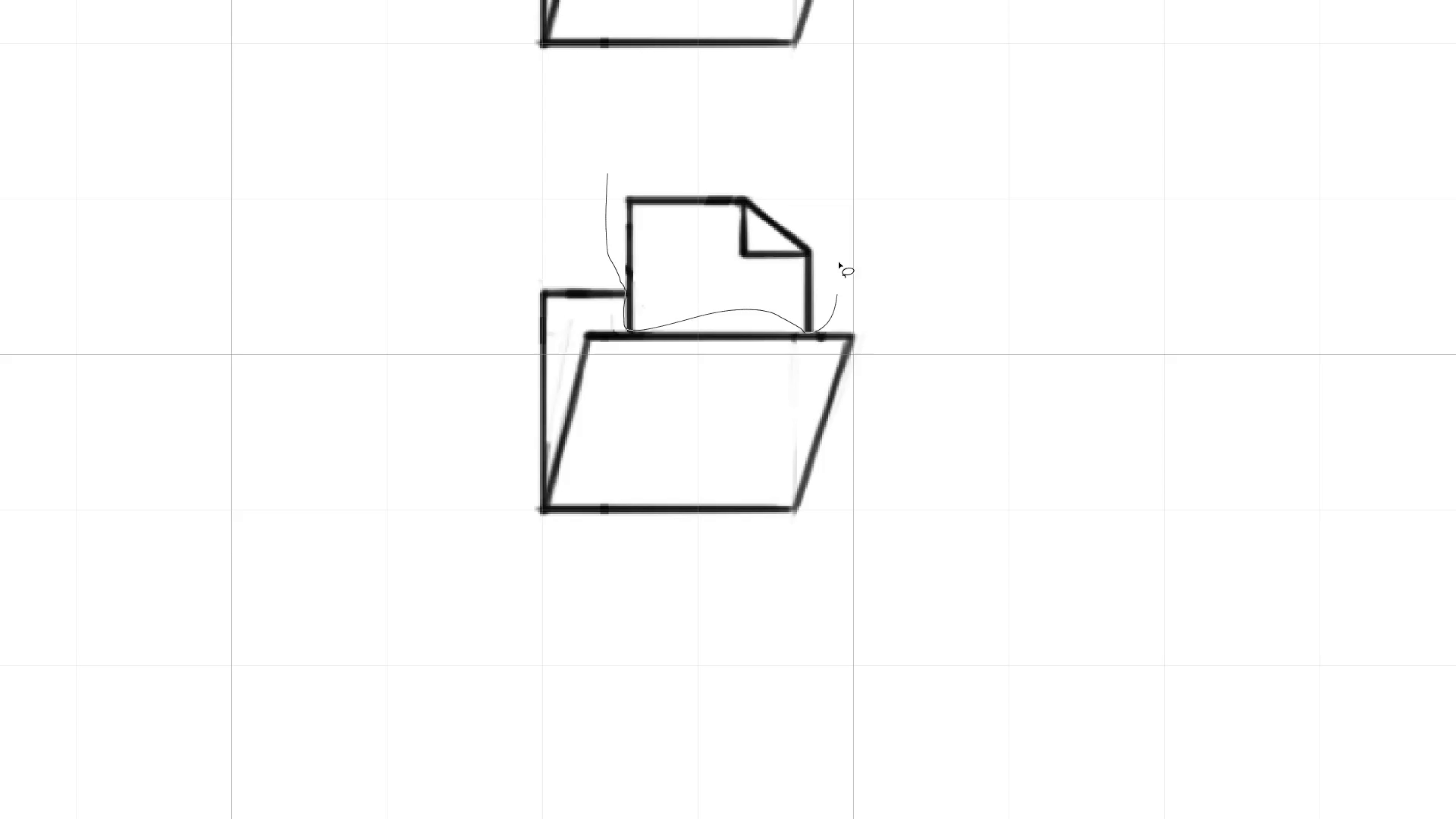 
wait(6.34)
 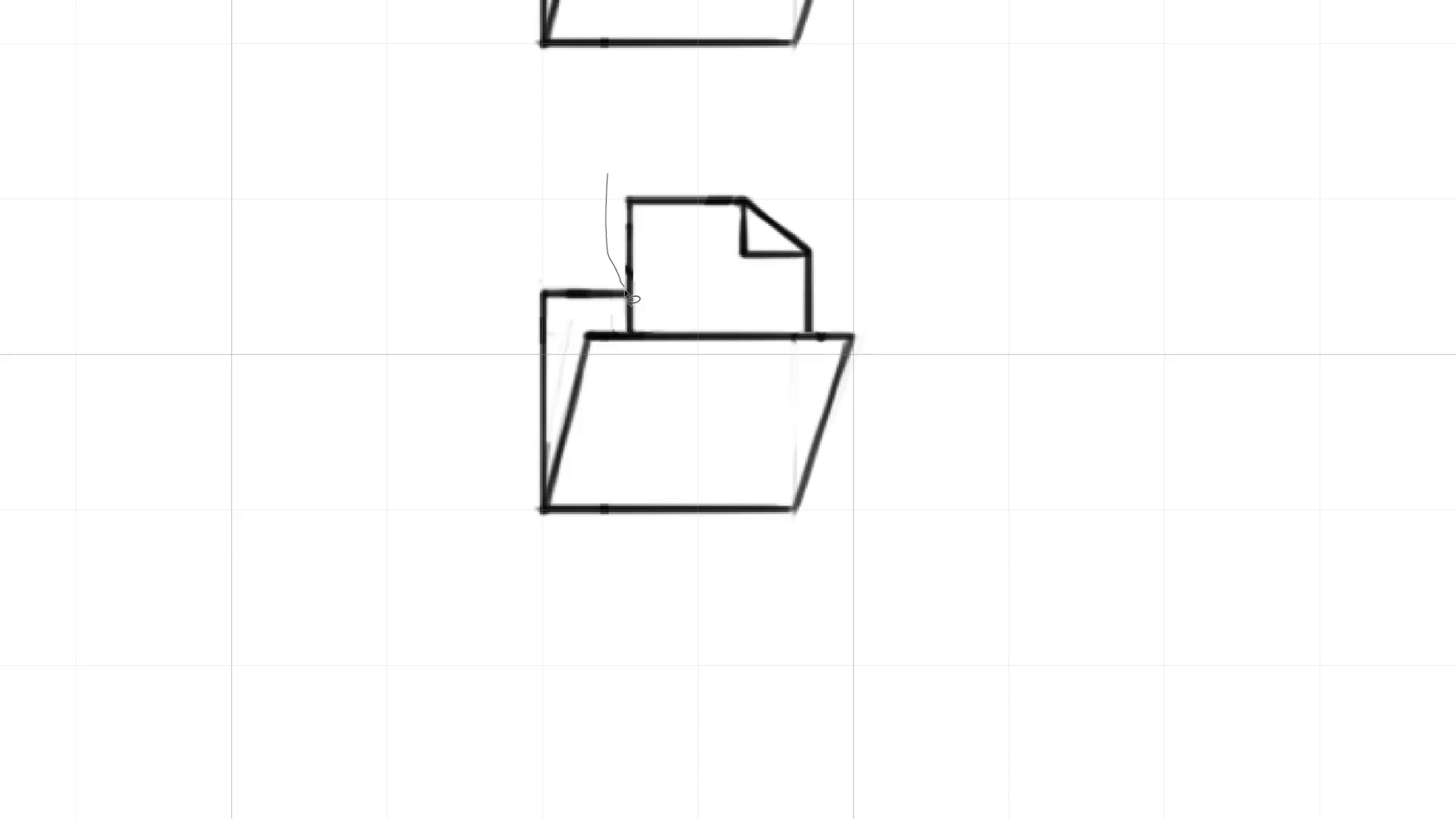 
key(Control+H)
 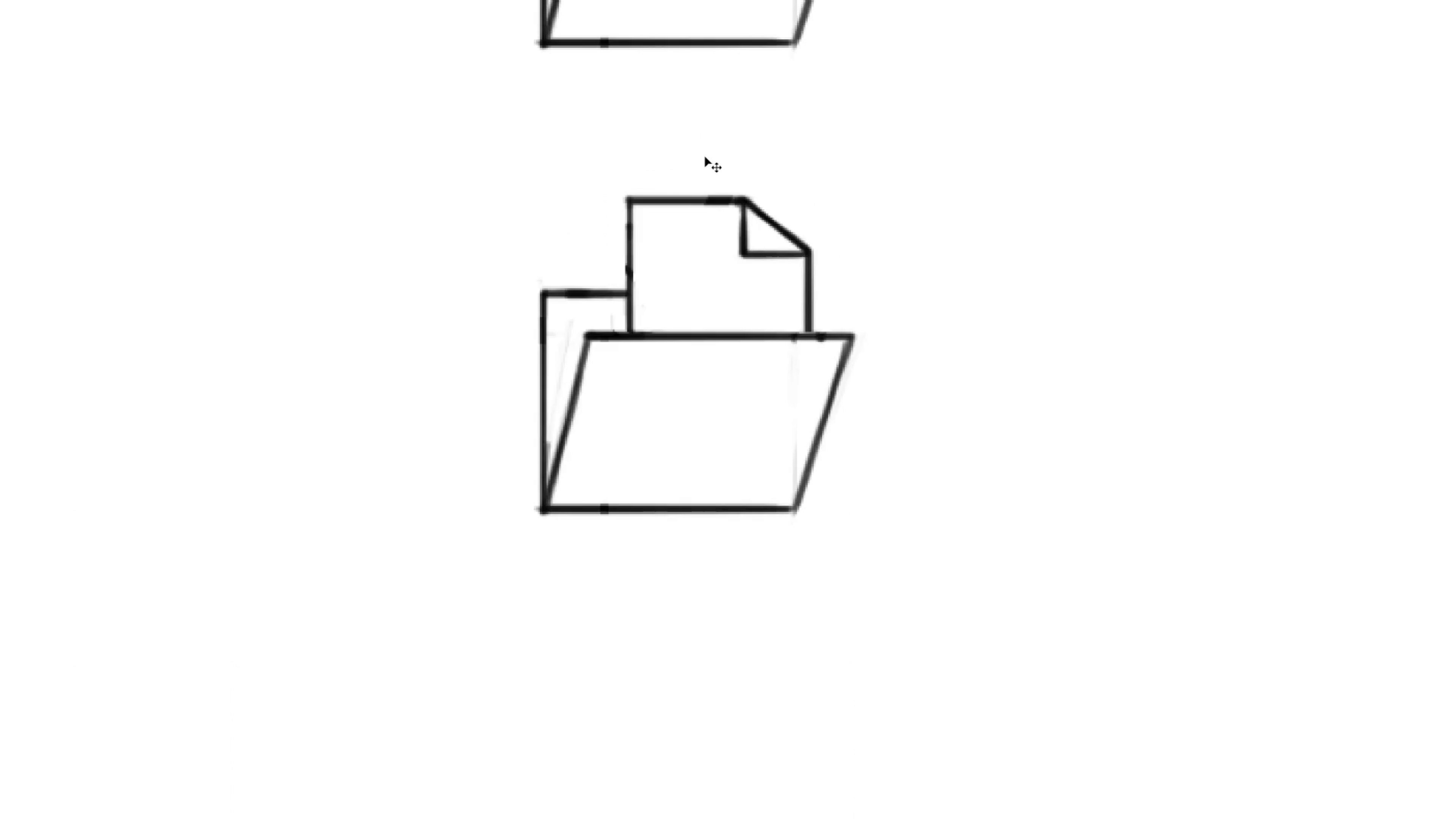 
key(Control+T)
 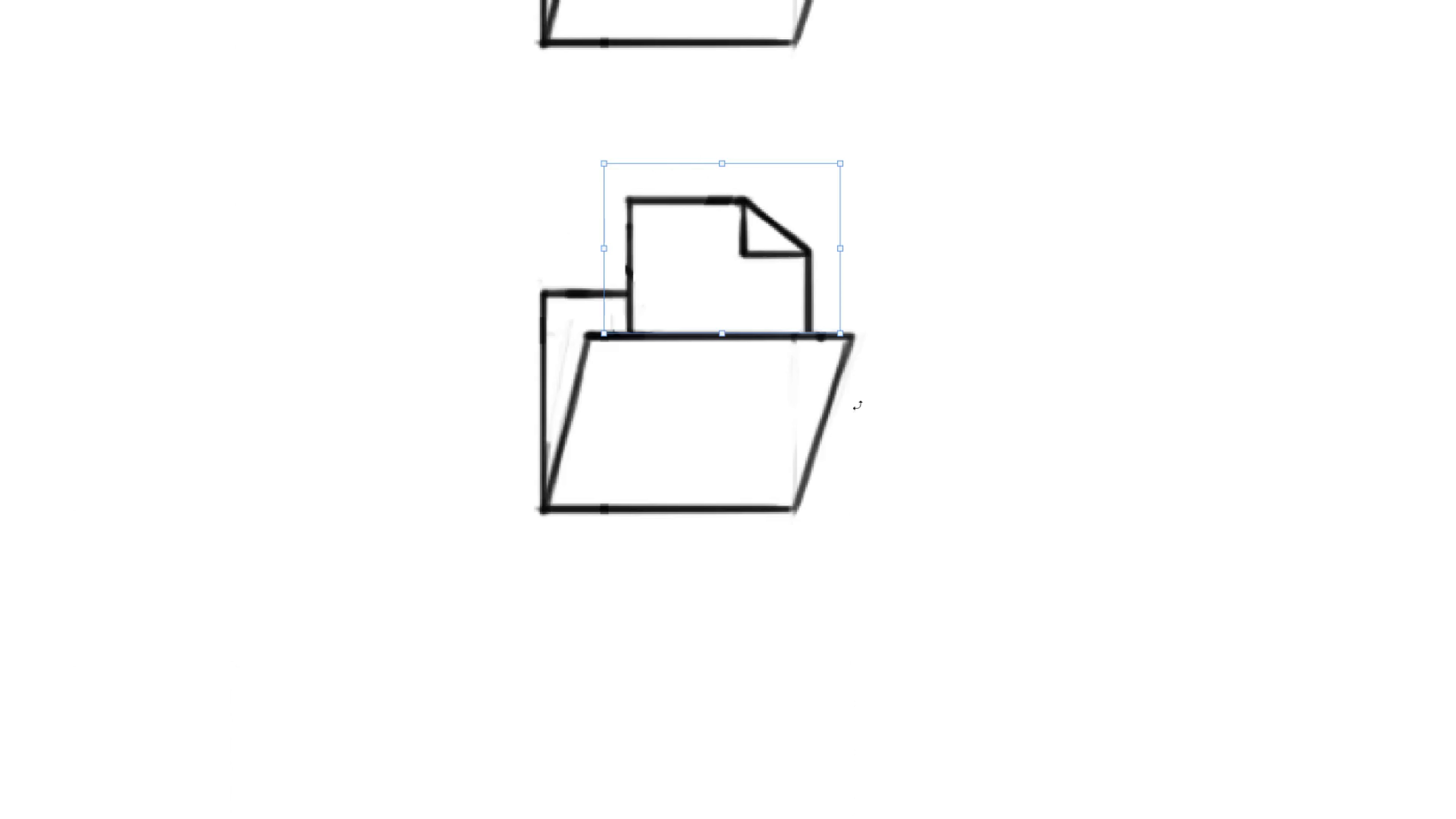 
left_click_drag(start_coordinate=[864, 398], to_coordinate=[883, 326])
 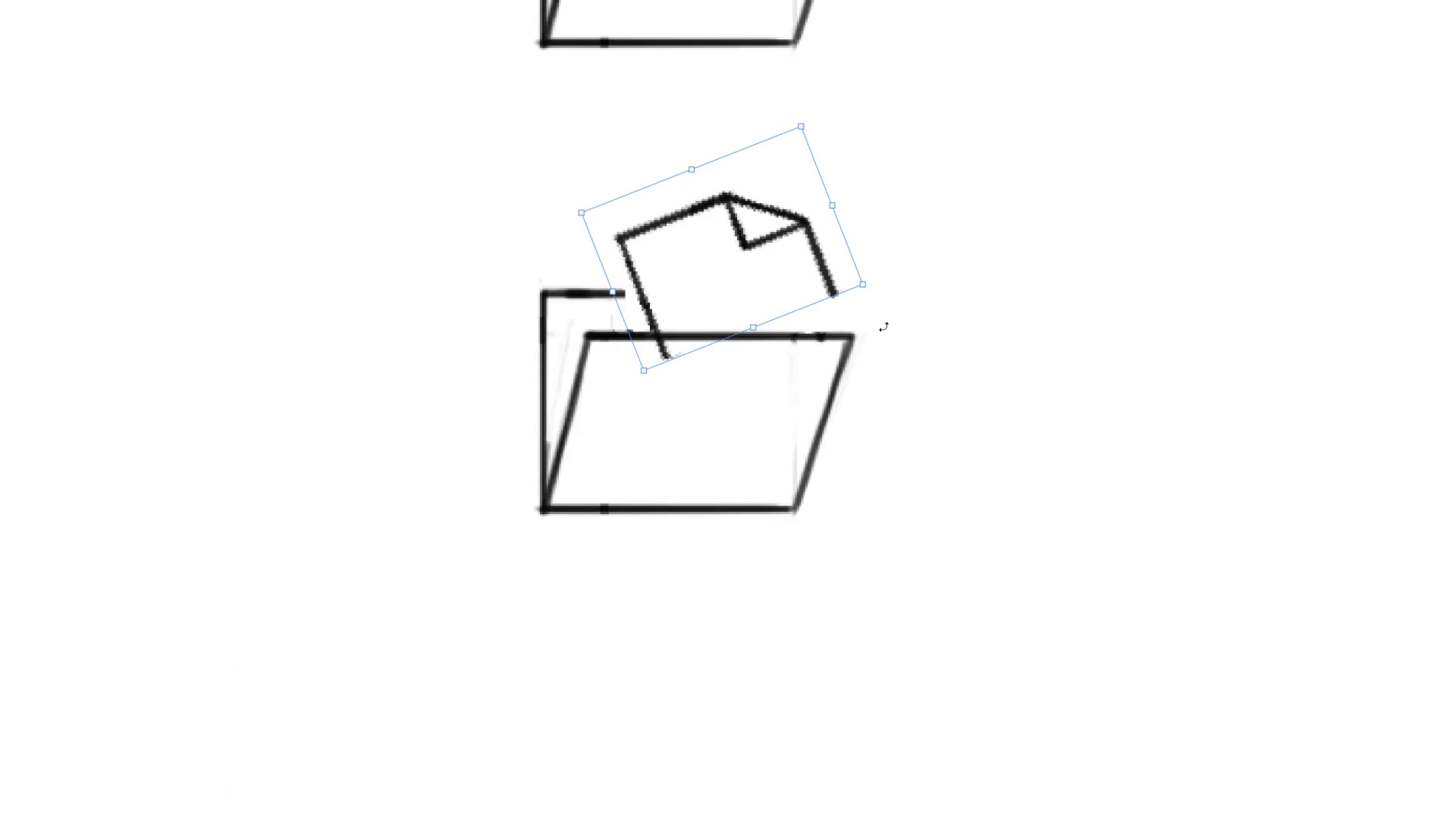 
key(Control+Quote)
 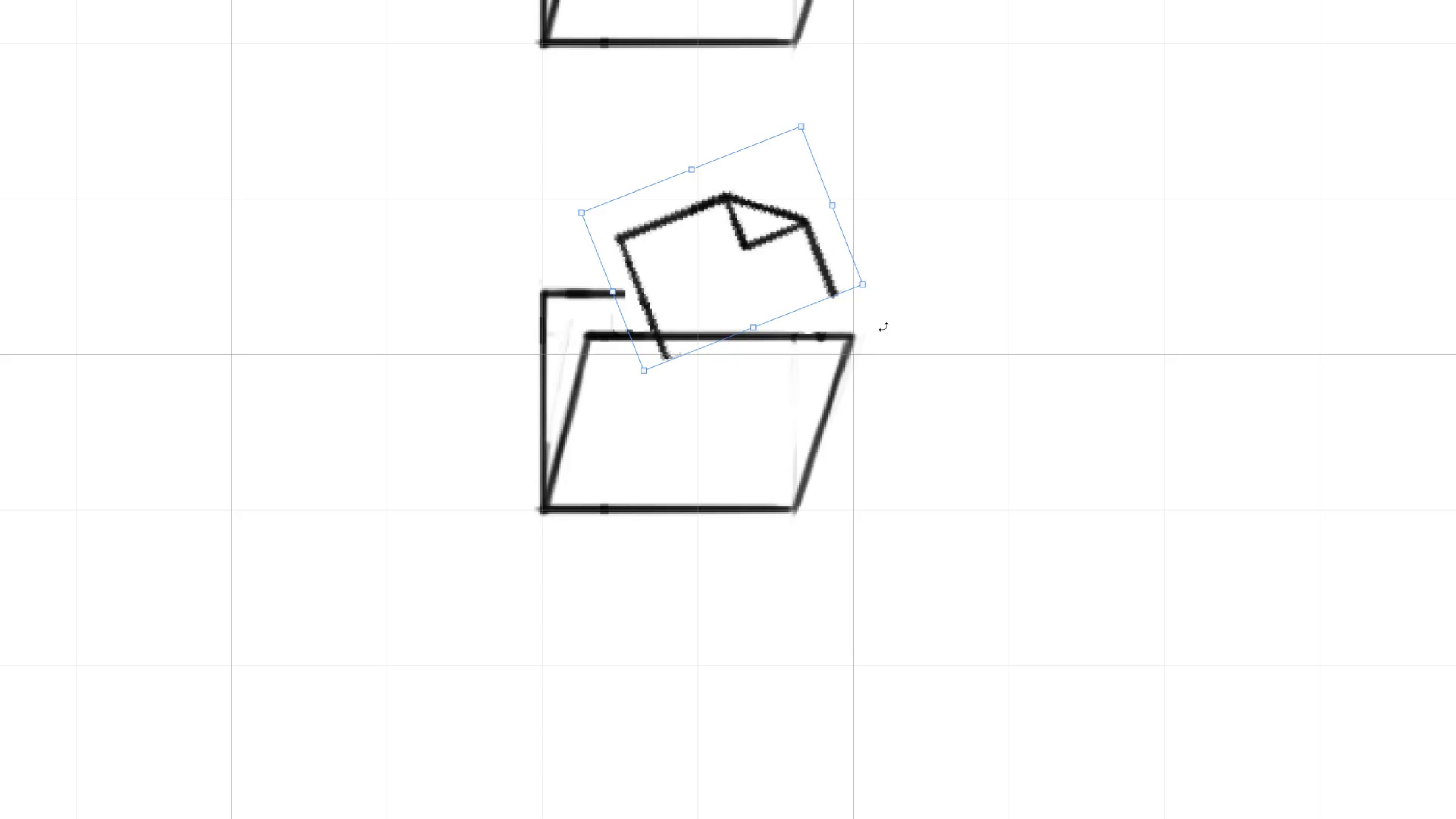 
hold_key(key=ControlLeft, duration=0.73)
 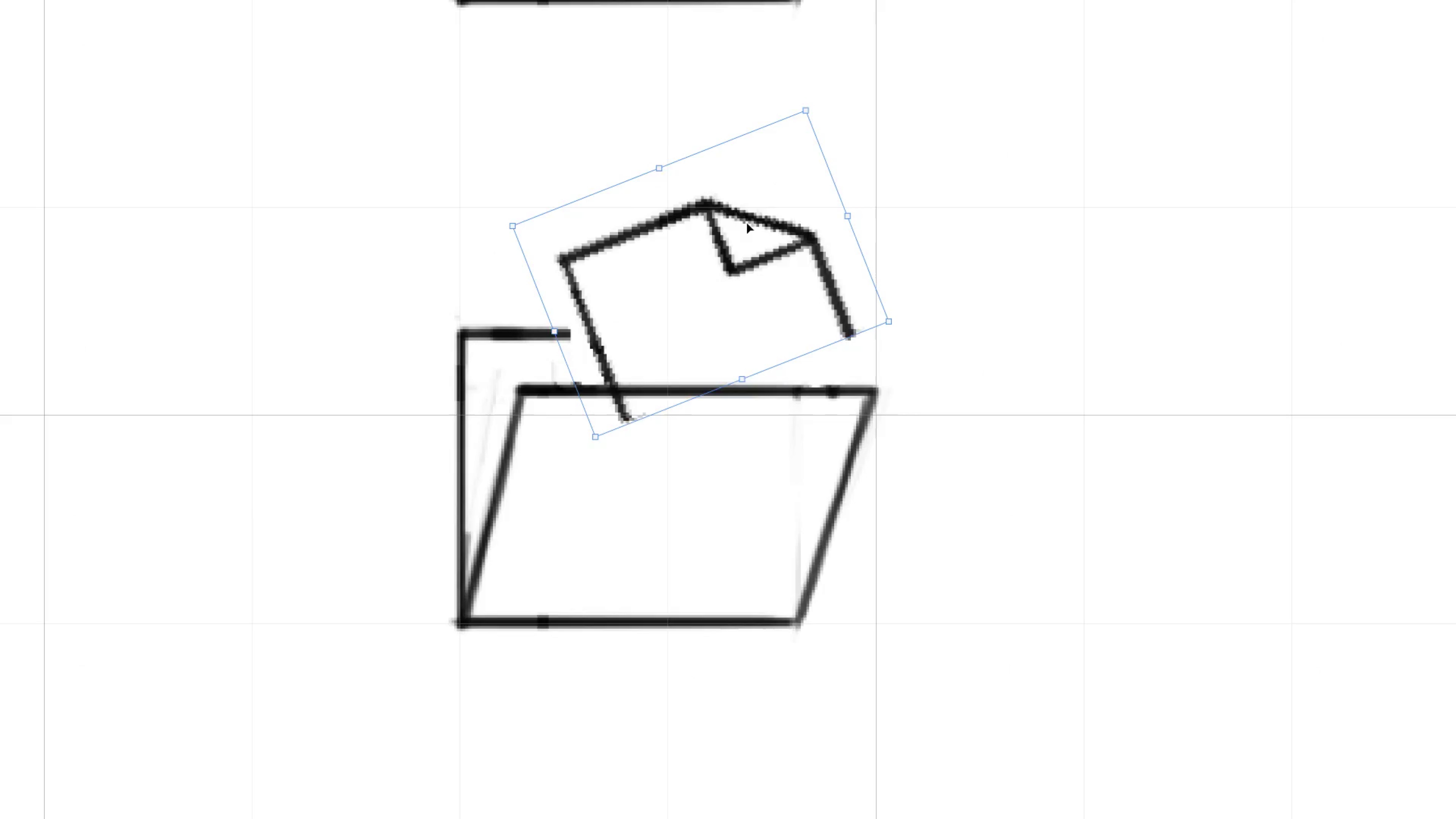 
hold_key(key=Space, duration=0.74)
 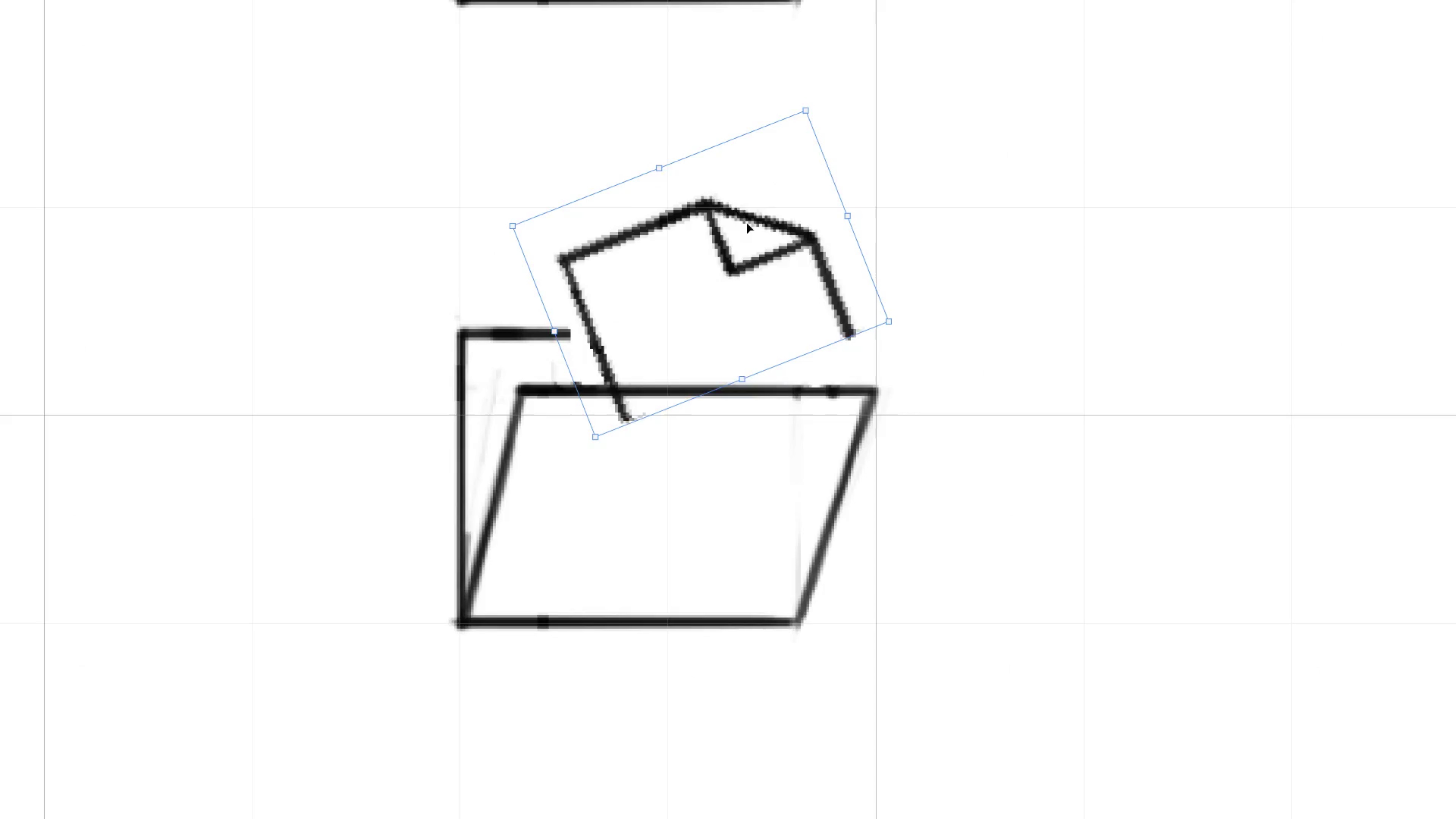 
left_click_drag(start_coordinate=[787, 175], to_coordinate=[796, 193])
 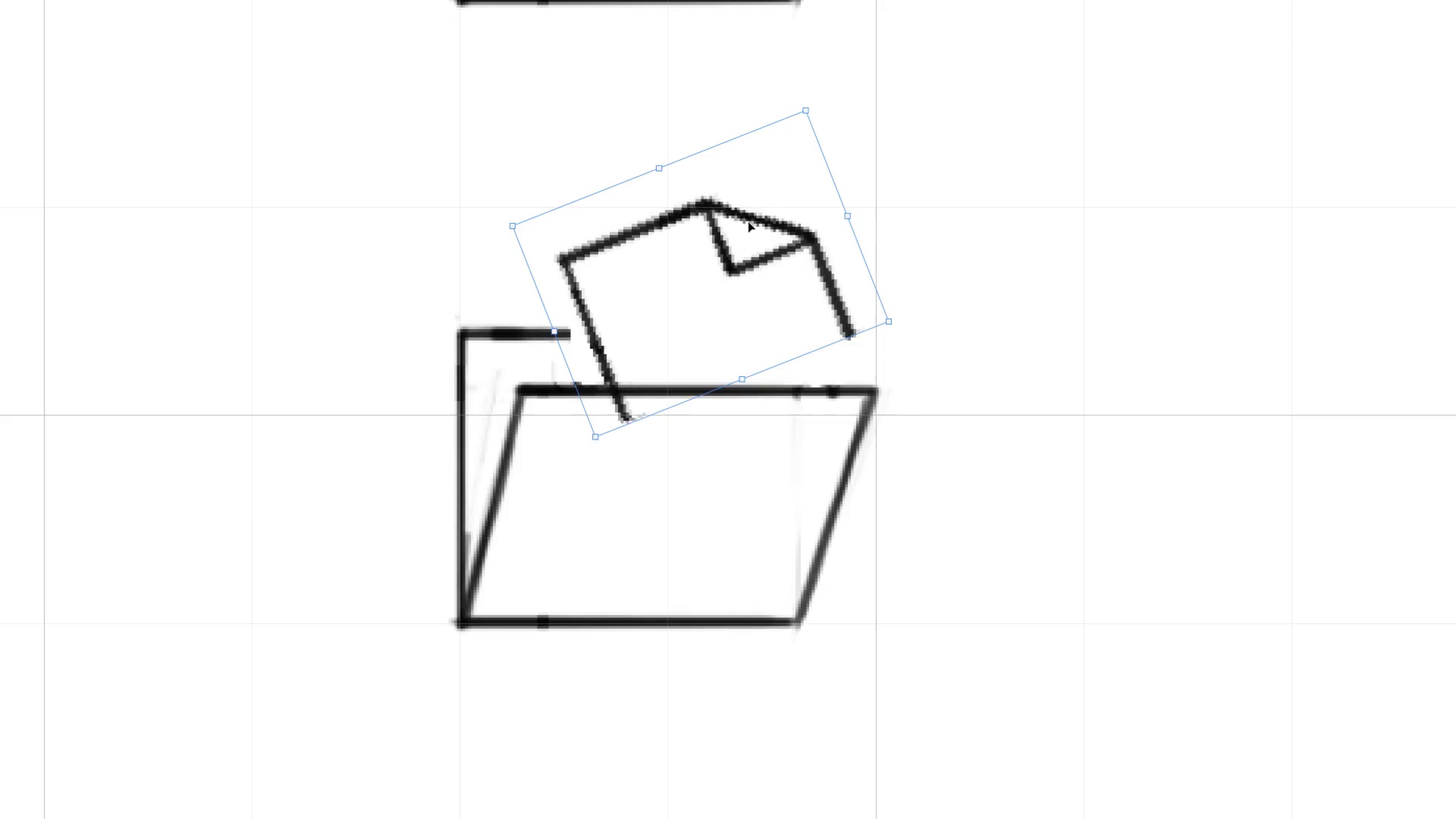 
left_click_drag(start_coordinate=[748, 222], to_coordinate=[713, 229])
 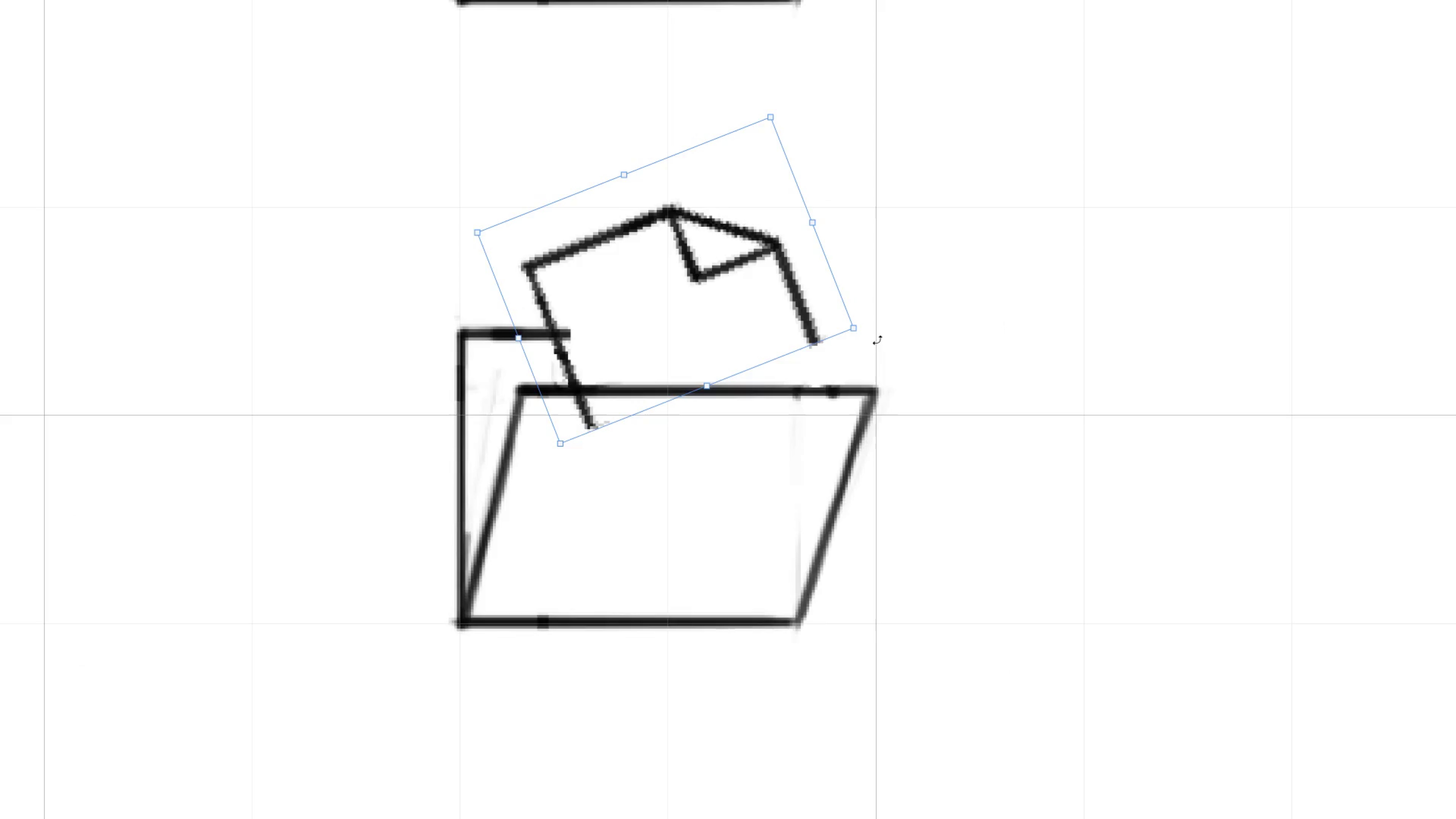 
left_click_drag(start_coordinate=[876, 340], to_coordinate=[851, 322])
 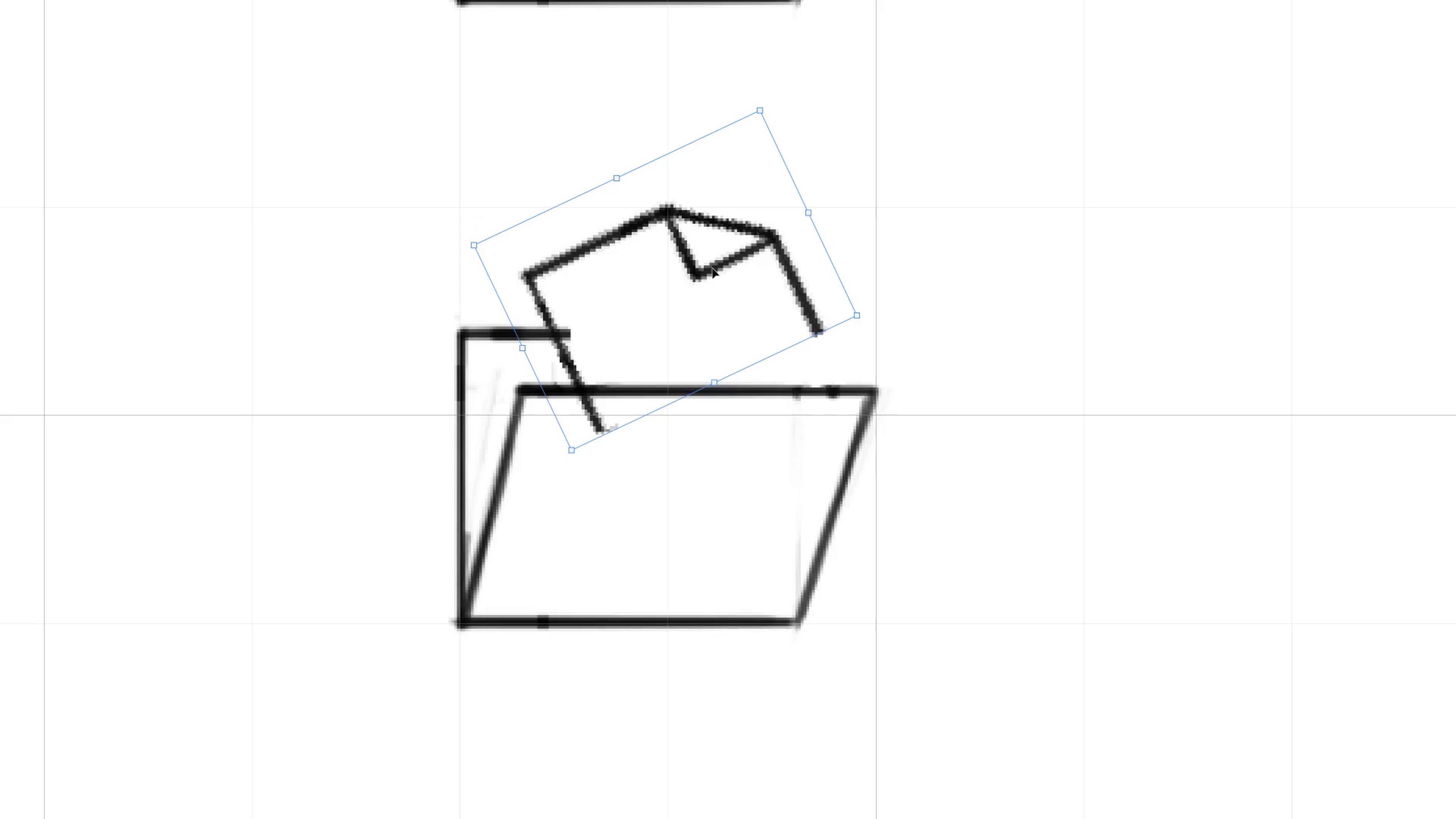 
left_click_drag(start_coordinate=[708, 265], to_coordinate=[712, 266])
 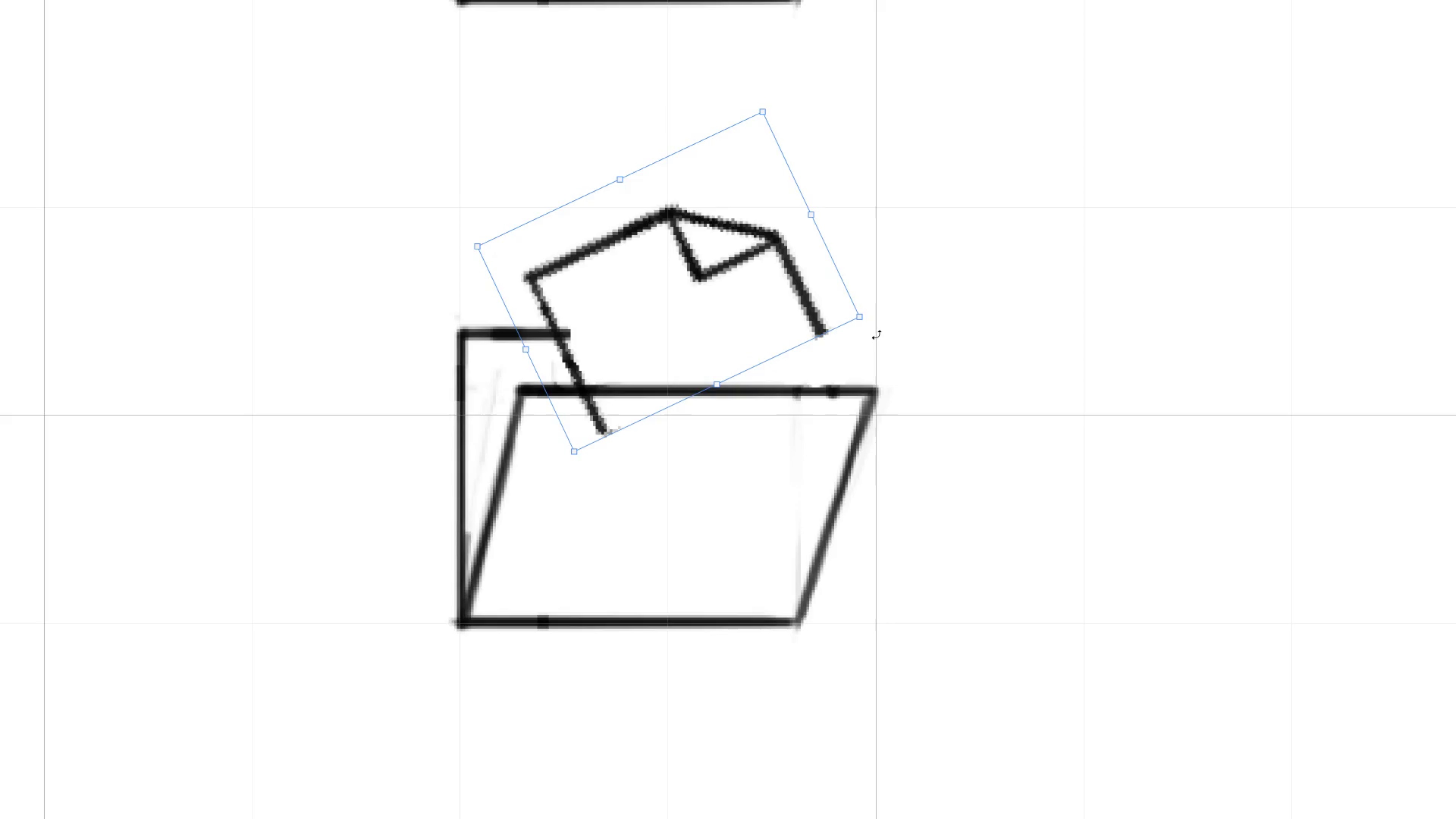 
left_click_drag(start_coordinate=[876, 334], to_coordinate=[879, 70])
 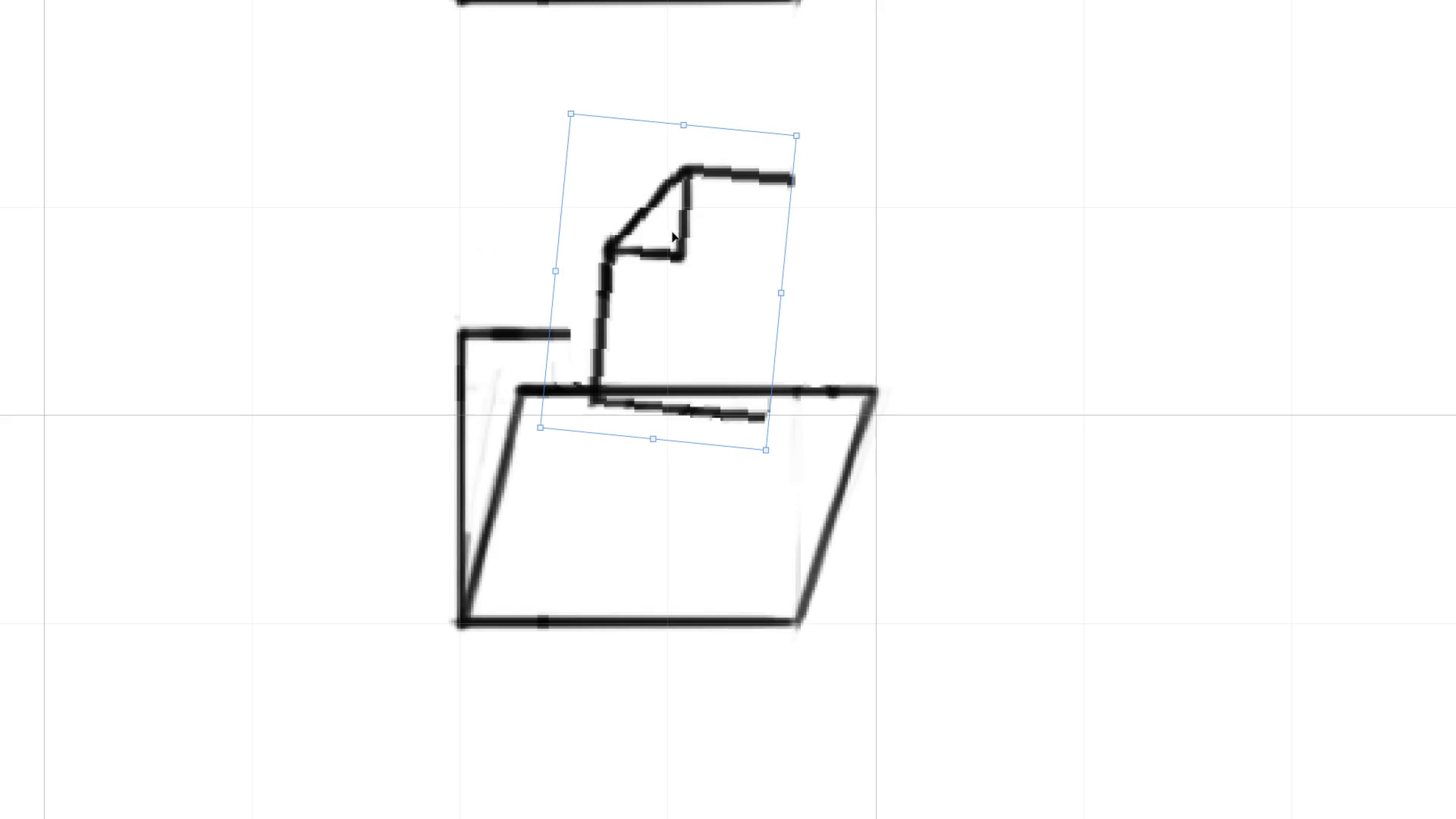 
left_click_drag(start_coordinate=[679, 216], to_coordinate=[626, 267])
 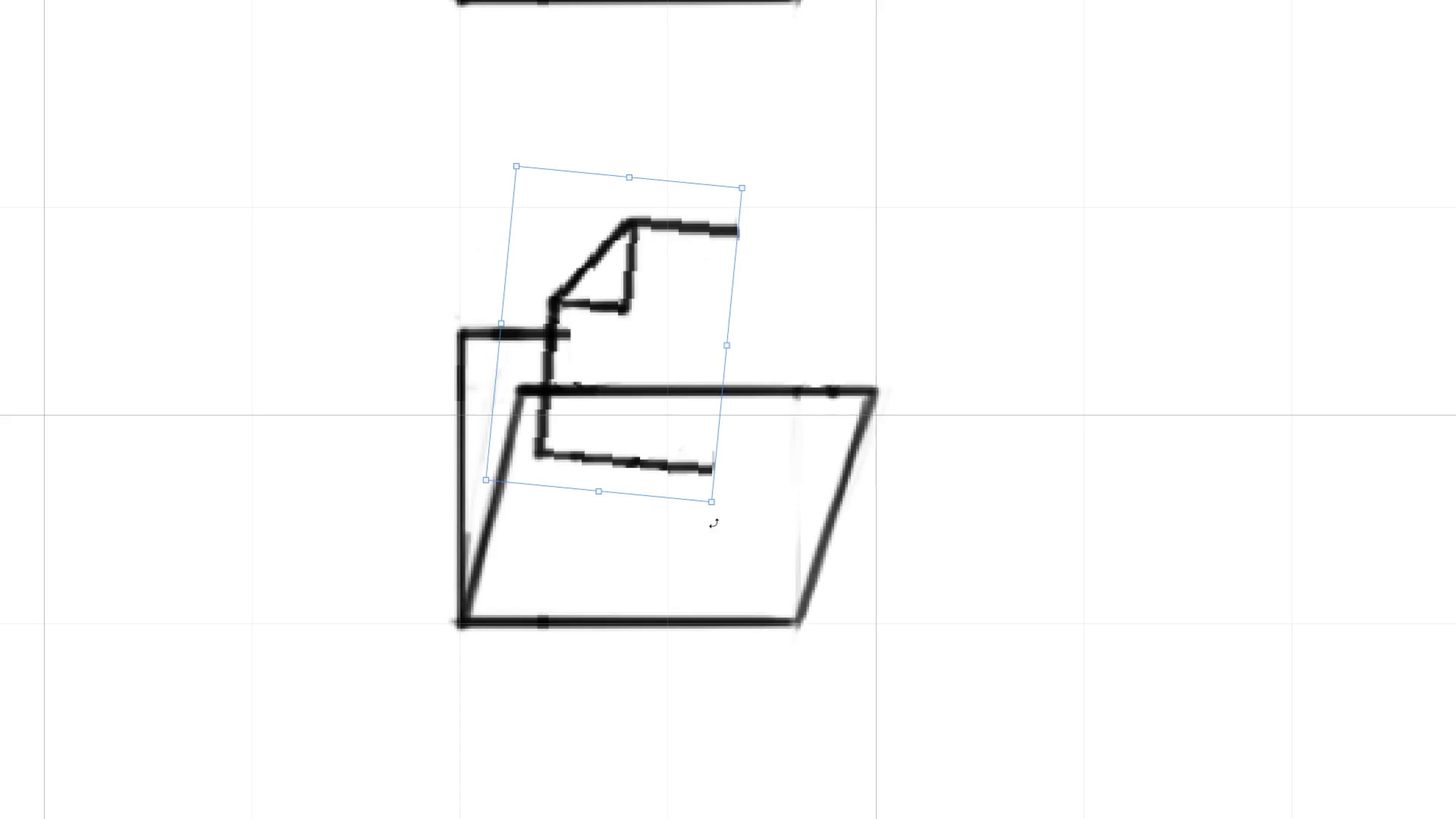 
left_click_drag(start_coordinate=[727, 524], to_coordinate=[739, 507])
 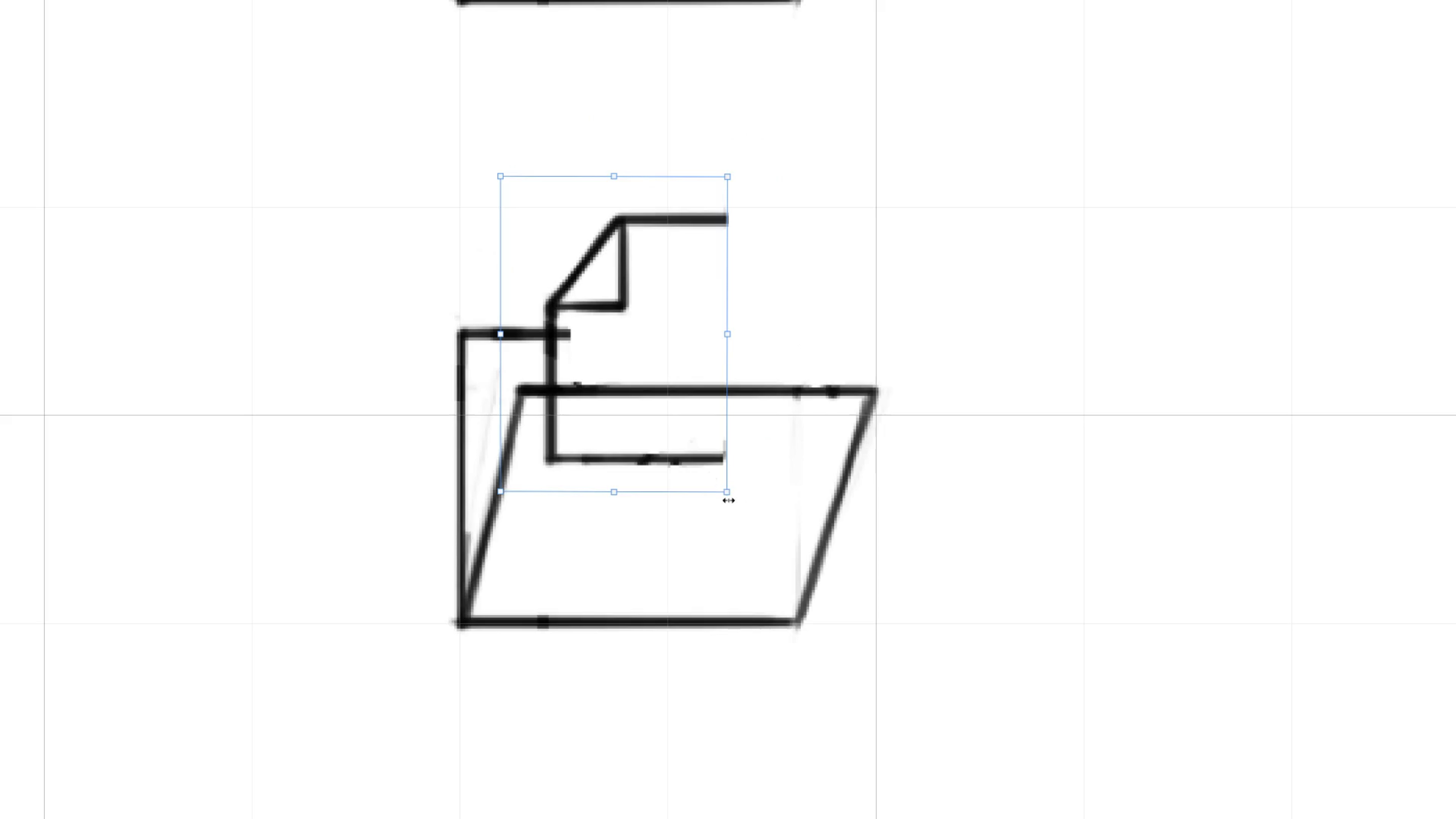 
key(Control+Z)
 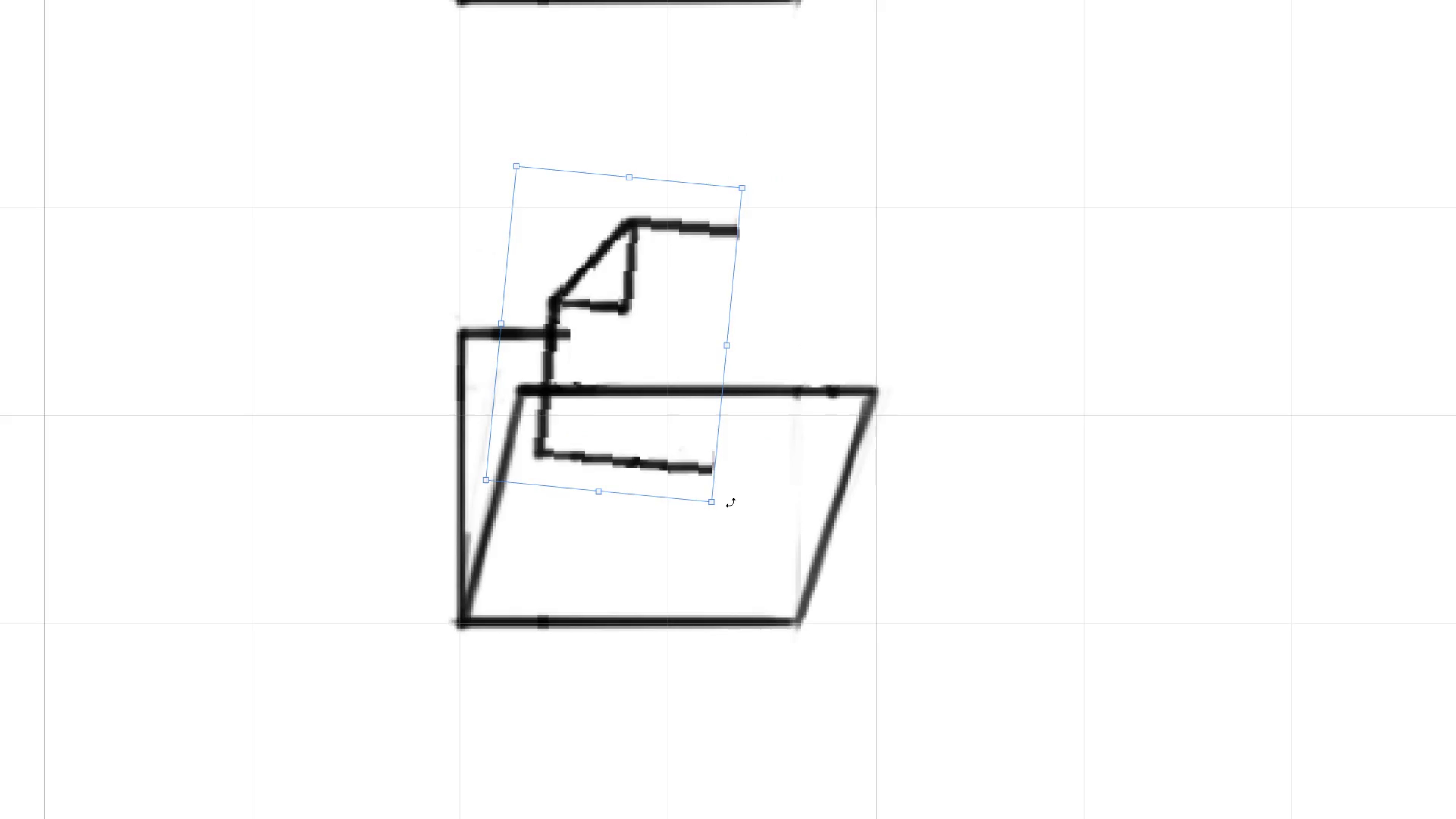 
key(Control+Z)
 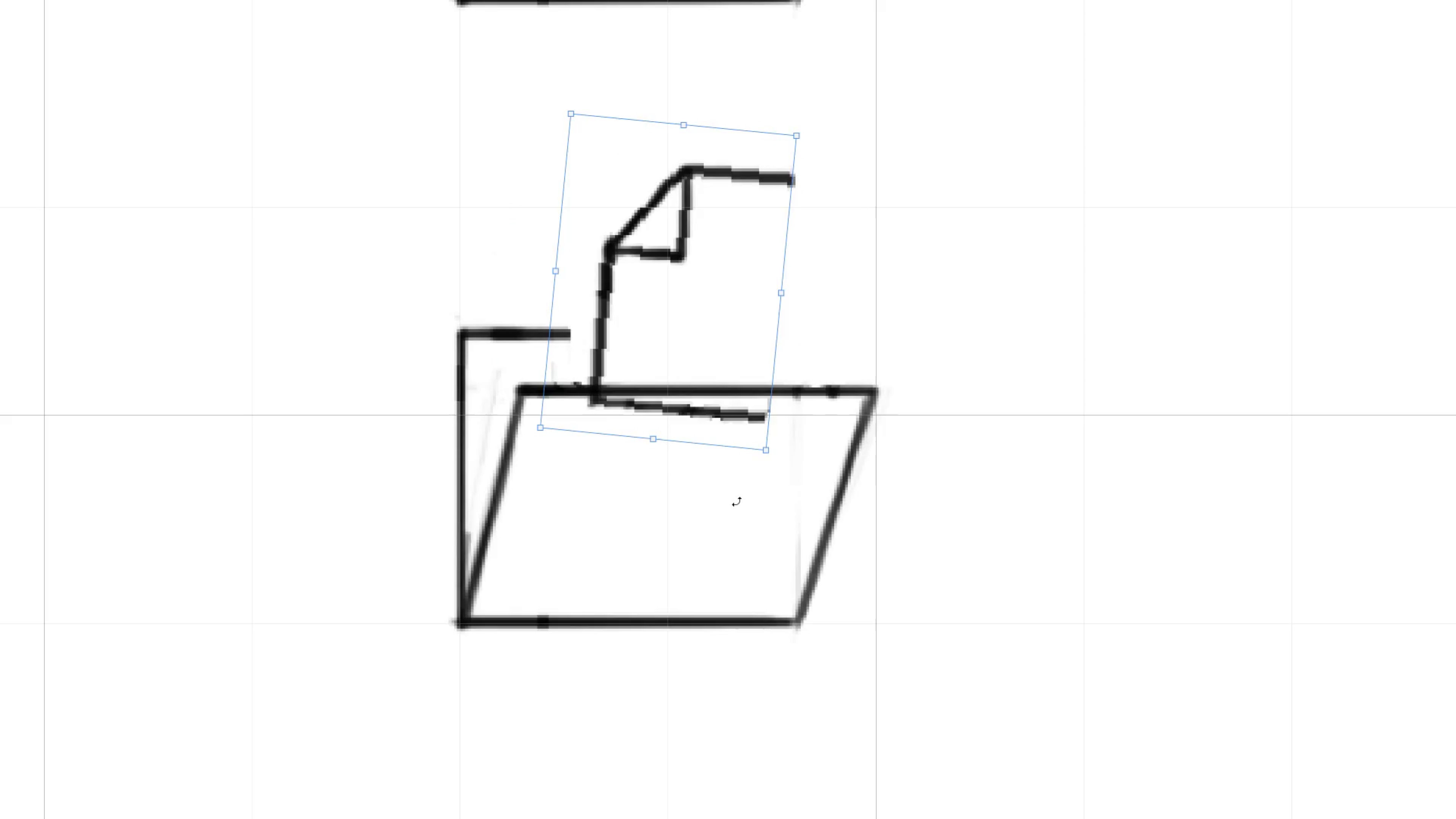 
key(Control+Z)
 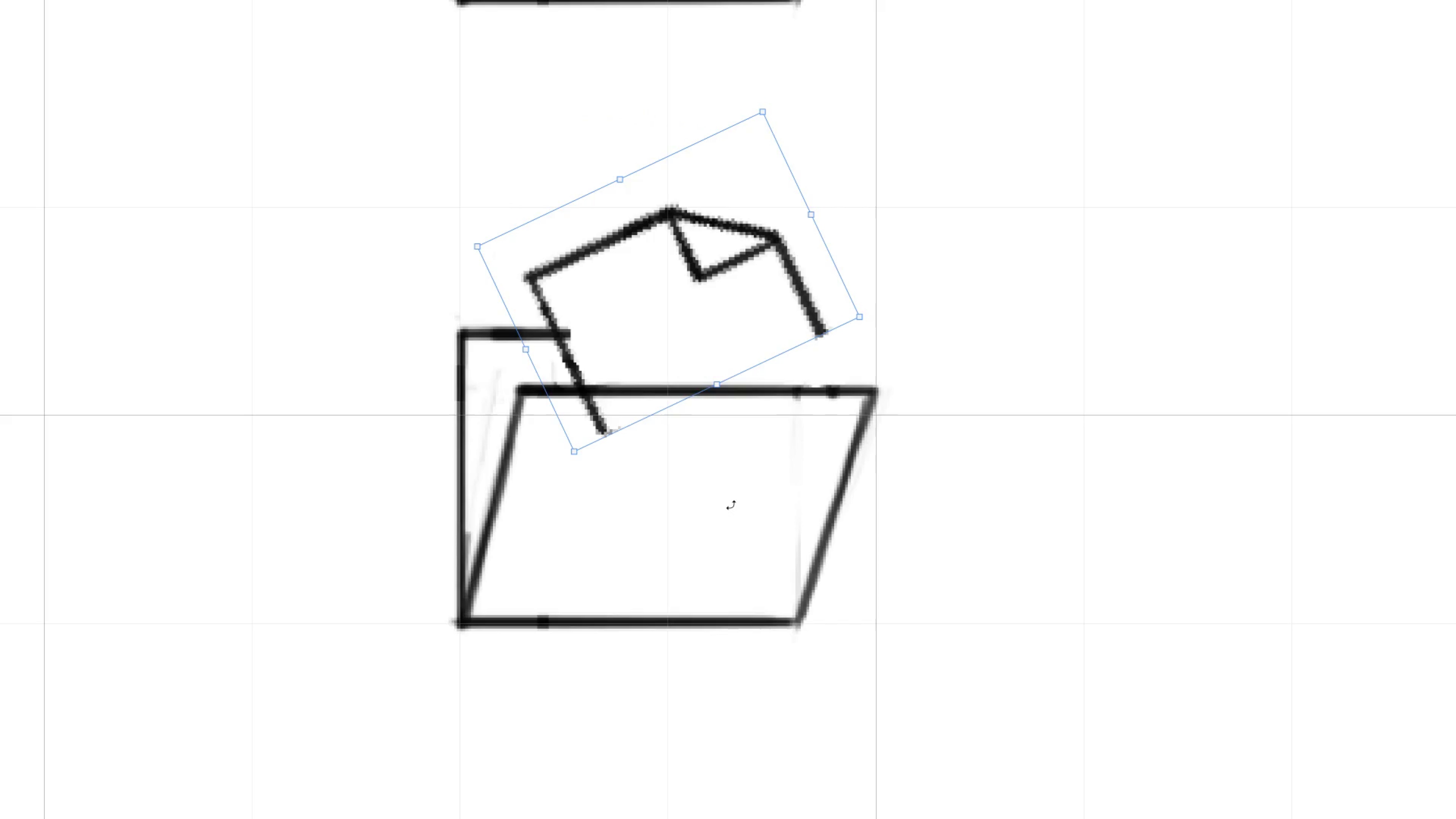 
key(Control+Z)
 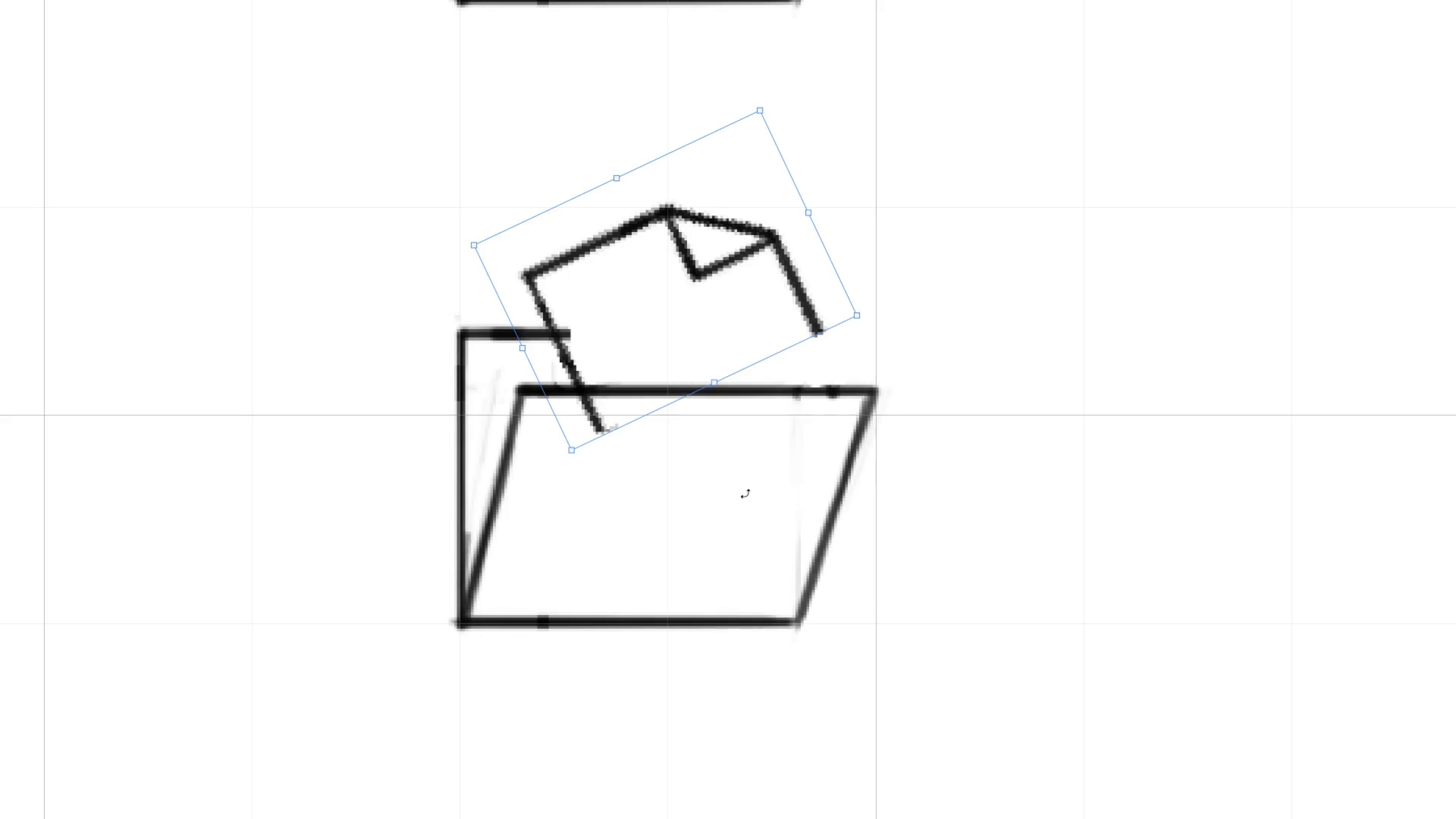 
key(Control+Z)
 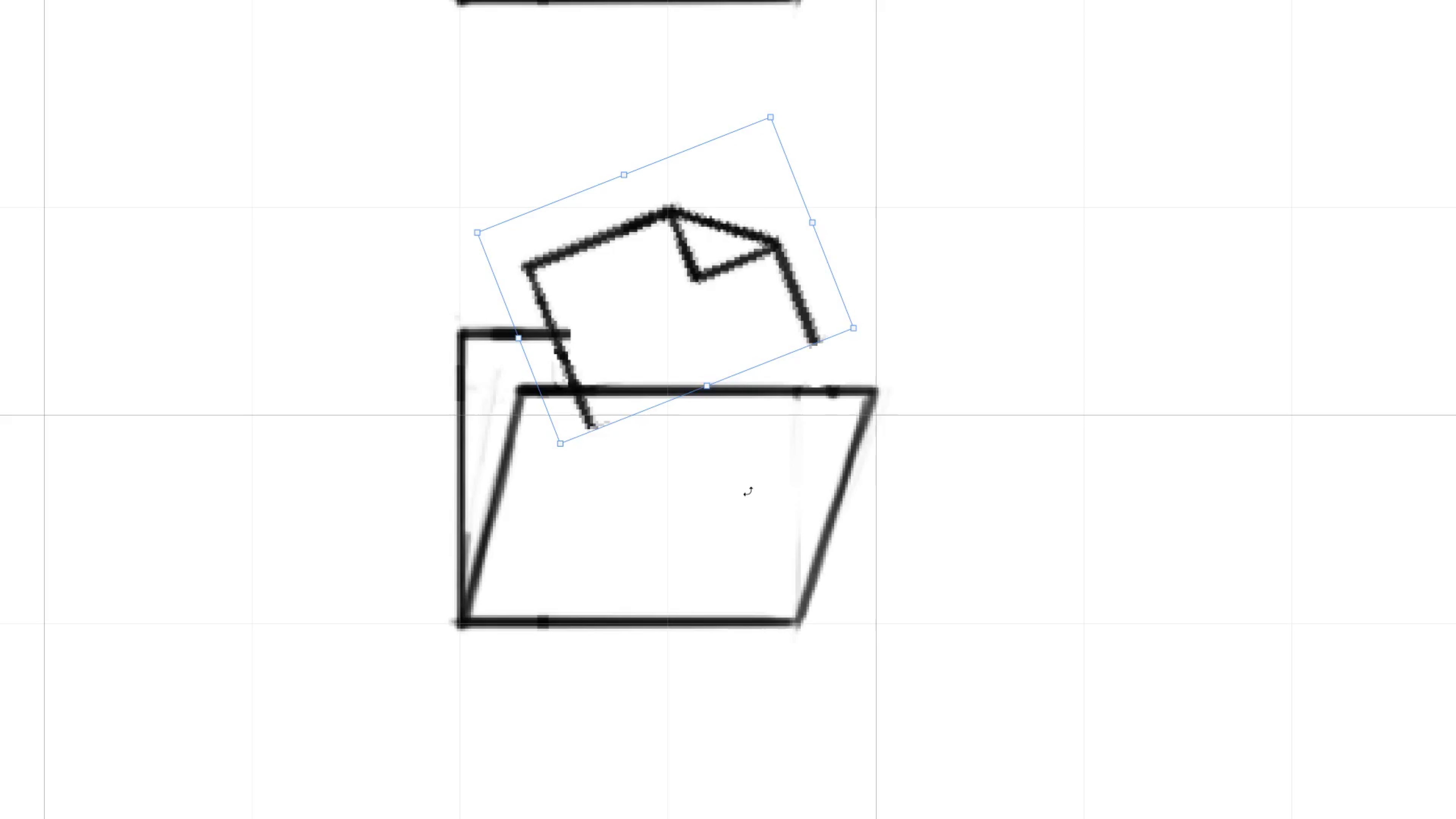 
key(Control+Z)
 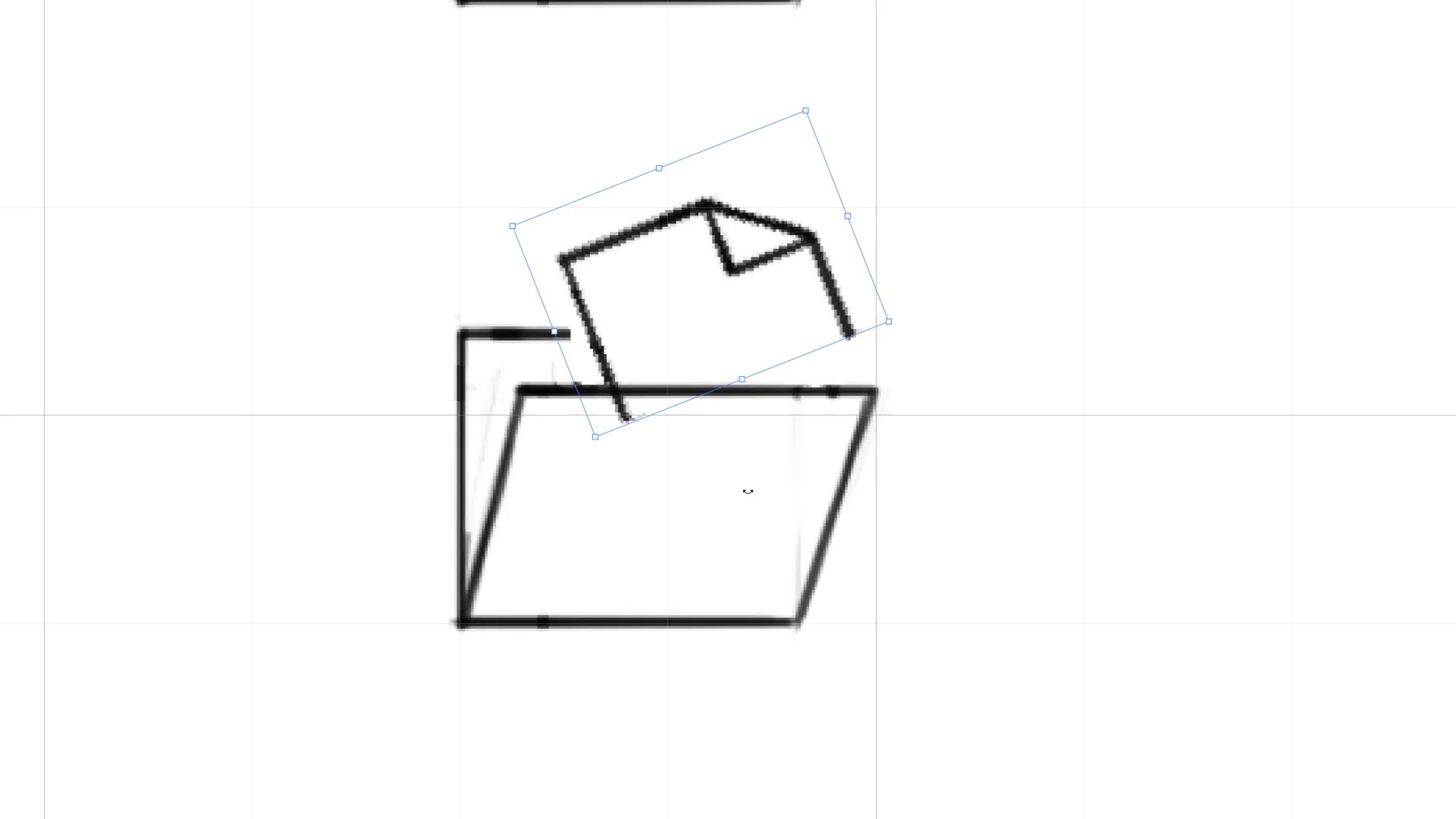 
key(Control+Z)
 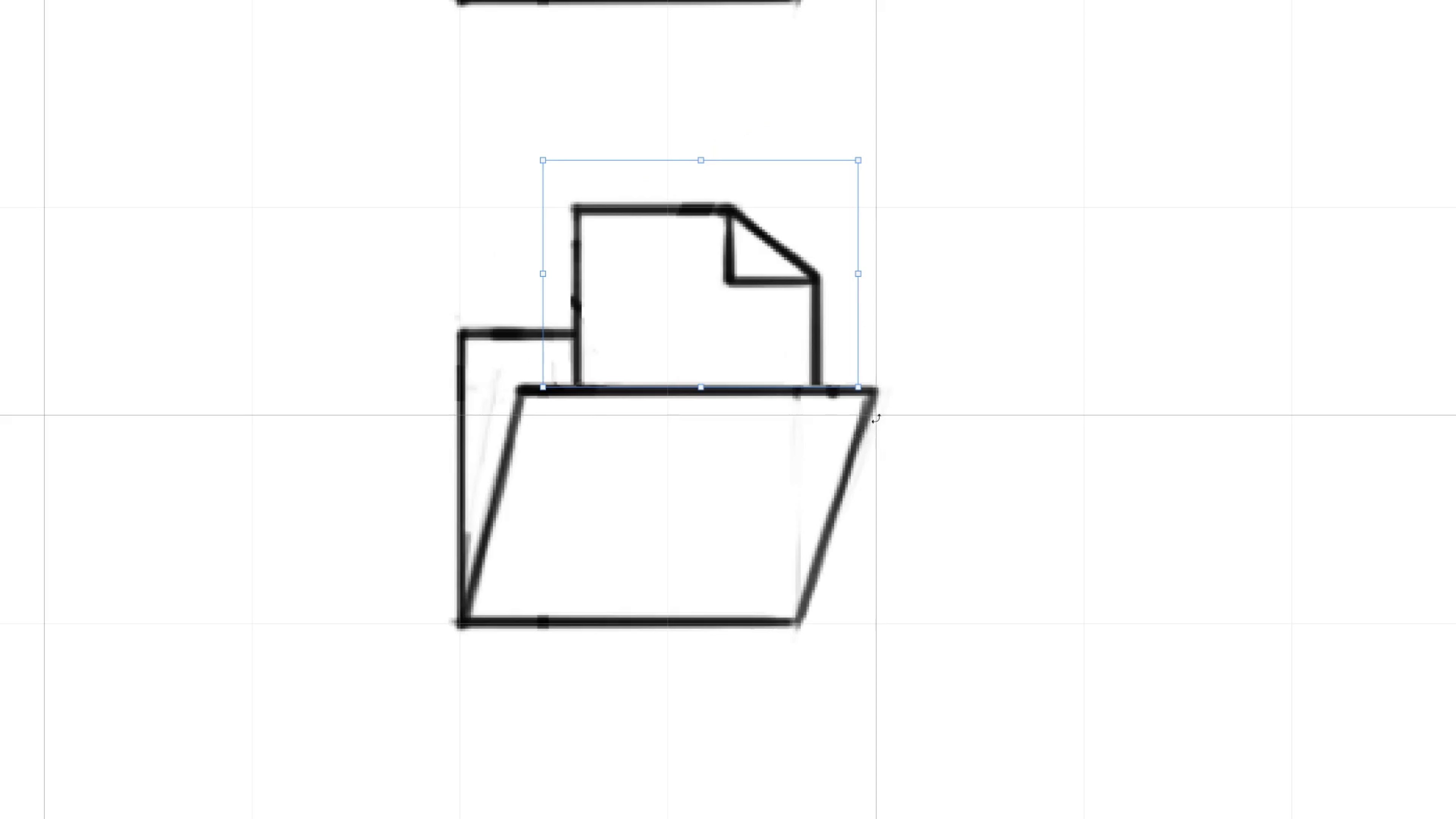 
left_click_drag(start_coordinate=[878, 416], to_coordinate=[848, 83])
 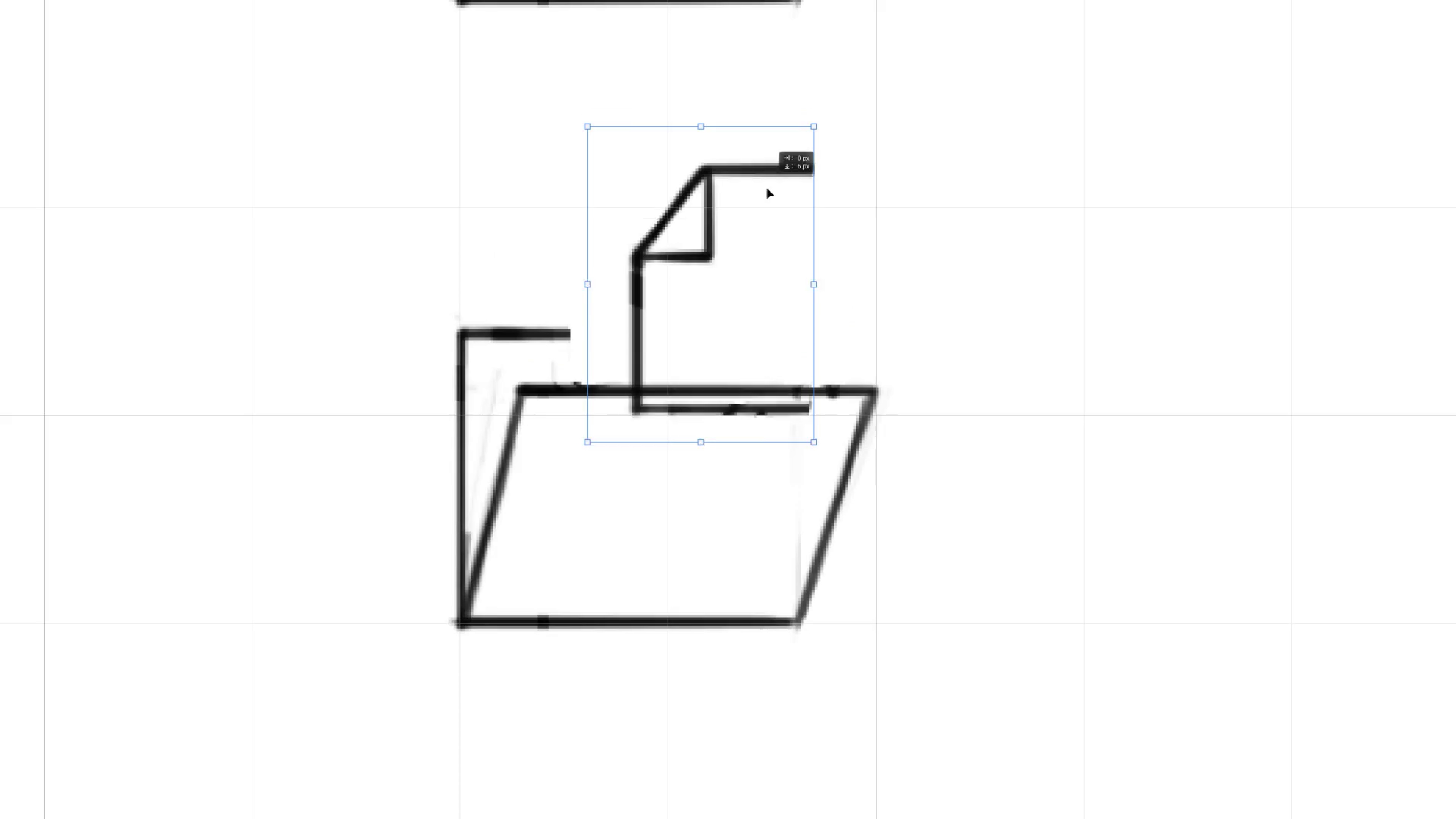 
hold_key(key=ShiftLeft, duration=1.3)
 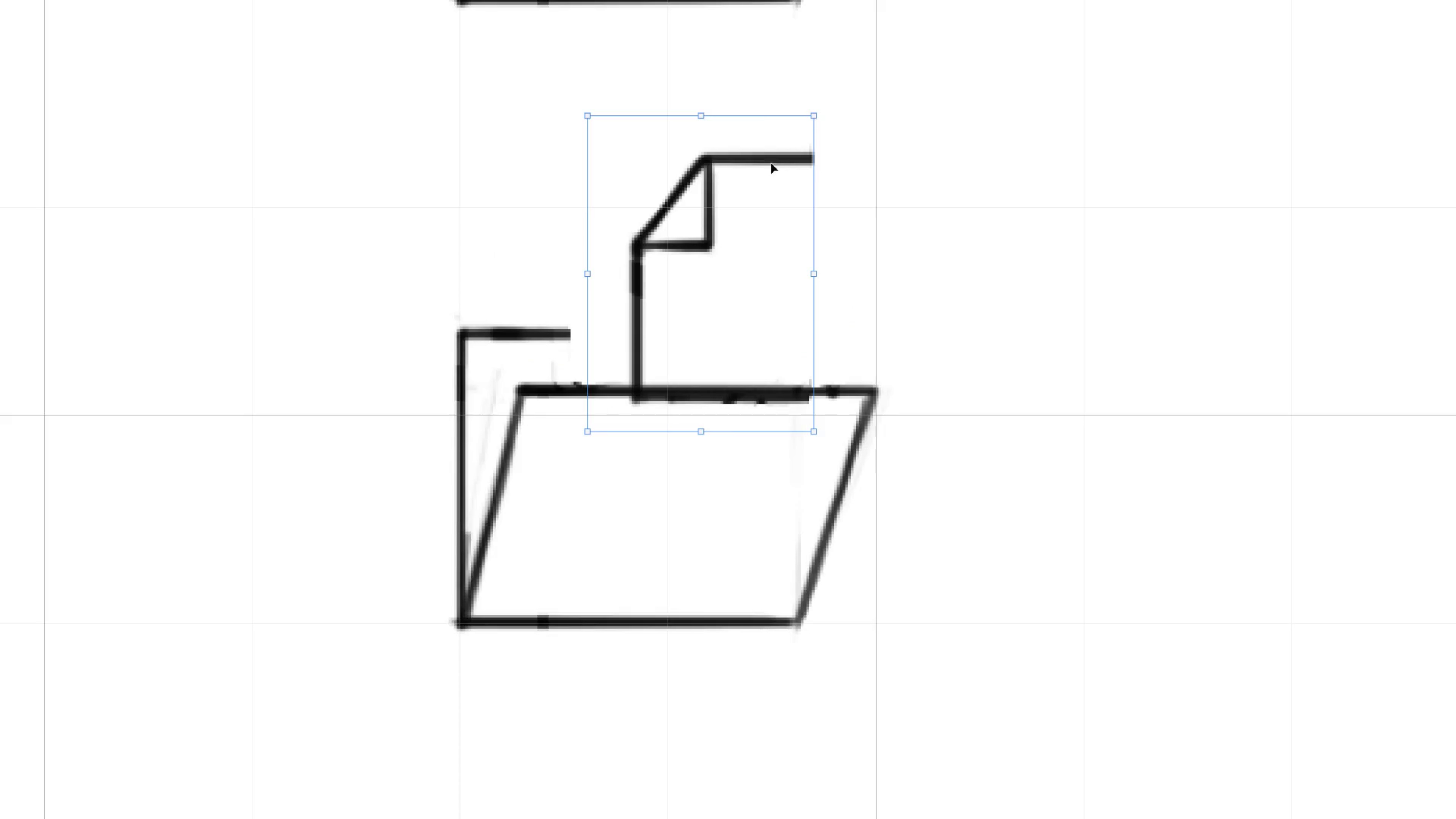 
left_click_drag(start_coordinate=[772, 159], to_coordinate=[766, 215])
 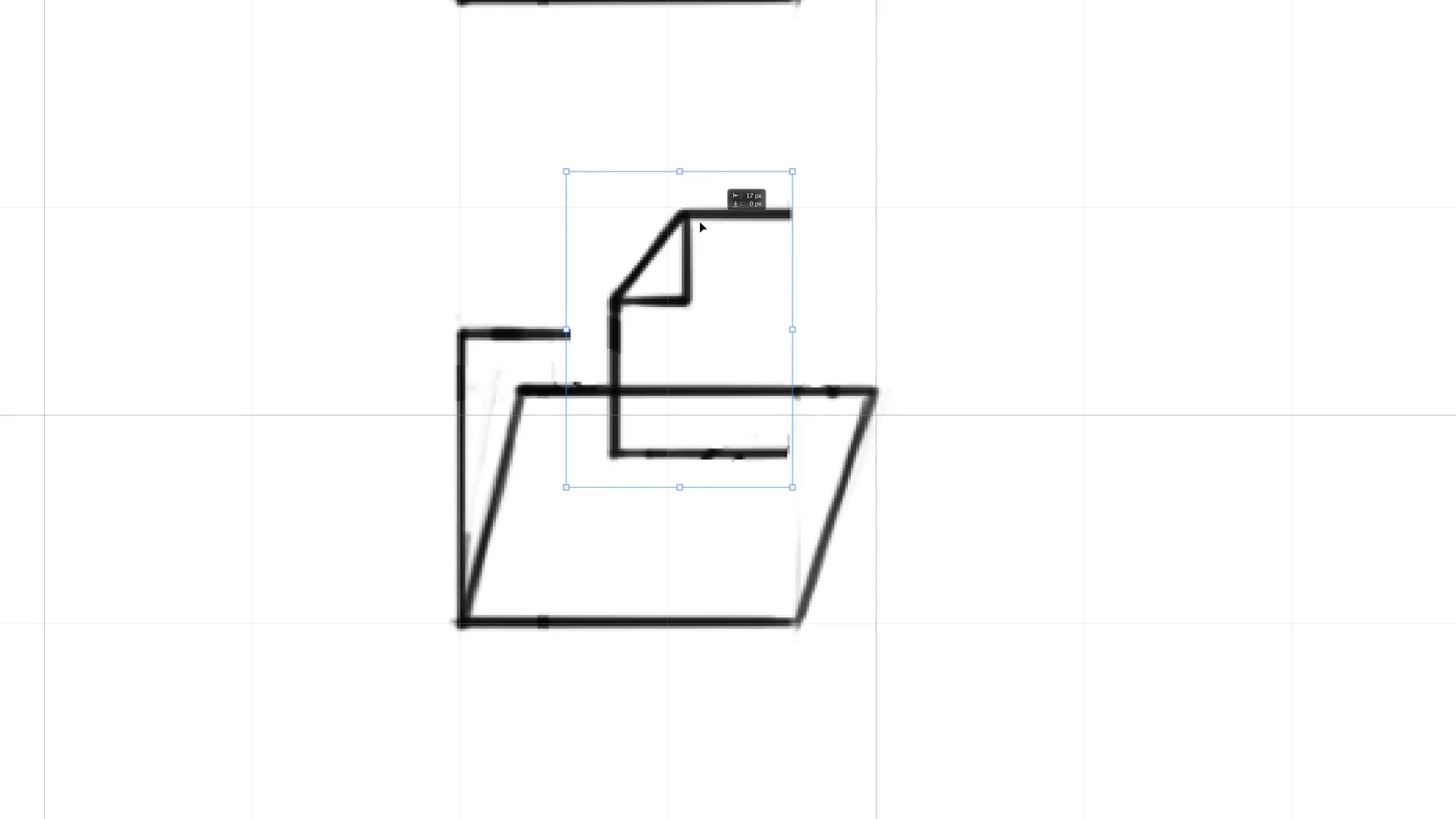 
hold_key(key=ShiftLeft, duration=1.5)
 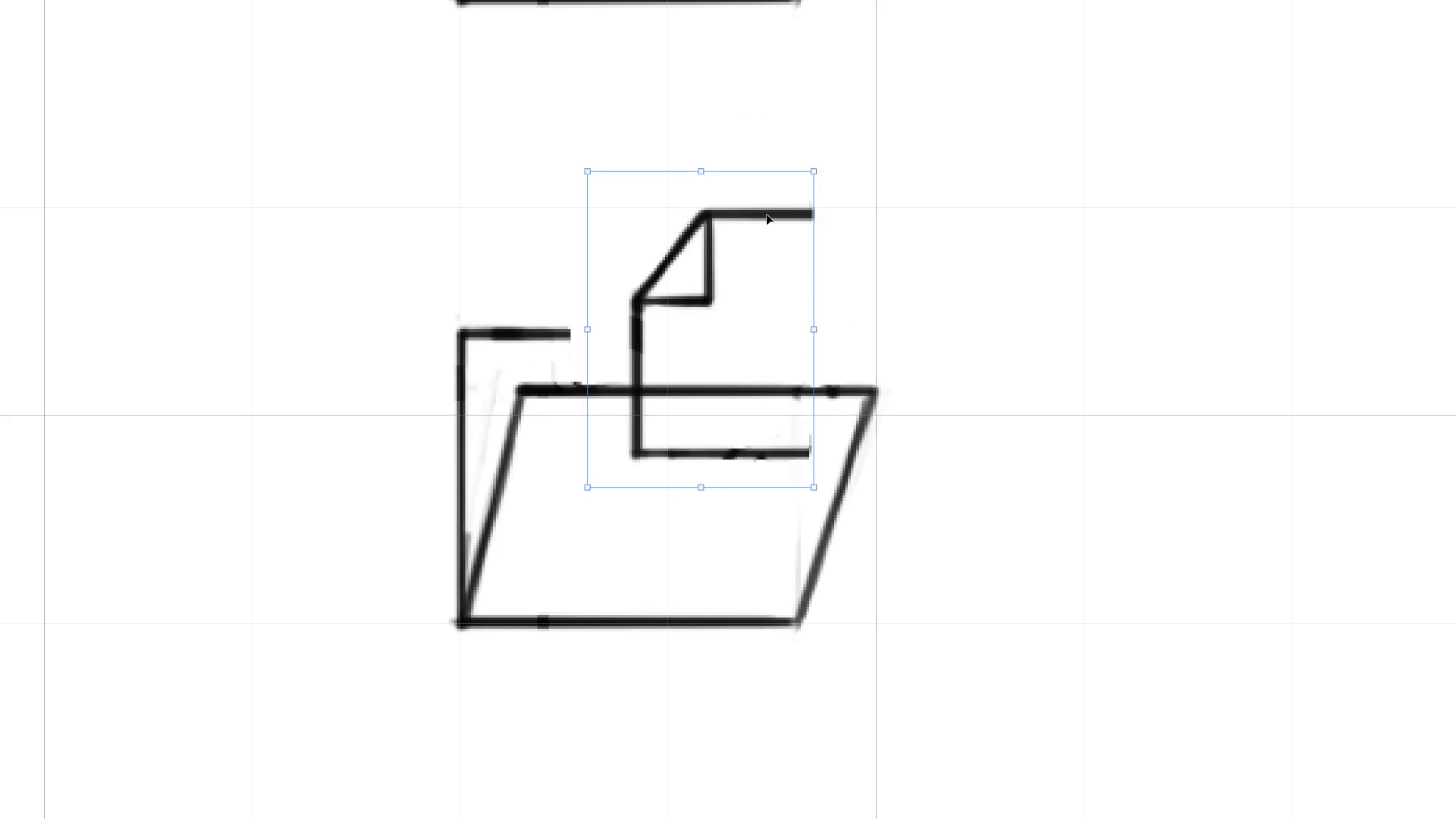 
left_click_drag(start_coordinate=[766, 215], to_coordinate=[697, 234])
 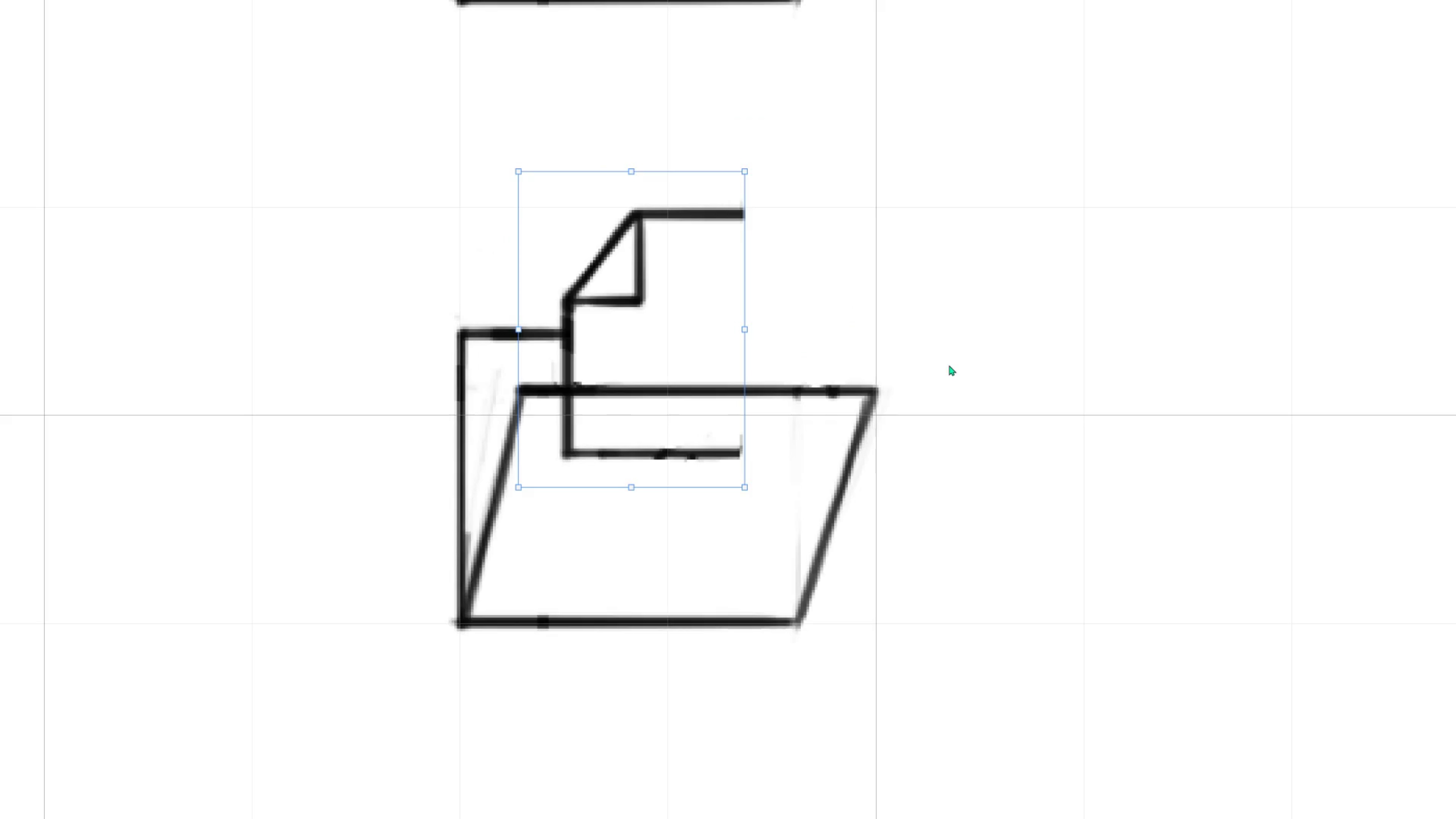 
hold_key(key=ShiftLeft, duration=1.52)
 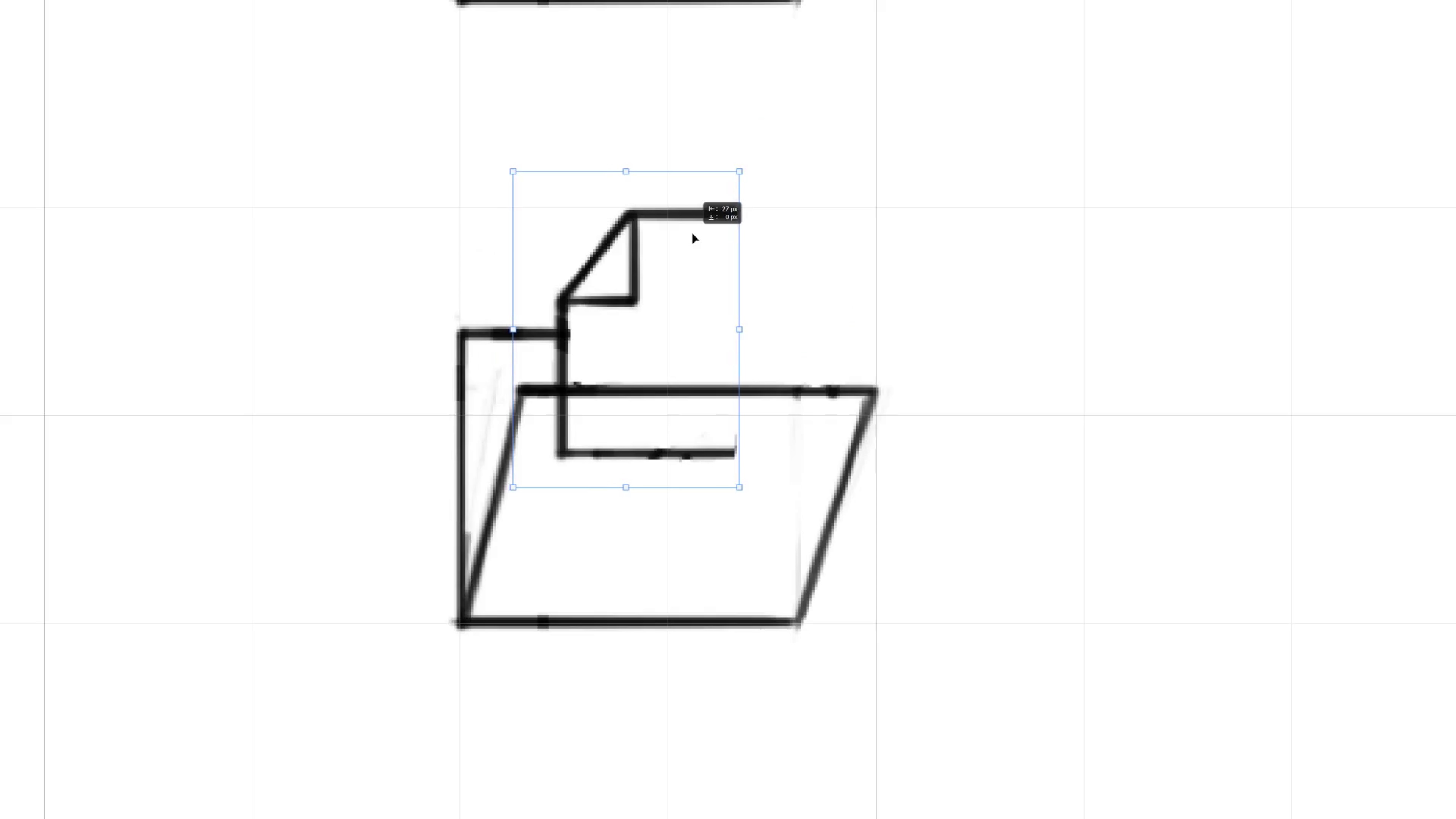 
hold_key(key=ShiftLeft, duration=1.53)
 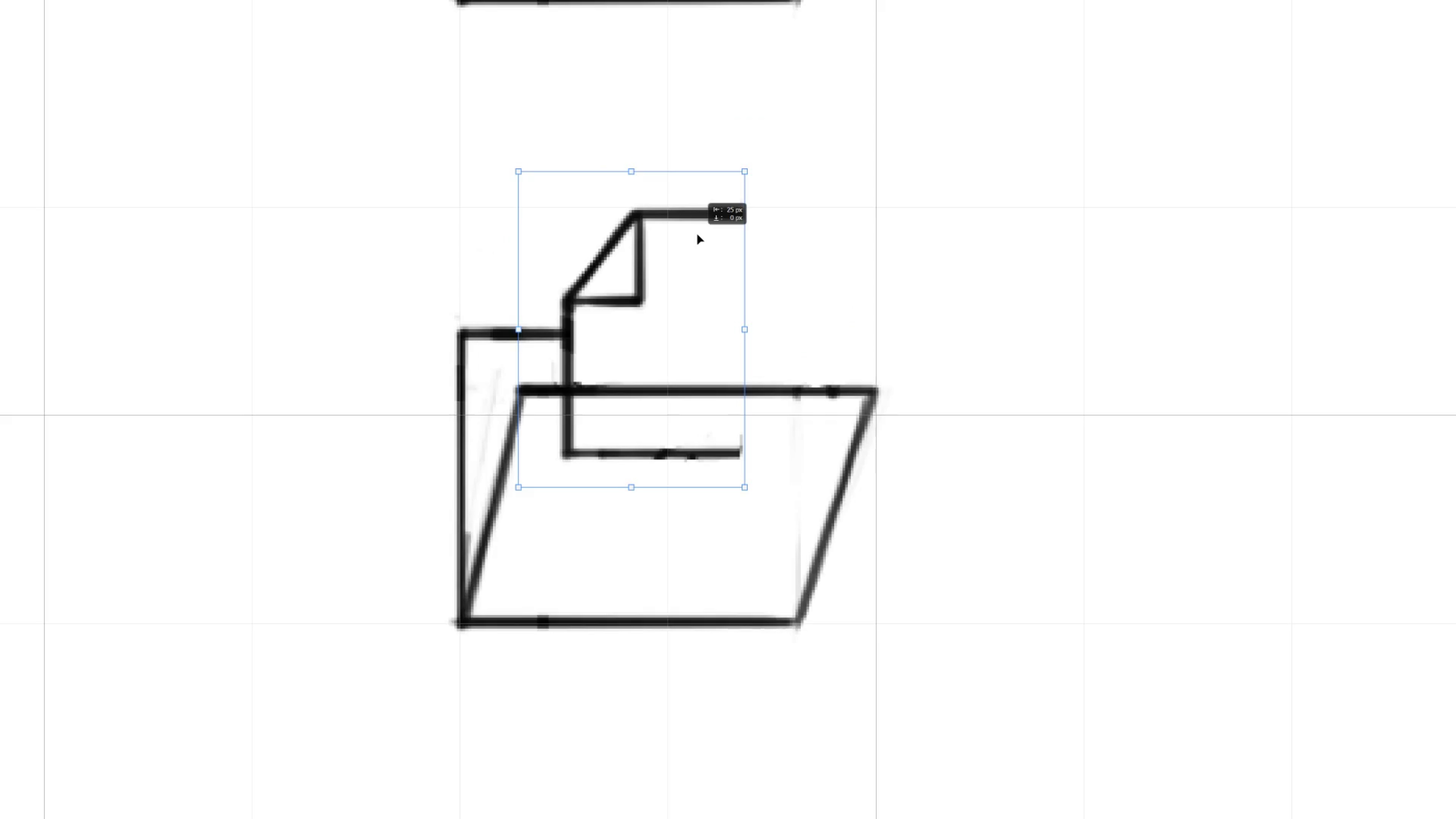 
hold_key(key=ShiftLeft, duration=1.26)
 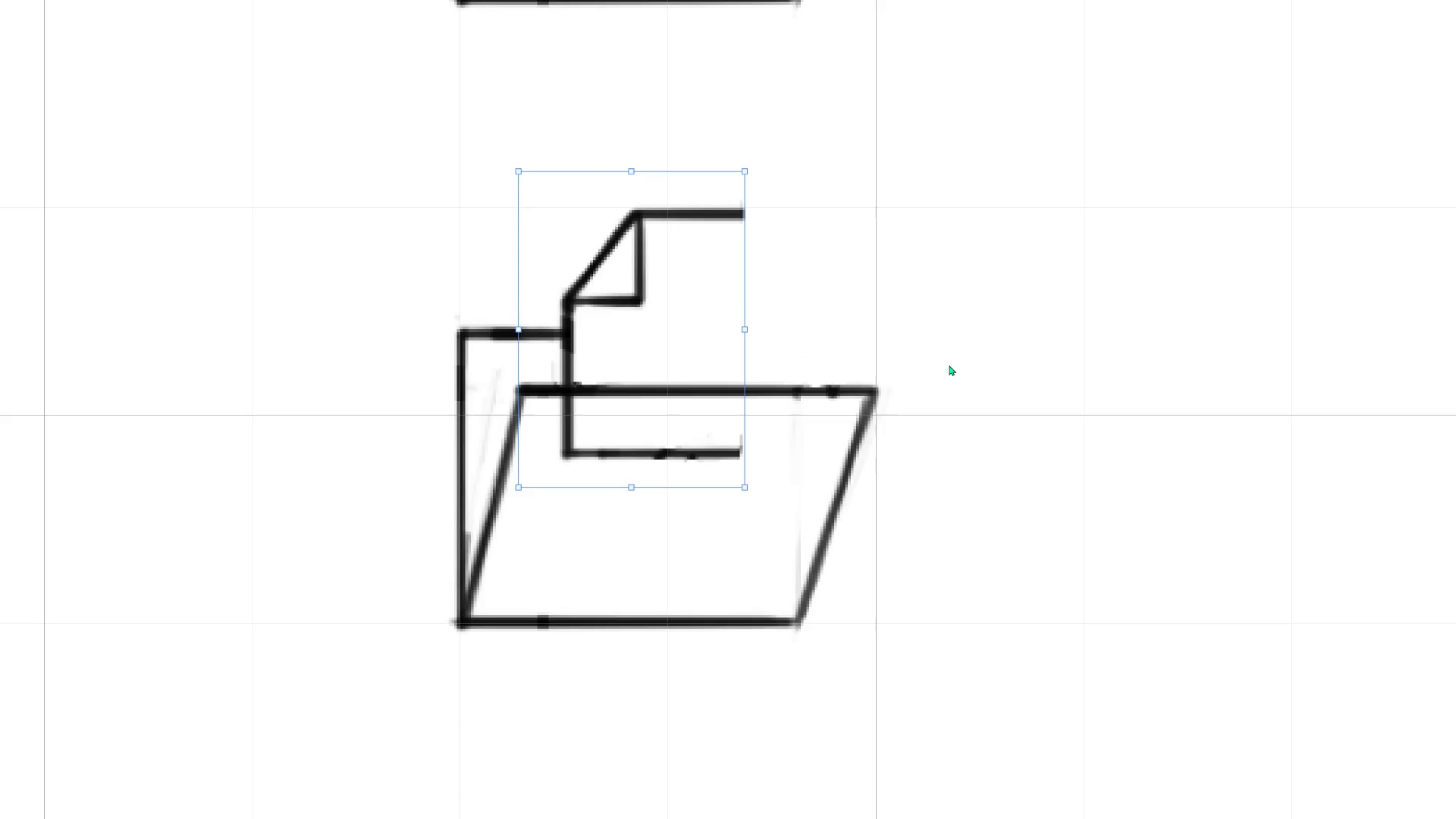 
hold_key(key=ControlLeft, duration=1.46)
 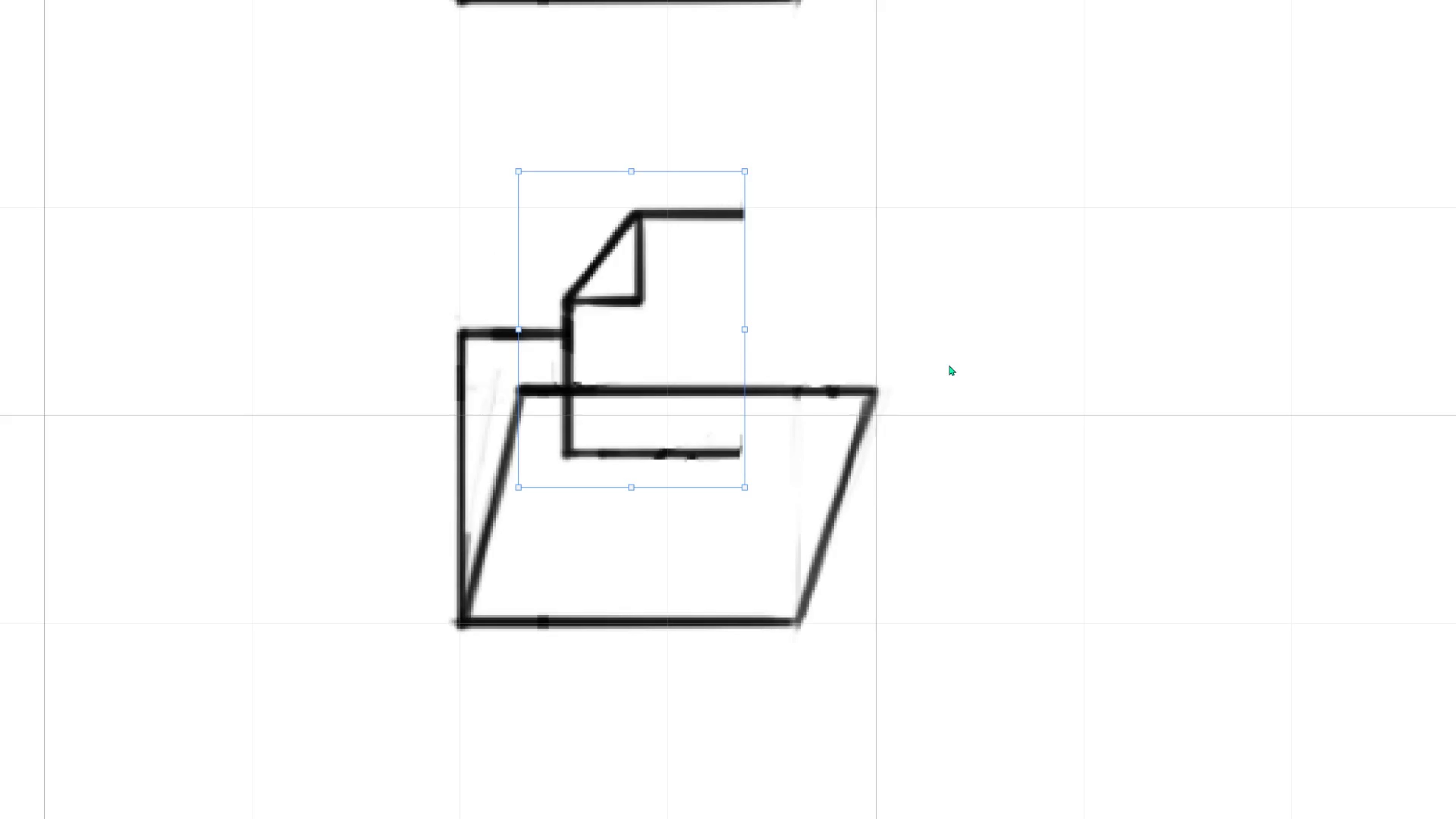 
key(Enter)
 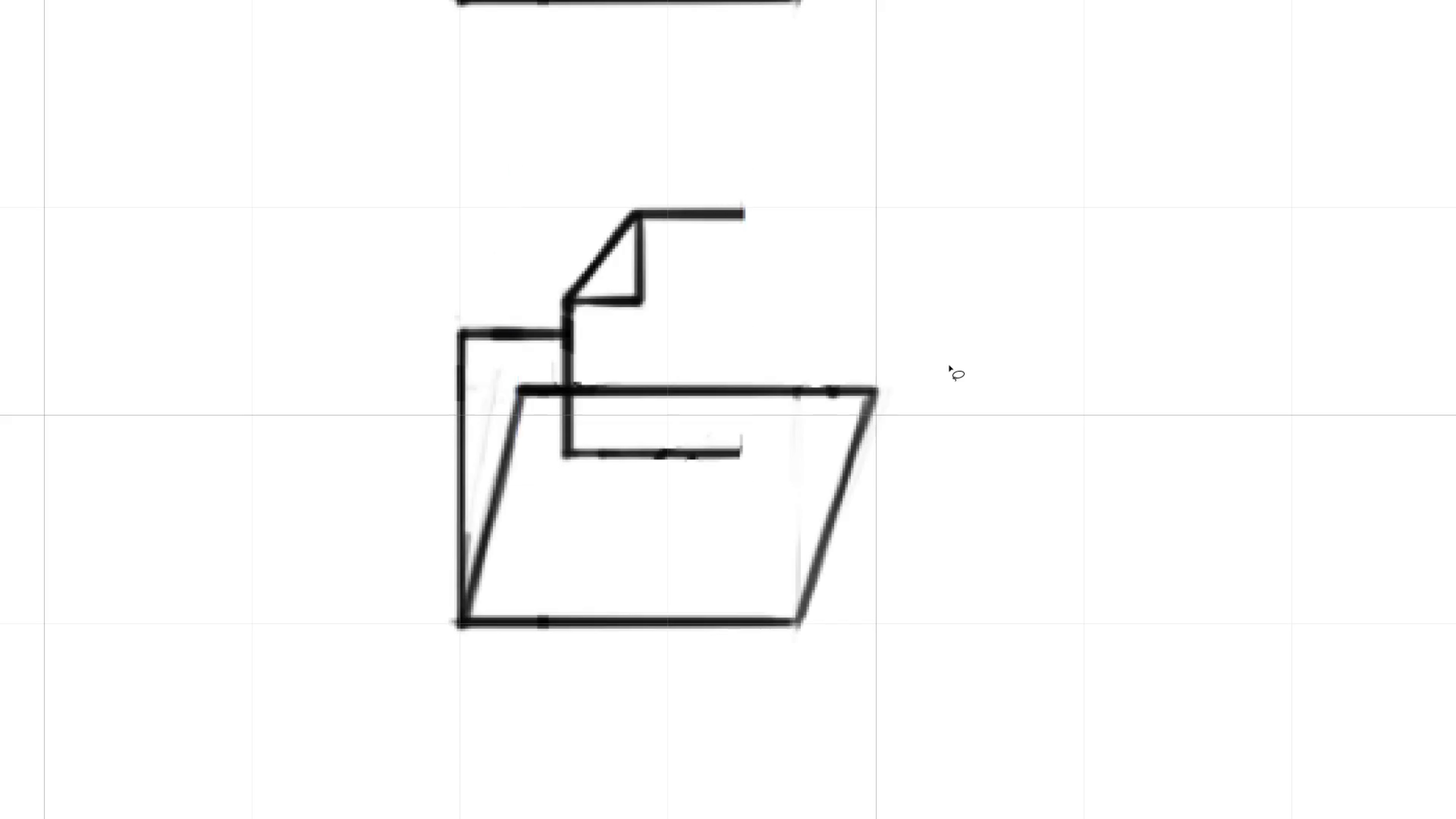 
key(Control+D)
 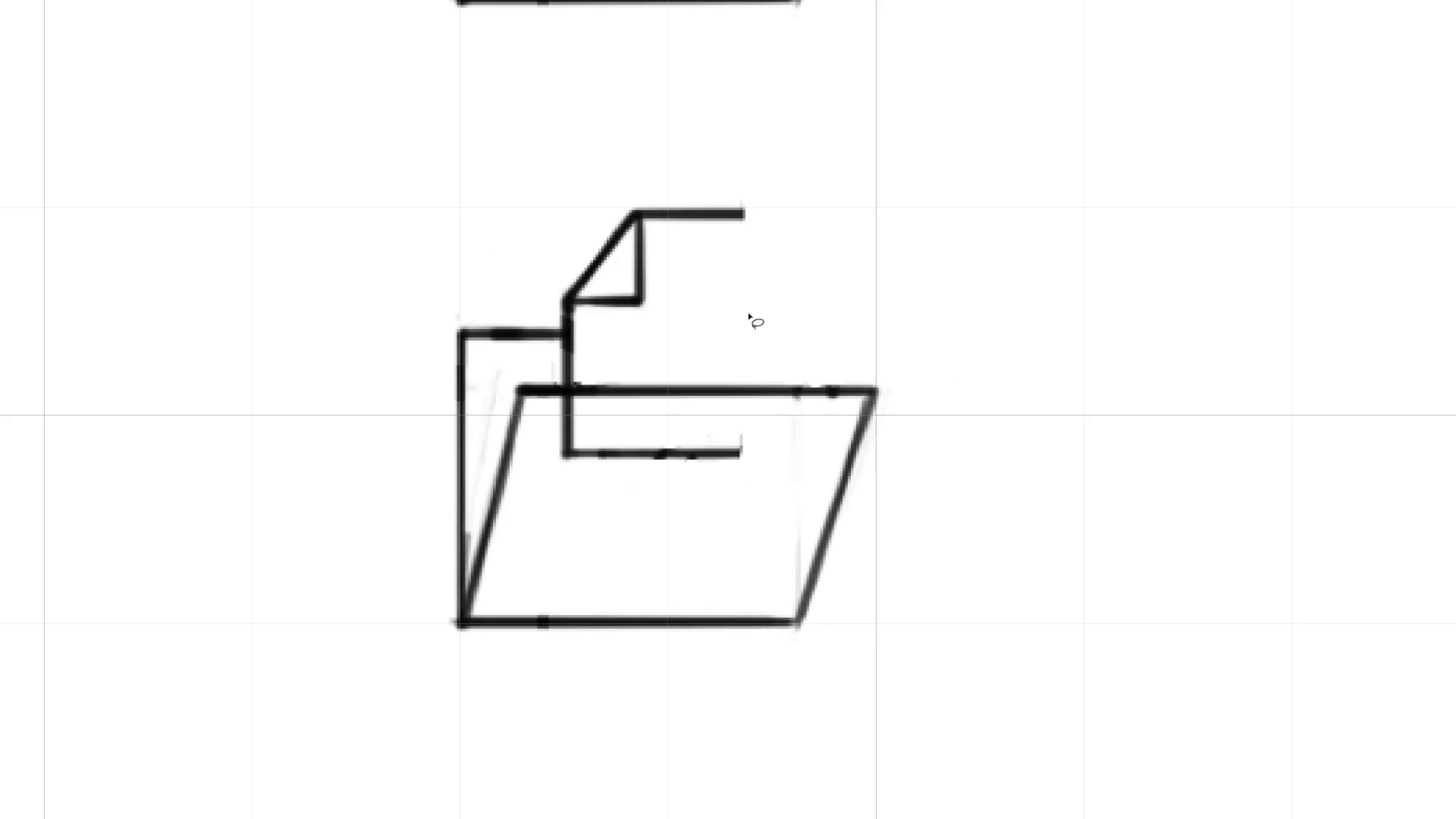 
key(B)
 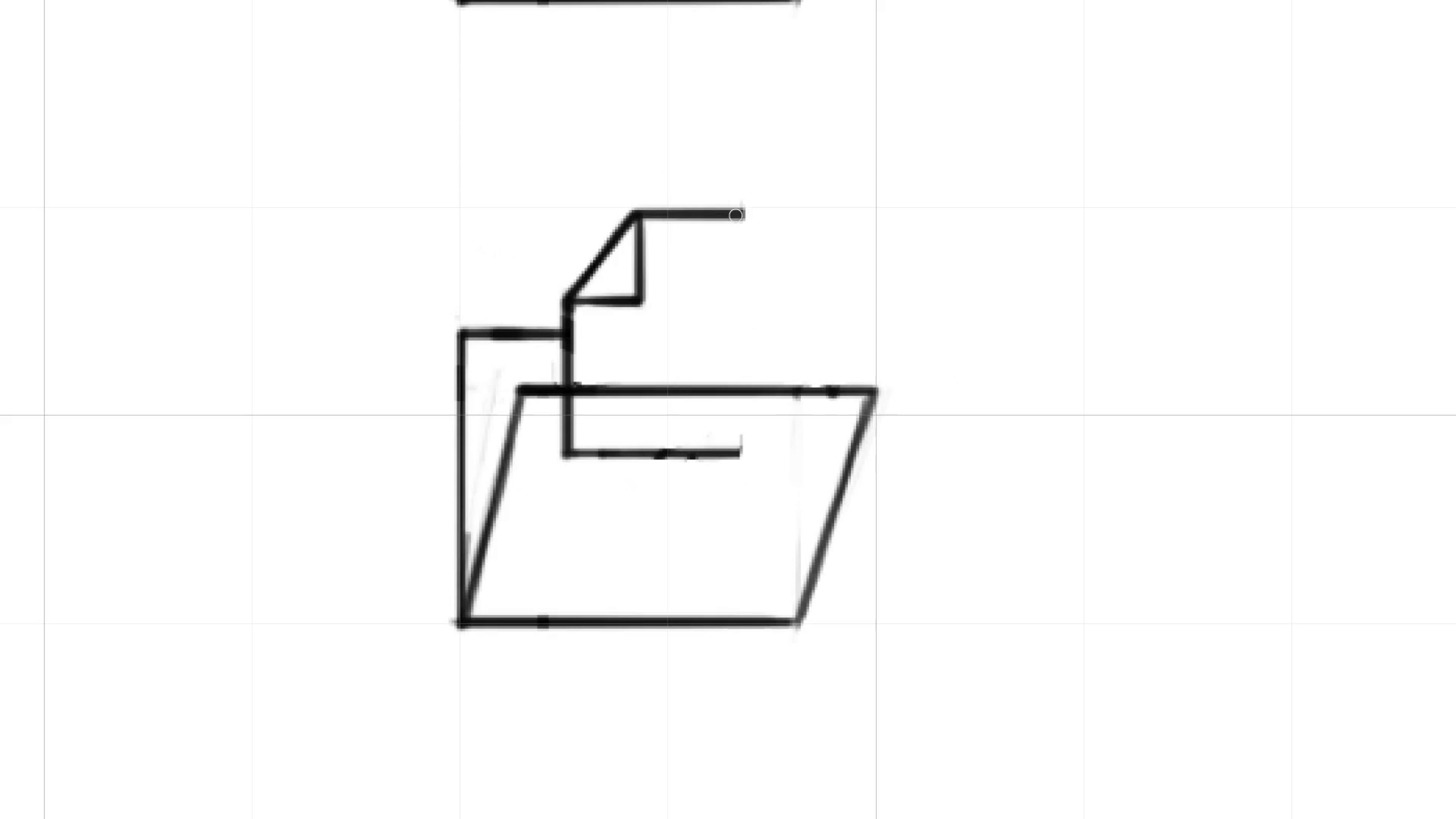 
hold_key(key=ShiftLeft, duration=1.48)
 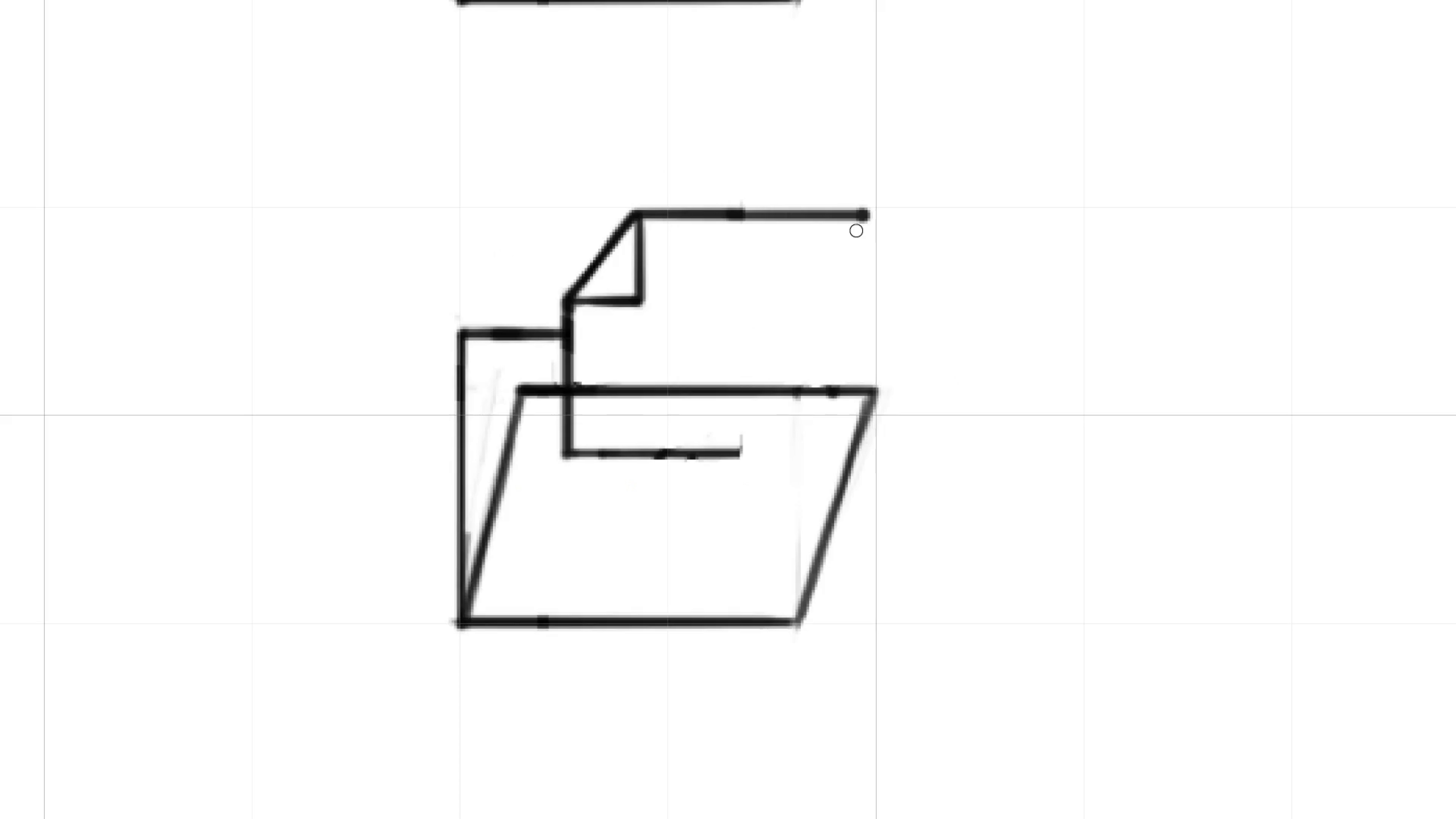 
hold_key(key=ShiftLeft, duration=0.91)
 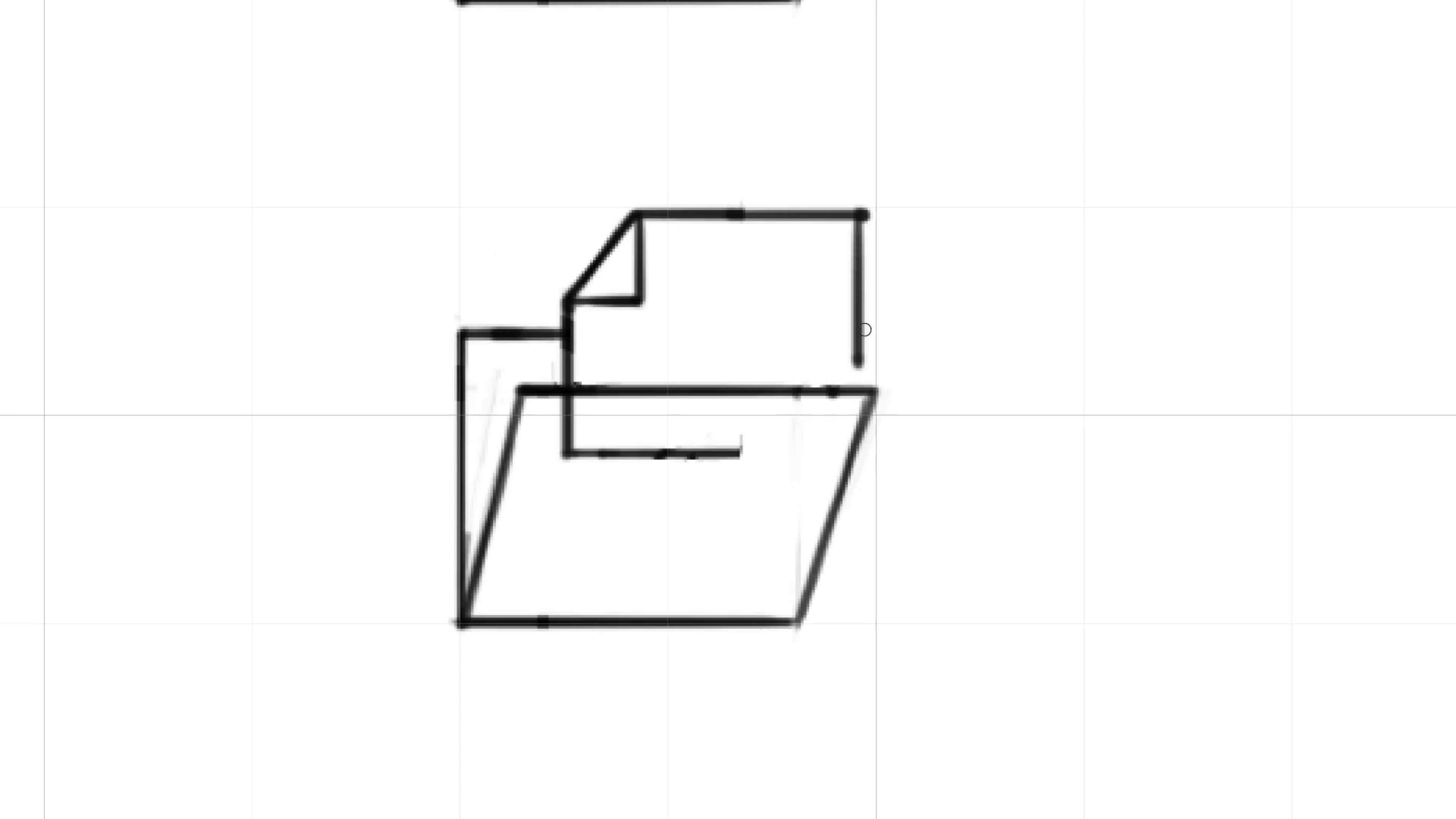 
key(Control+ControlLeft)
 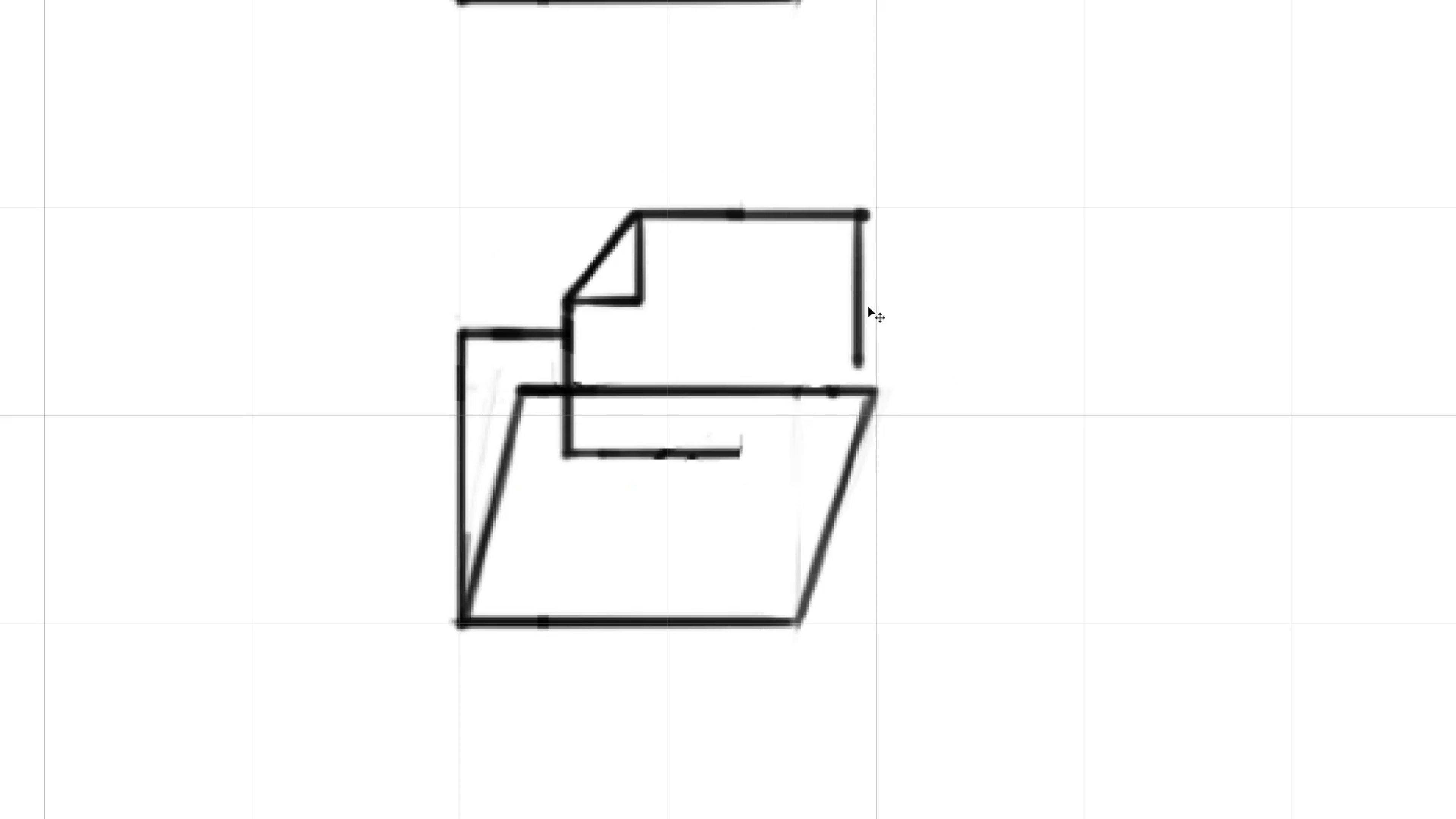 
key(Control+Z)
 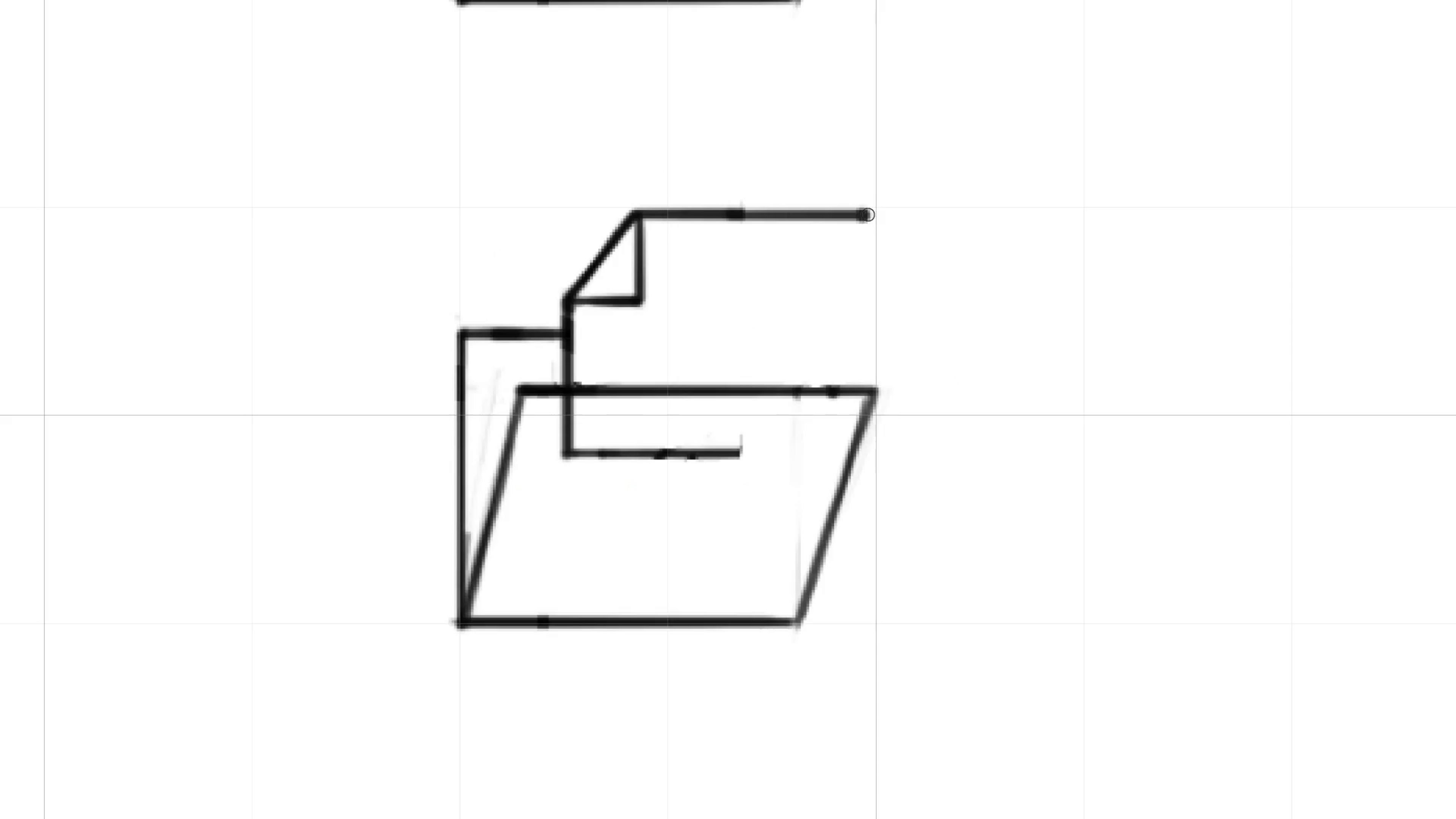 
hold_key(key=ShiftLeft, duration=1.06)
 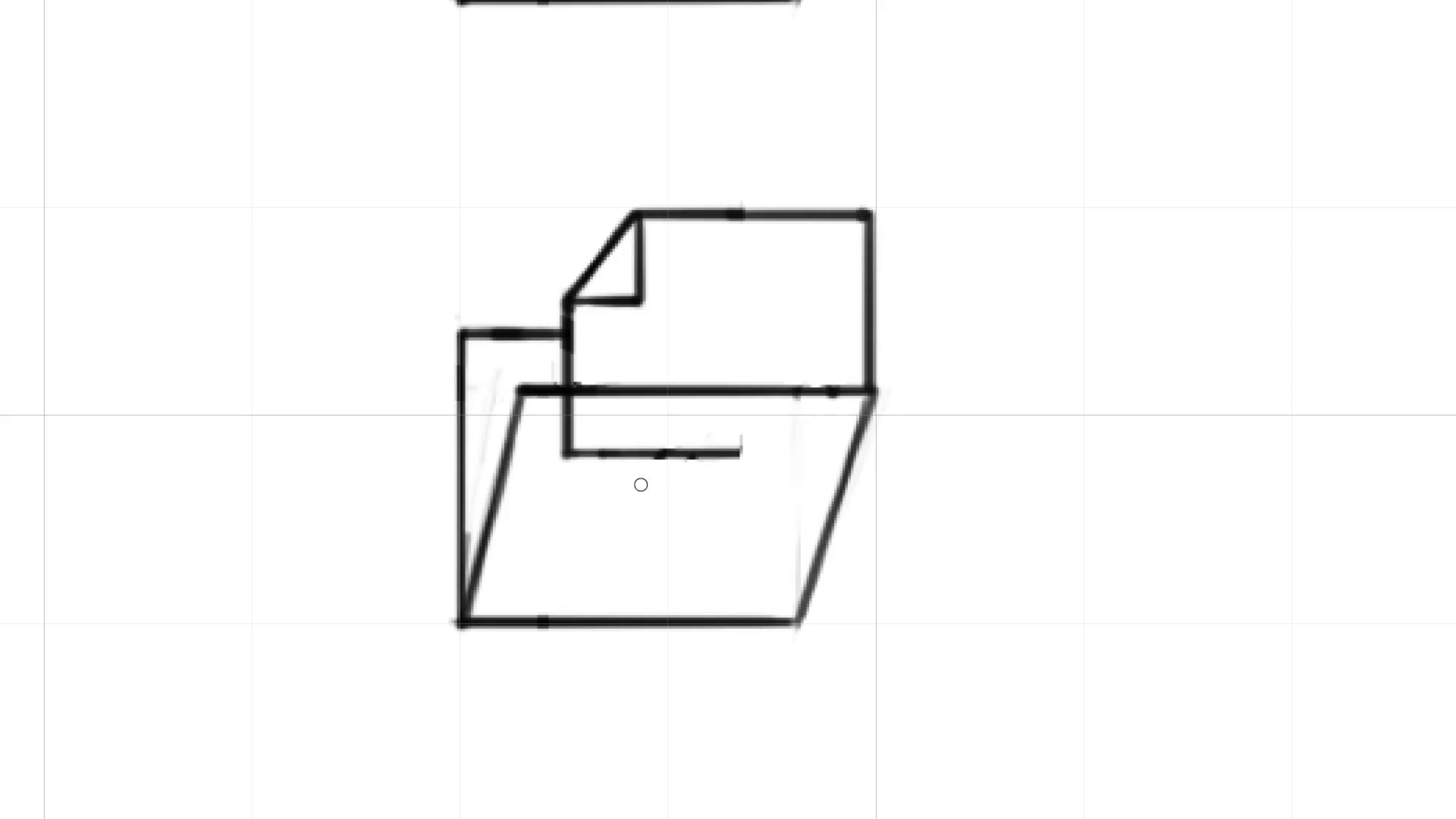 
key(M)
 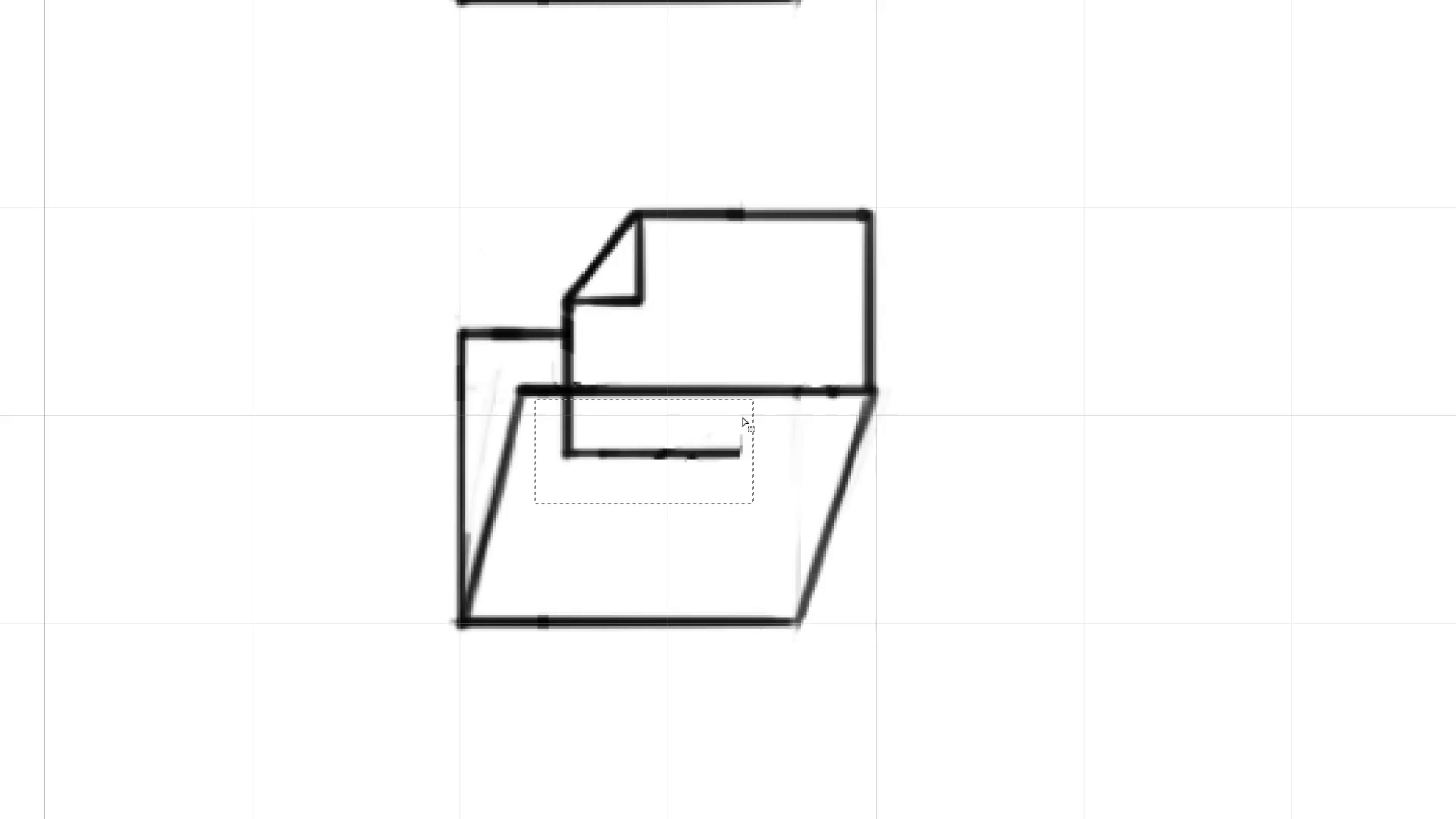 
key(Delete)
 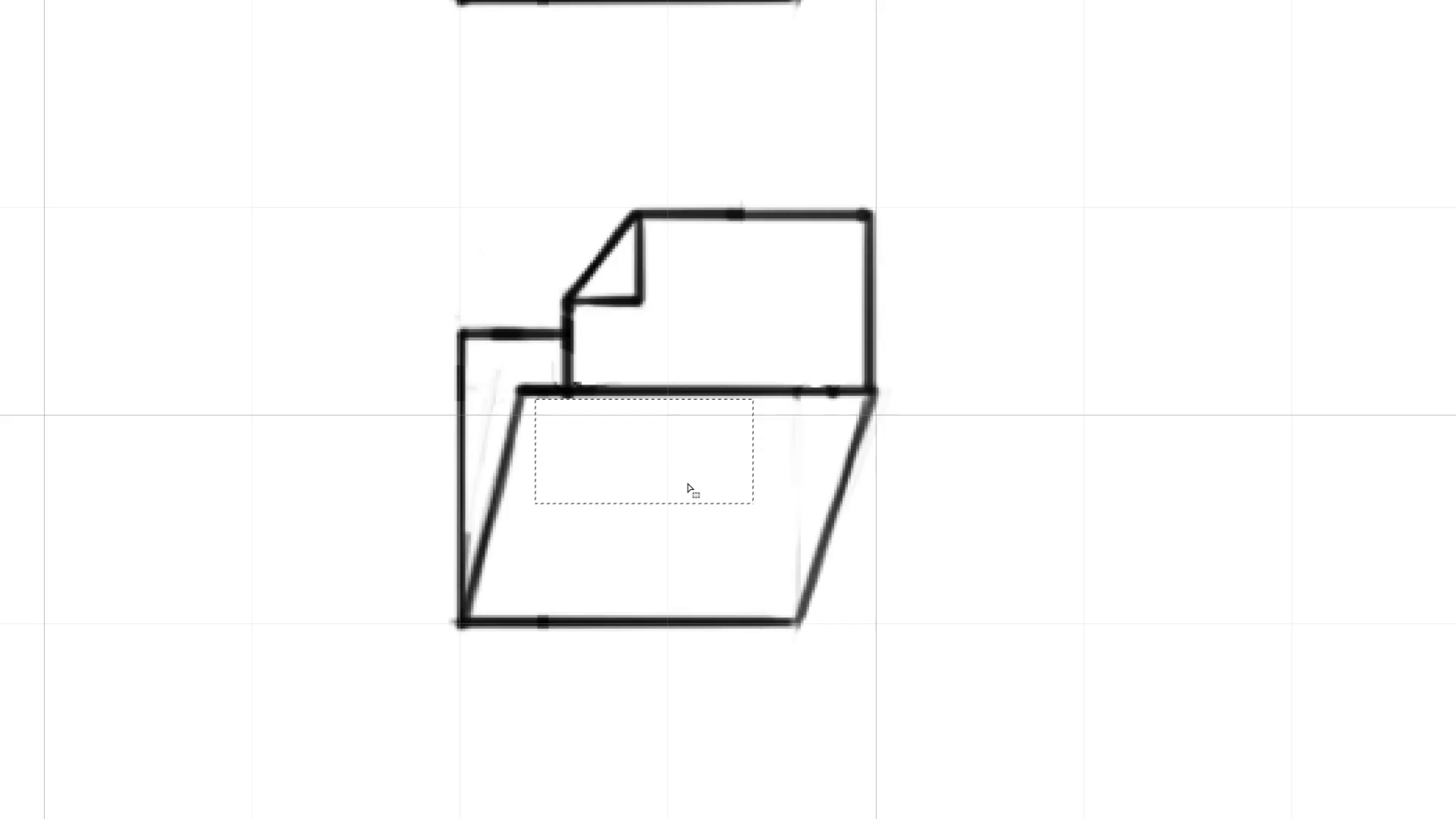 
key(Control+D)
 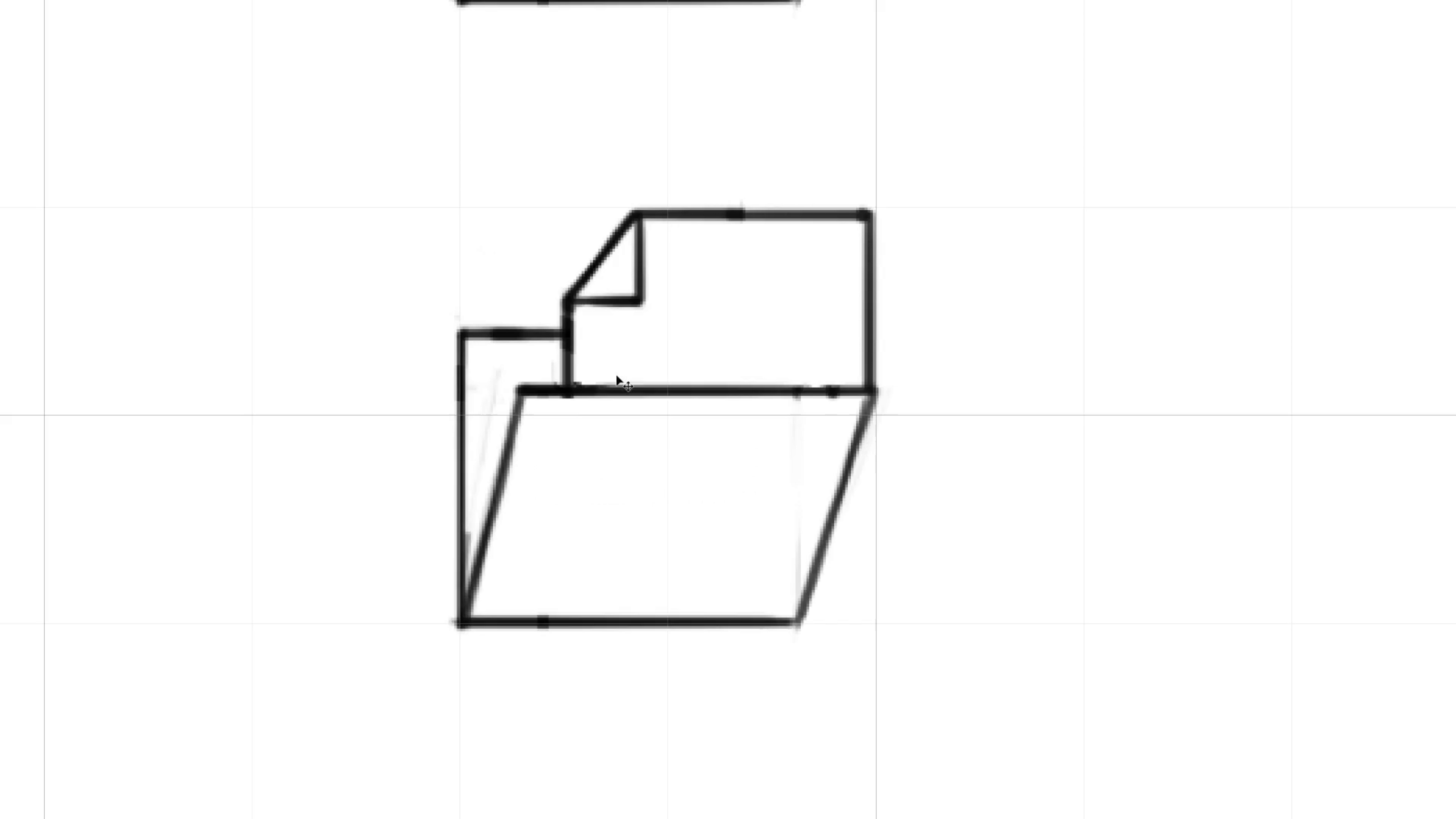 
hold_key(key=Space, duration=1.53)
 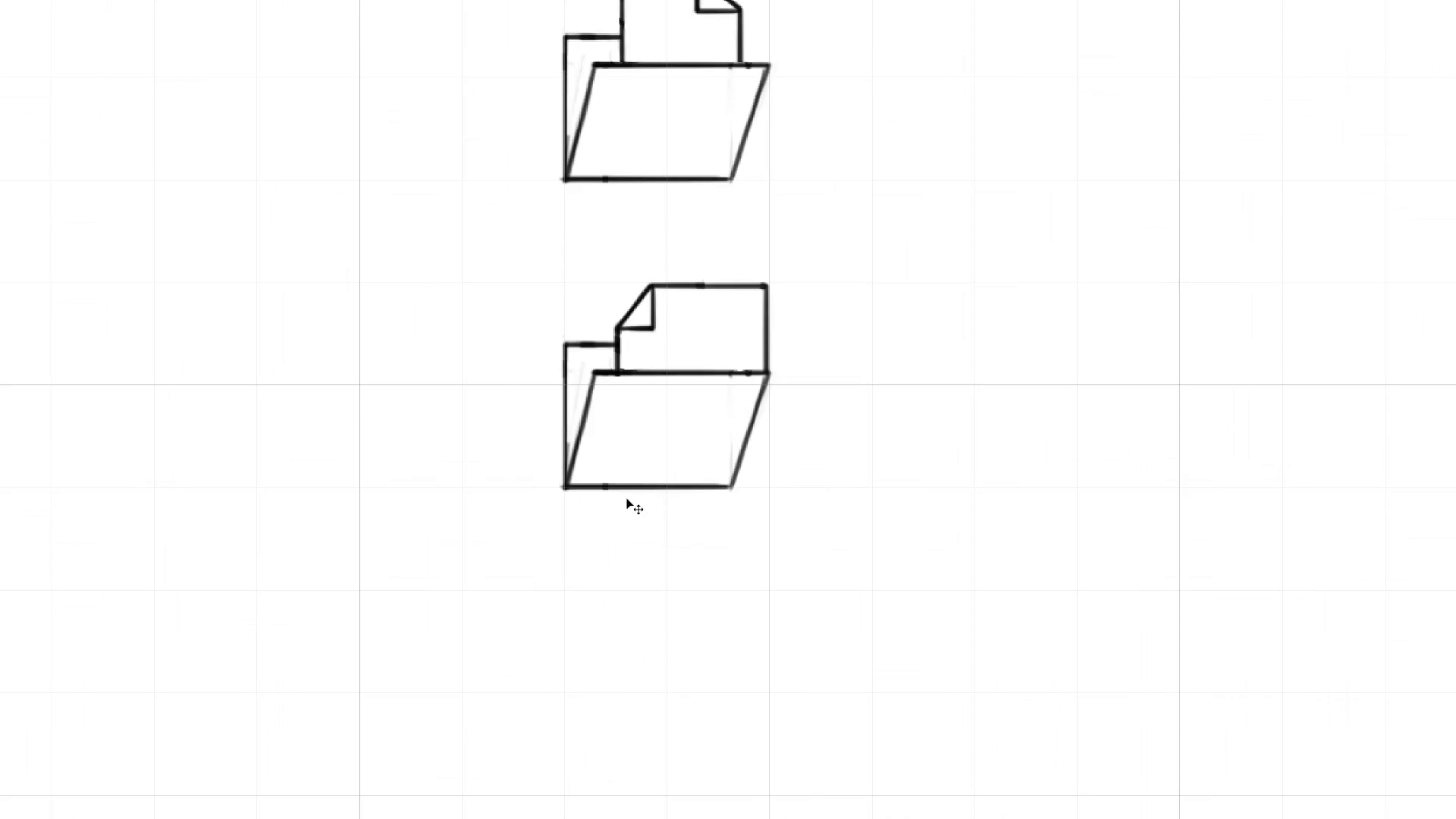 
left_click_drag(start_coordinate=[666, 355], to_coordinate=[632, 440])
 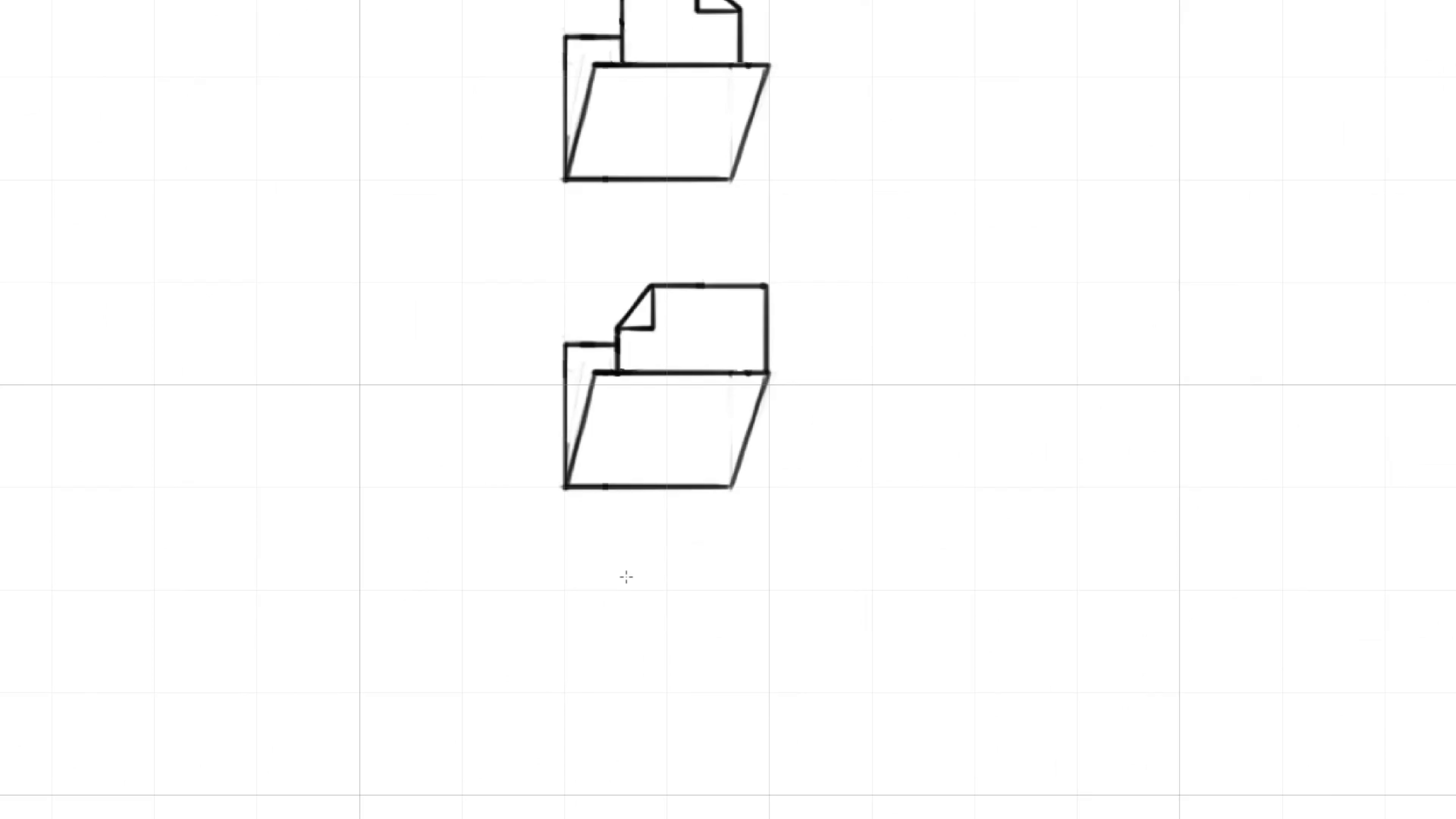 
hold_key(key=Space, duration=0.54)
 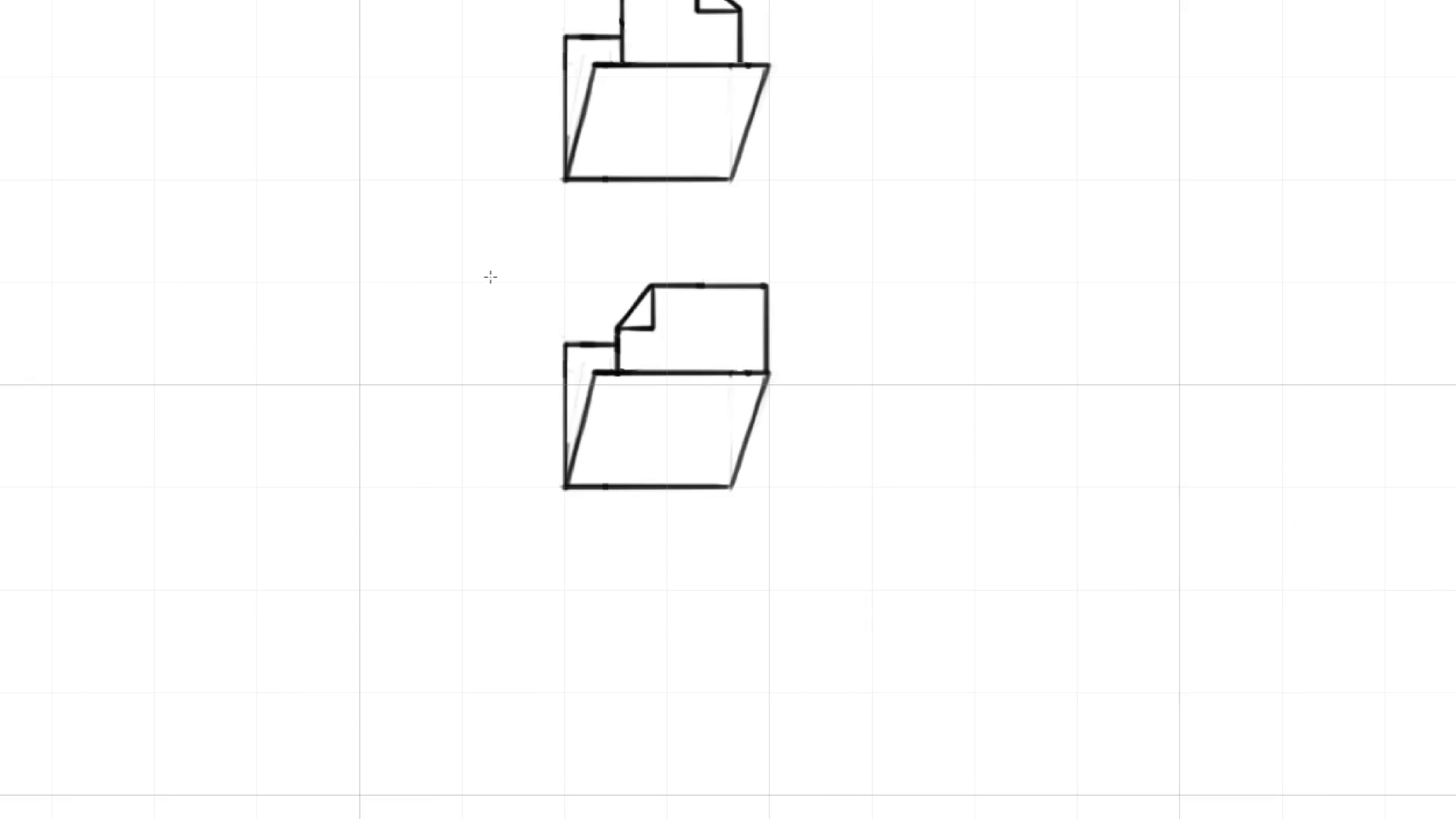 
hold_key(key=Space, duration=2.4)
 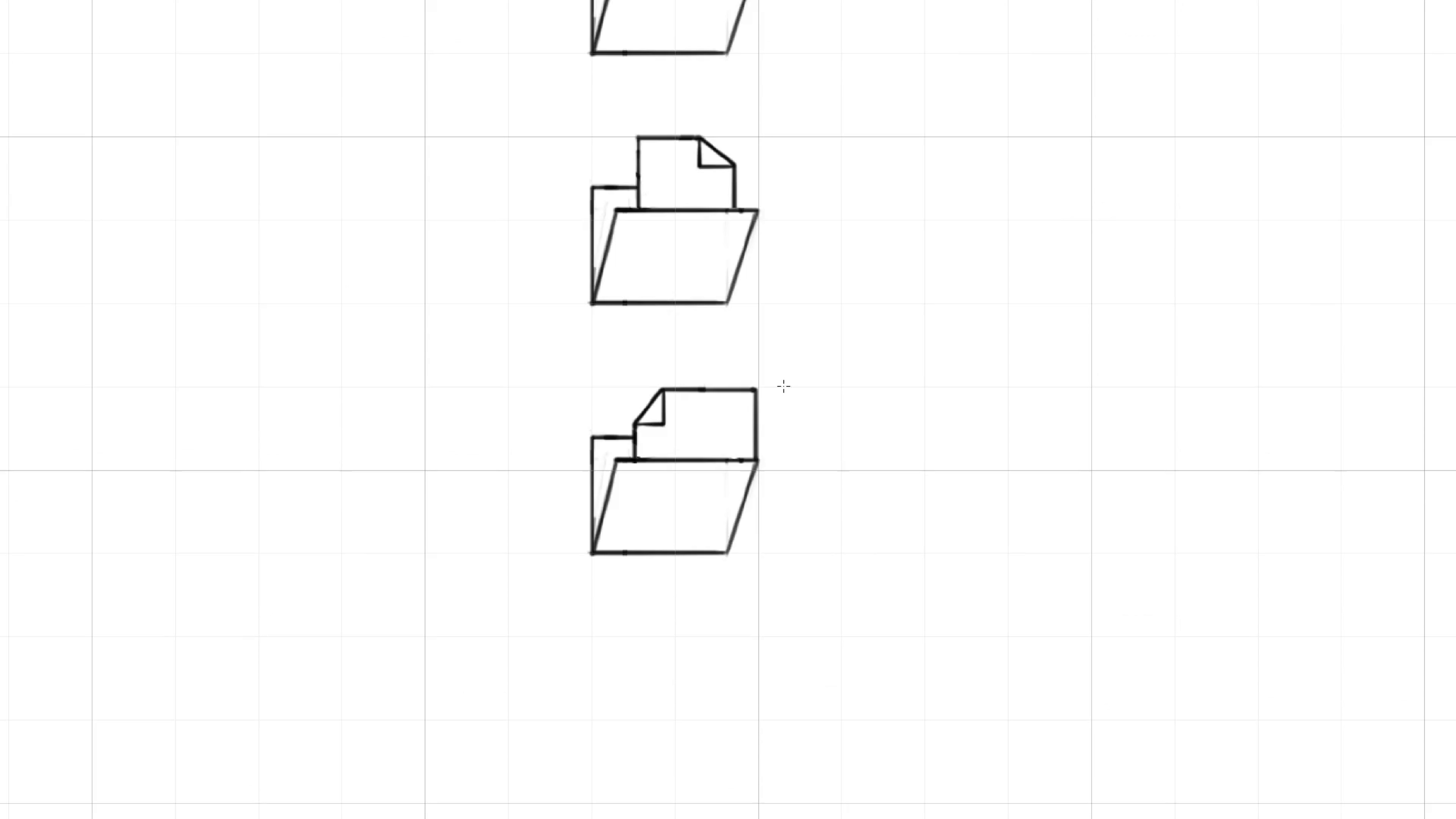 
hold_key(key=ControlLeft, duration=1.29)
left_click_drag(start_coordinate=[734, 311], to_coordinate=[719, 397])
 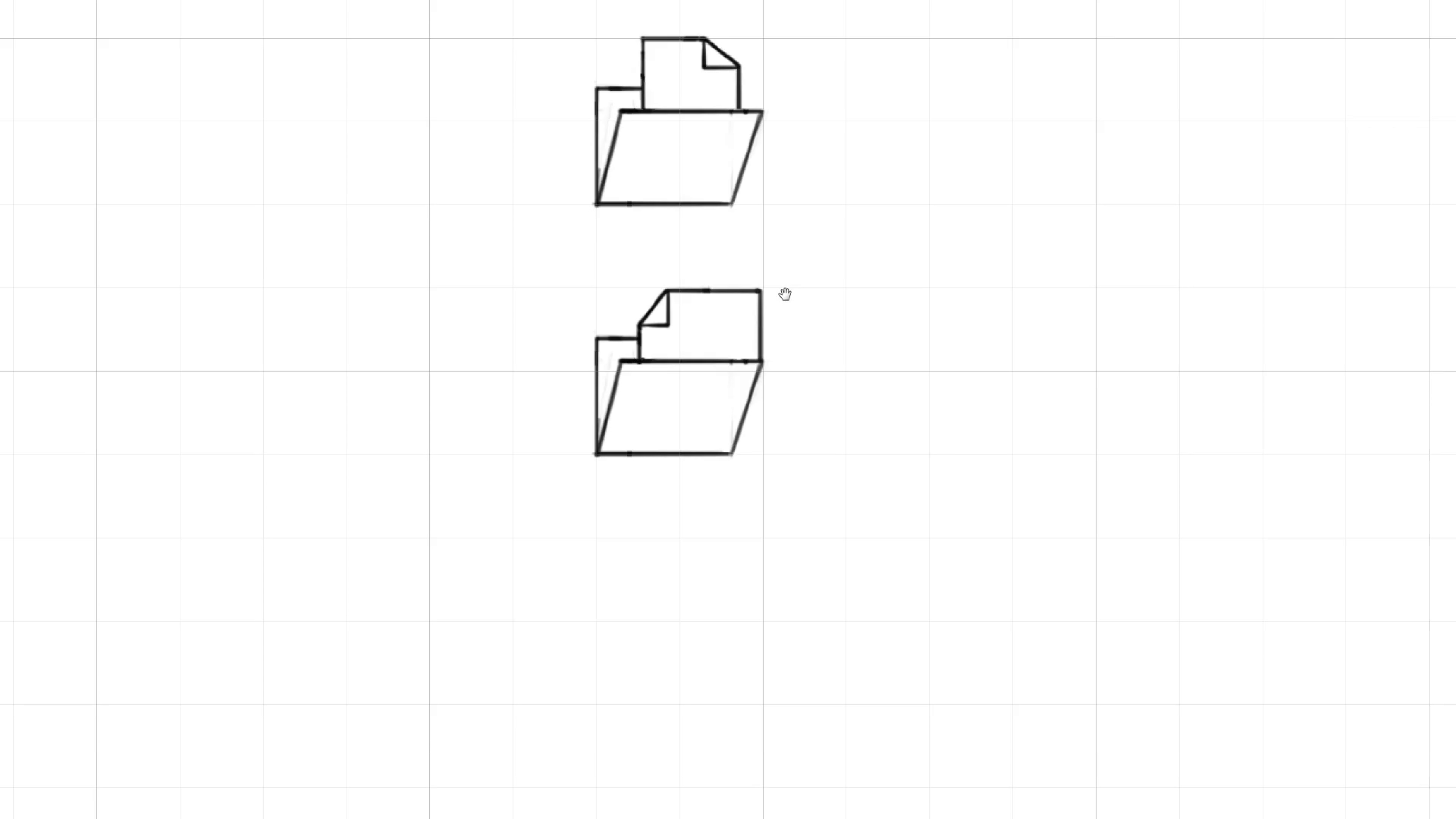 
left_click_drag(start_coordinate=[801, 278], to_coordinate=[796, 377])
 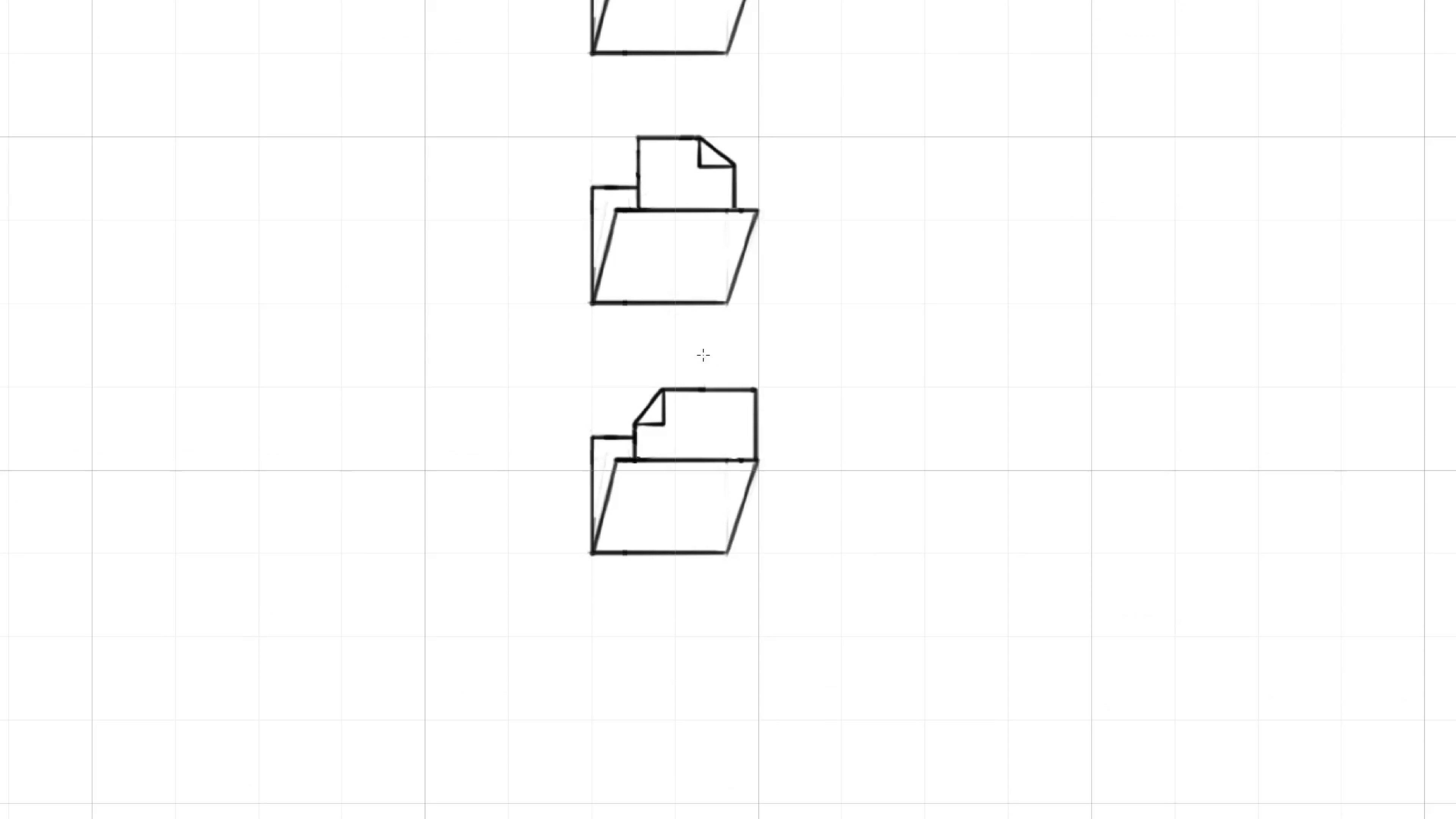 
hold_key(key=Space, duration=0.74)
 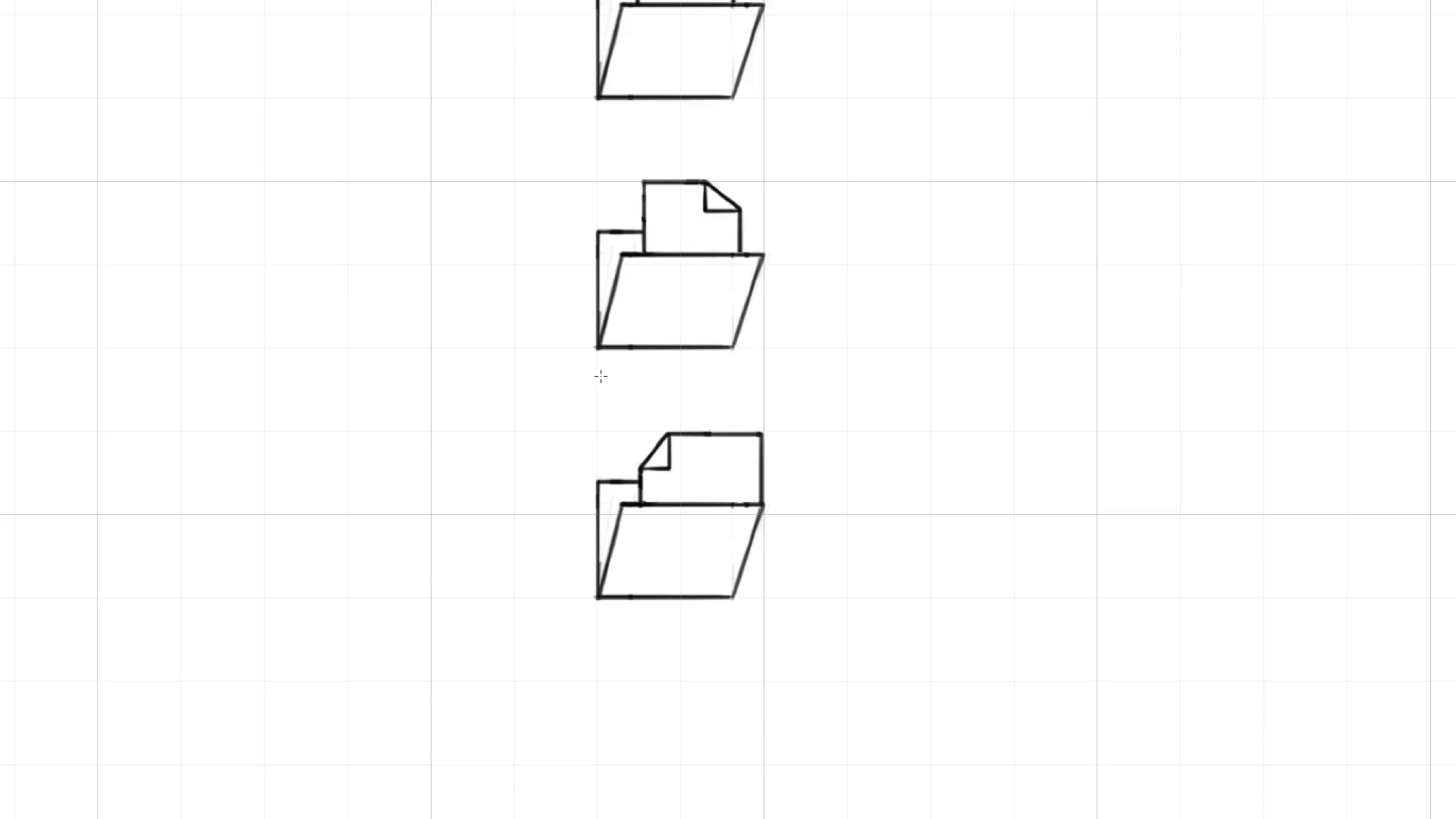 
left_click_drag(start_coordinate=[655, 249], to_coordinate=[660, 293])
 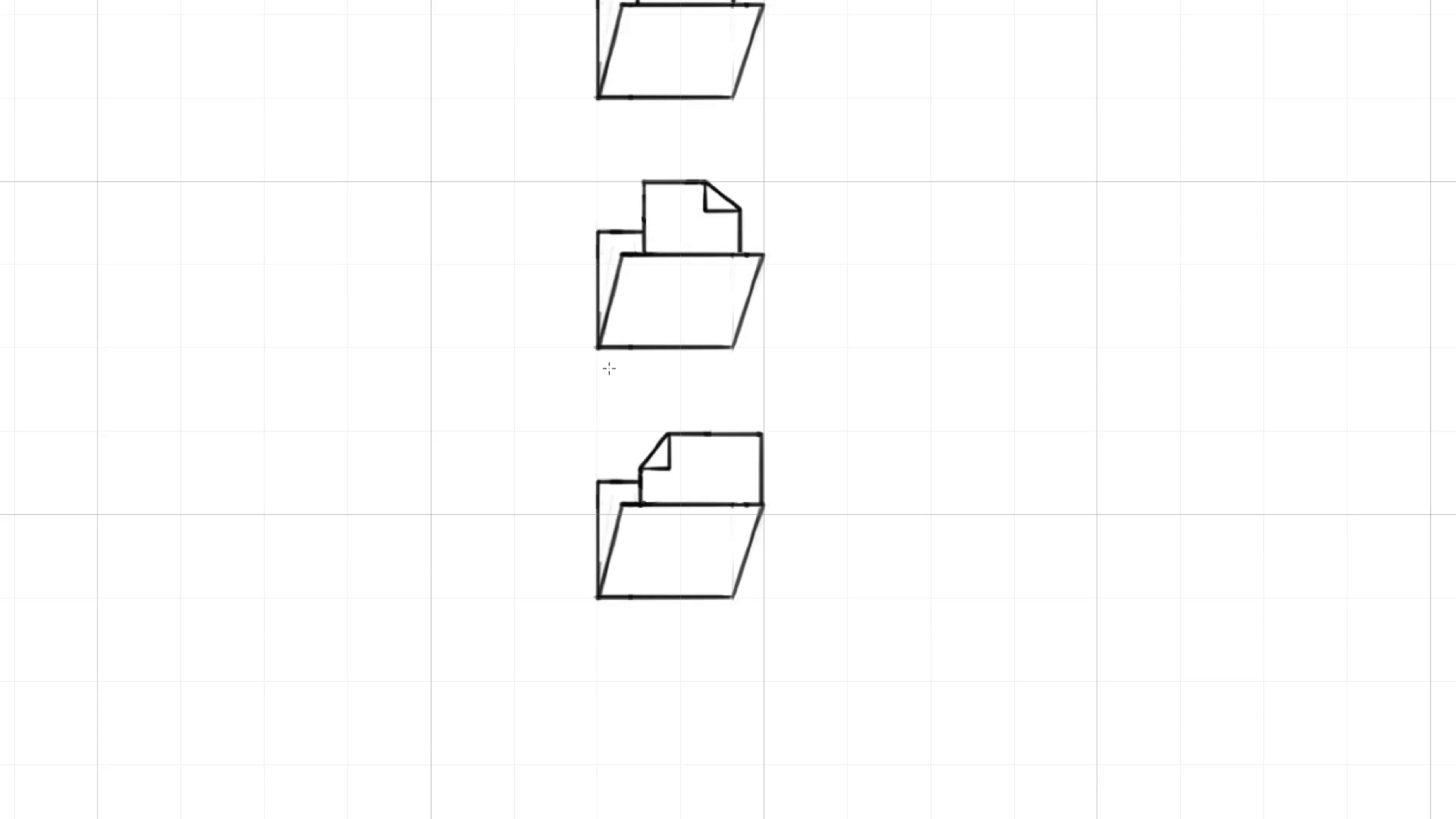 
key(M)
 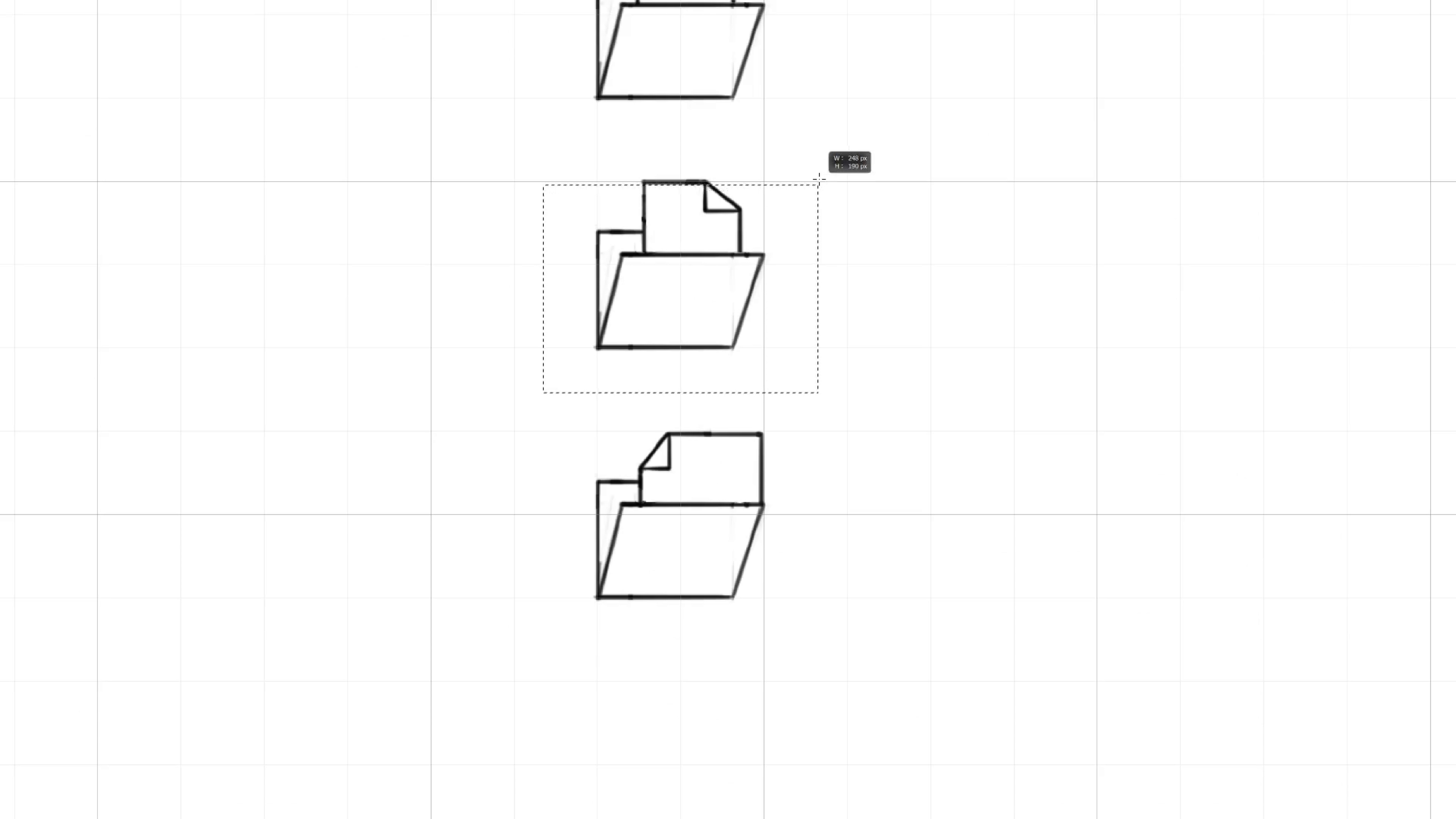 
hold_key(key=Space, duration=0.54)
 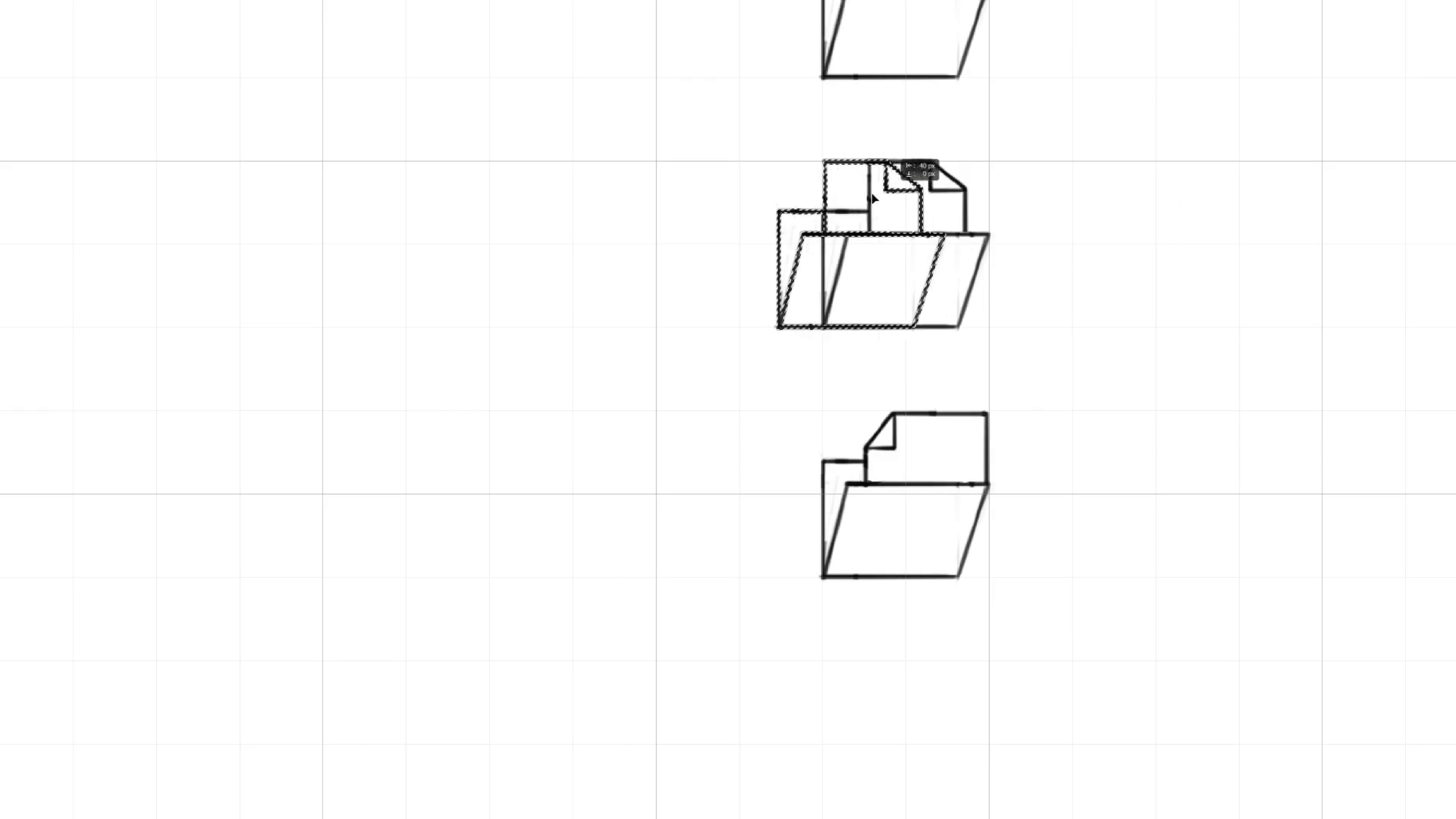 
left_click_drag(start_coordinate=[705, 208], to_coordinate=[923, 192])
 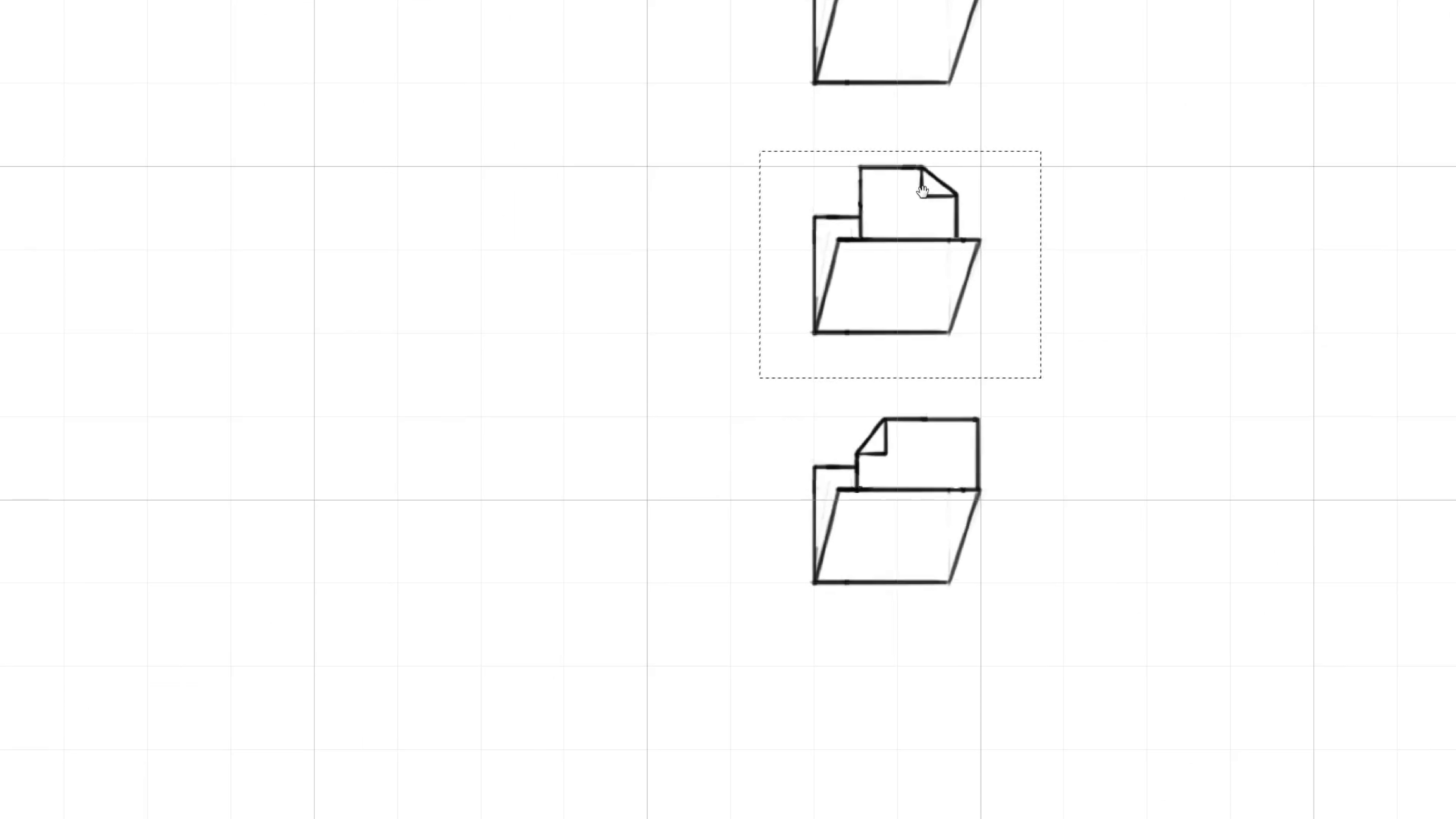 
hold_key(key=ControlLeft, duration=1.54)
hold_key(key=AltLeft, duration=1.5)
left_click_drag(start_coordinate=[932, 188], to_coordinate=[688, 224])
 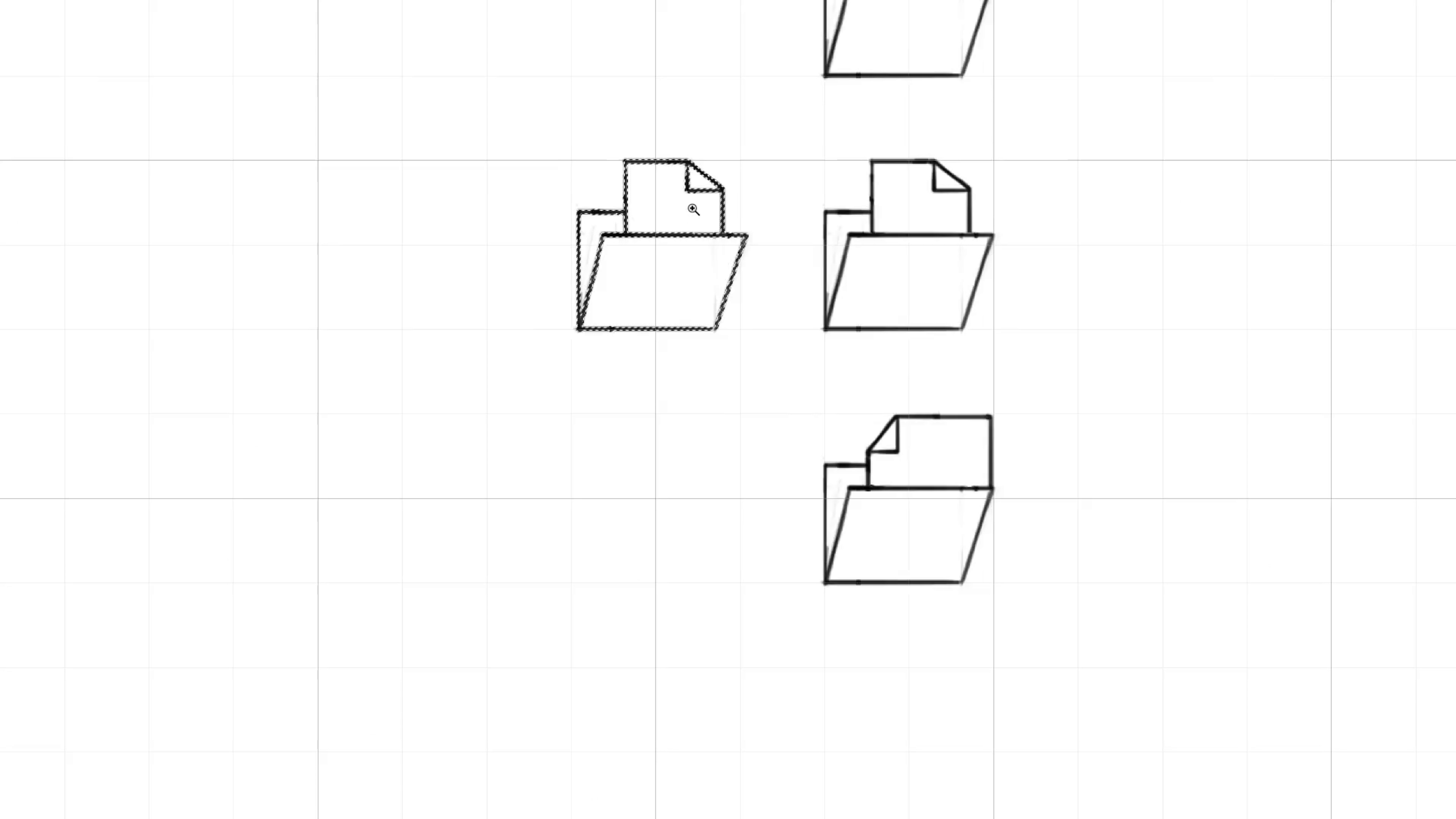 
hold_key(key=ShiftLeft, duration=1.3)
 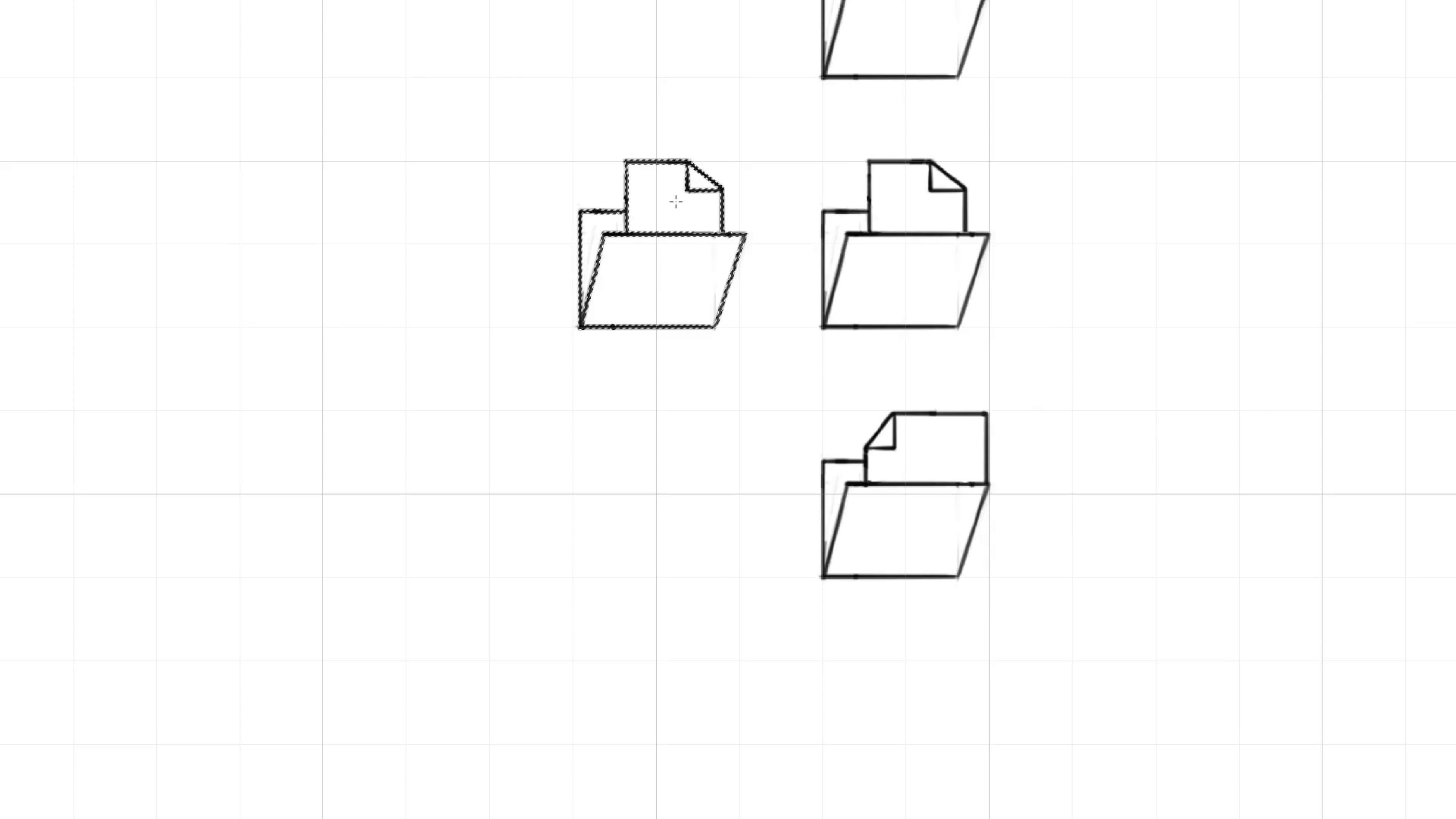 
hold_key(key=Space, duration=0.4)
 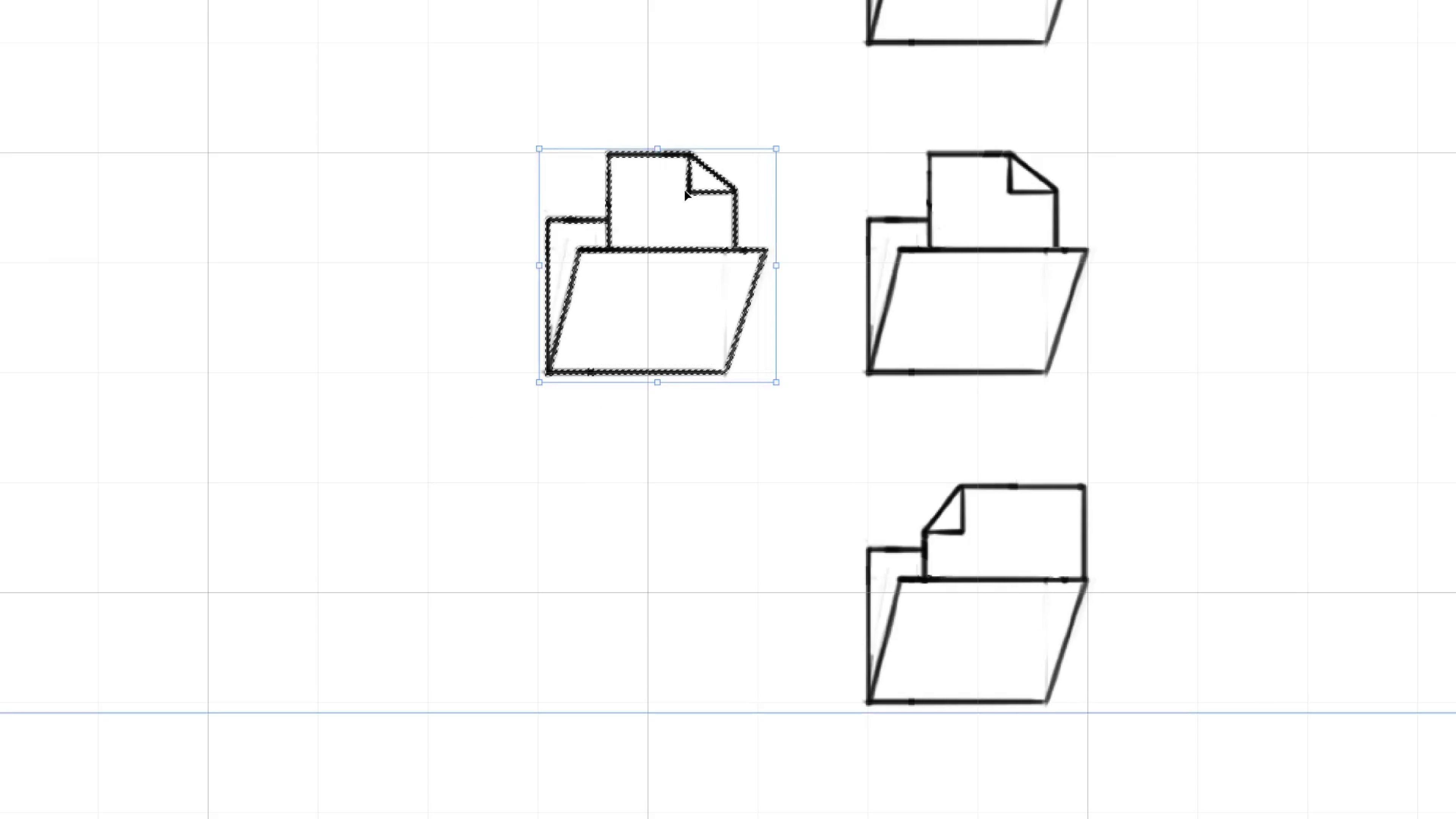 
hold_key(key=ControlLeft, duration=0.34)
left_click_drag(start_coordinate=[682, 185], to_coordinate=[696, 220])
 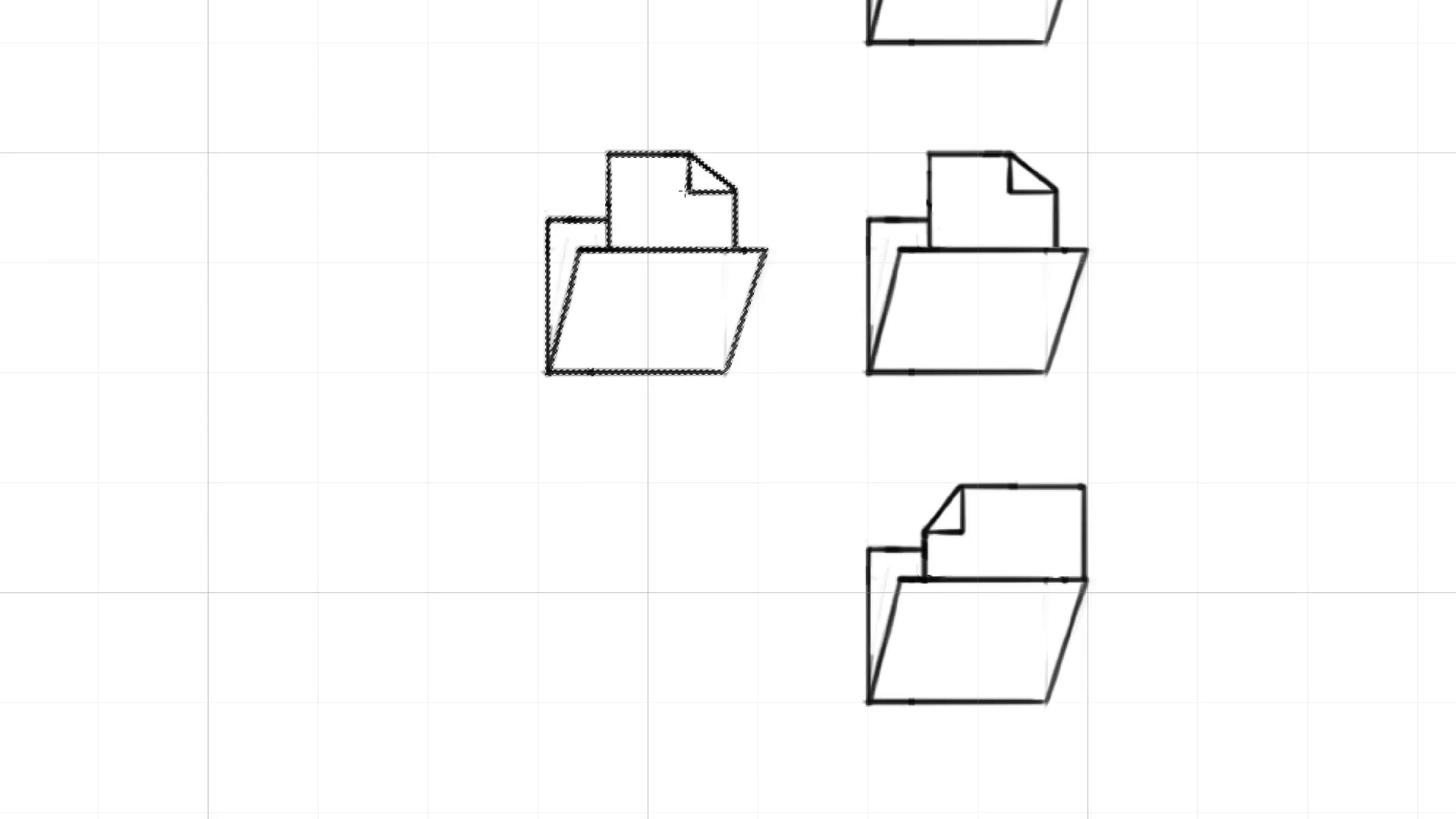 
key(V)
 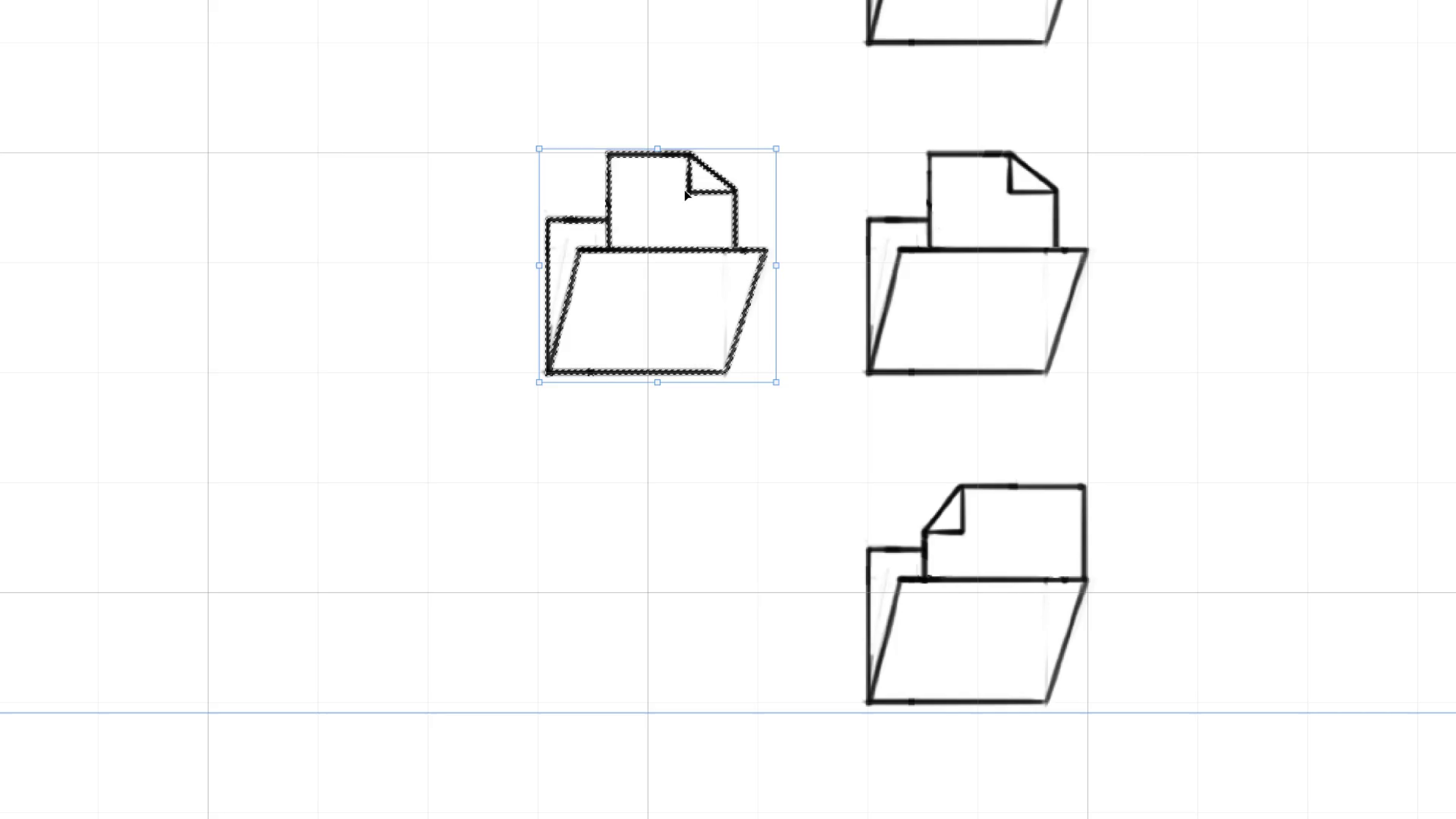 
key(ArrowLeft)
 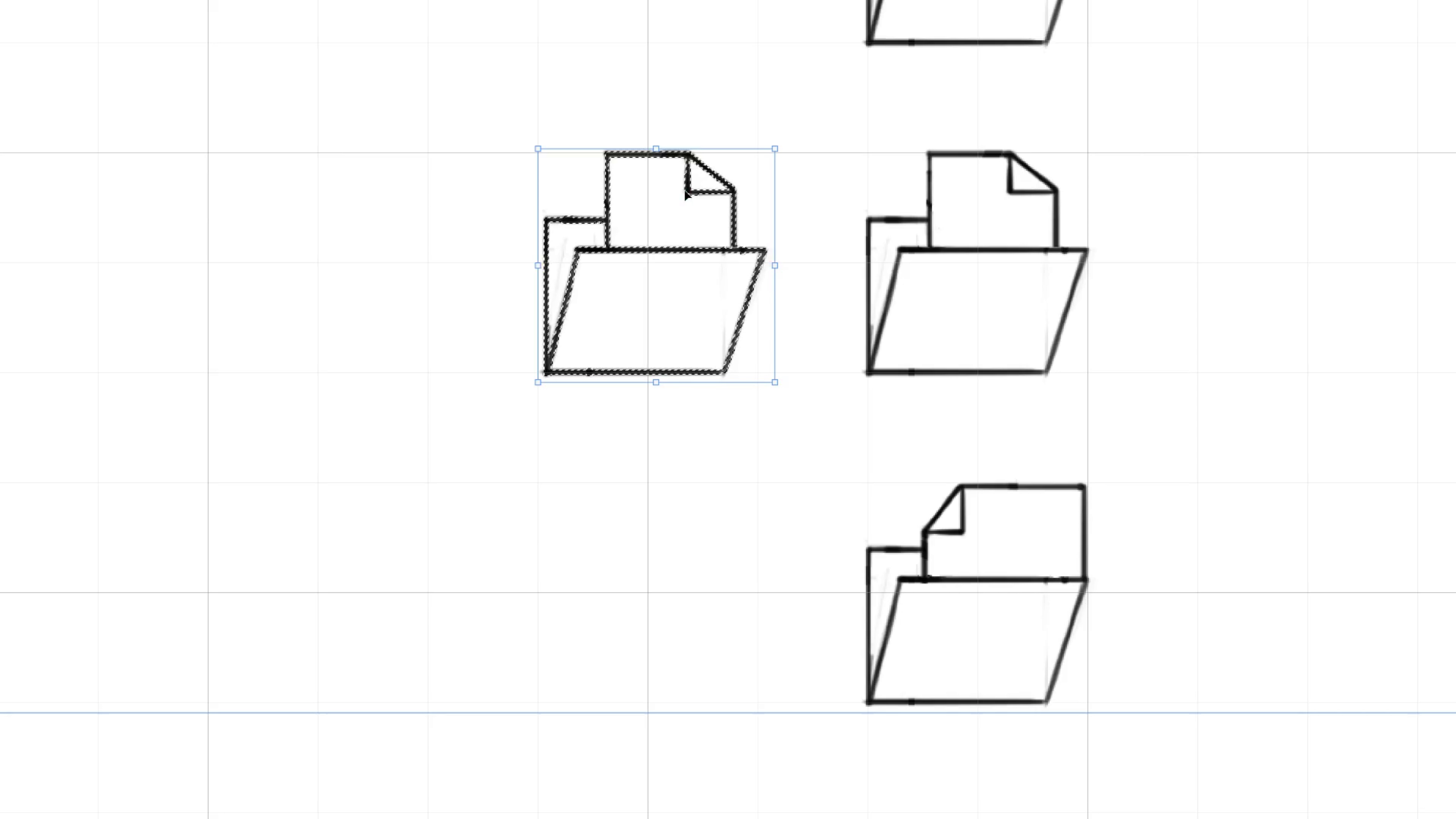 
key(ArrowLeft)
 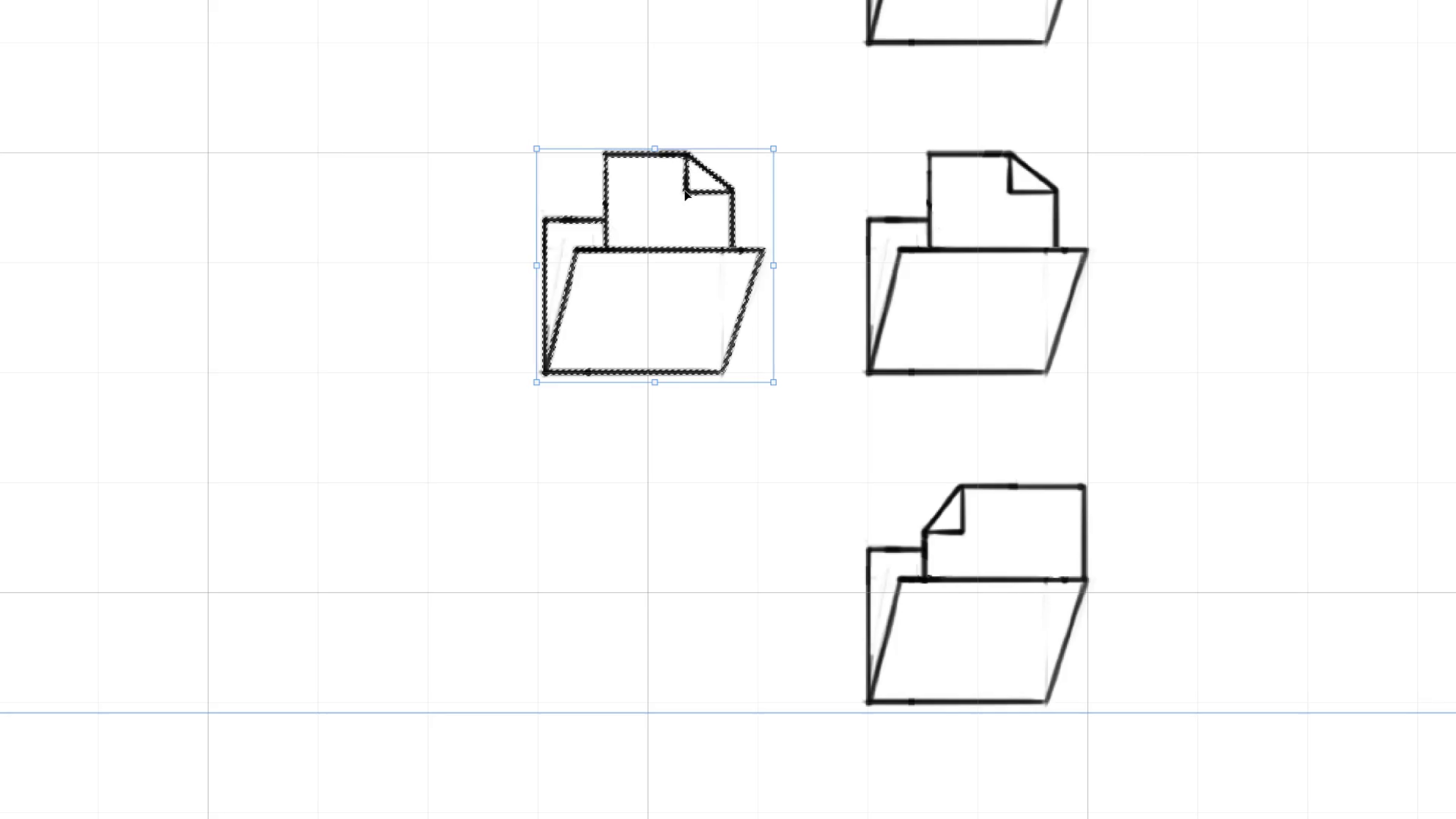 
key(Control+ControlLeft)
 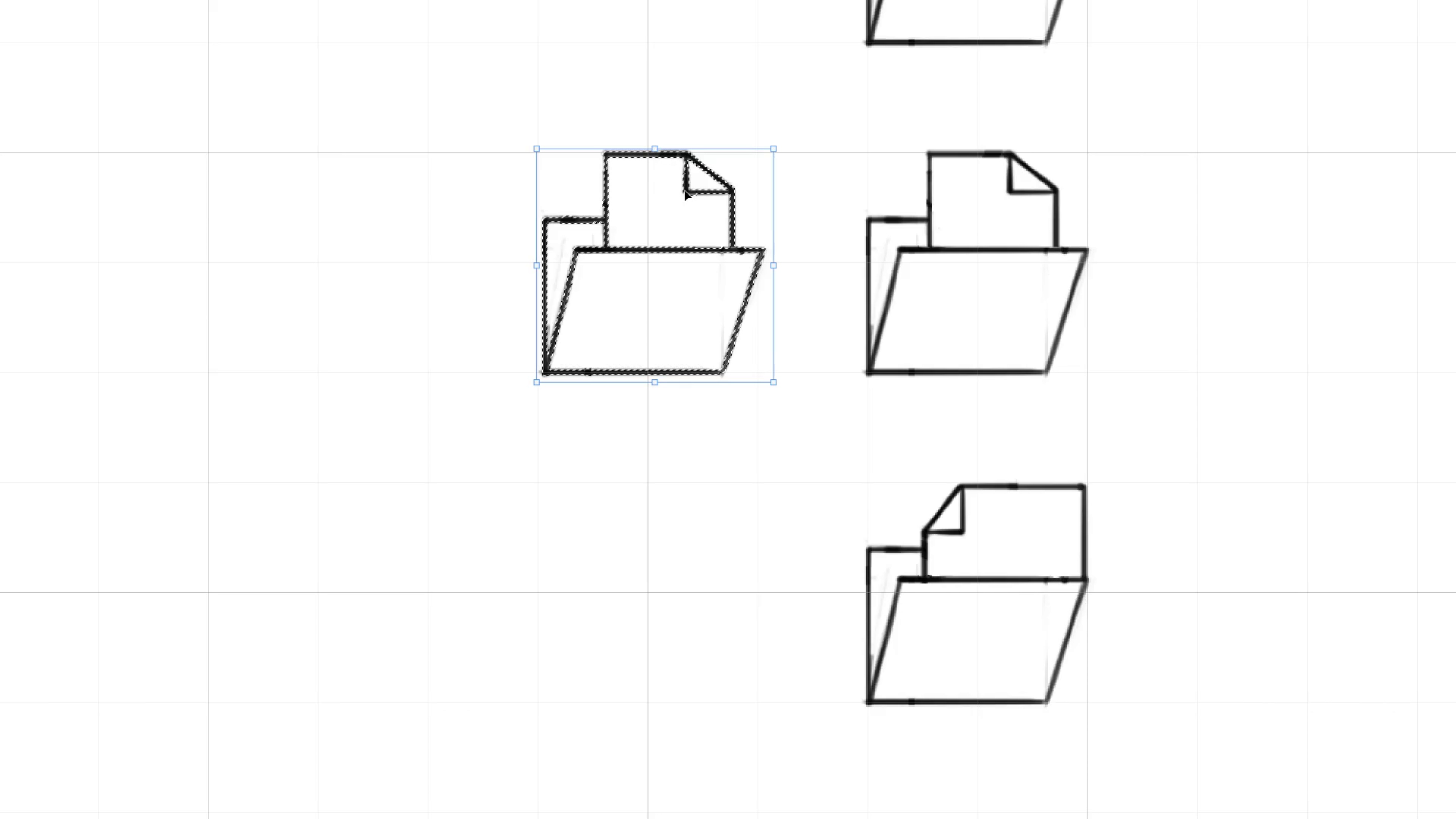 
key(Control+H)
 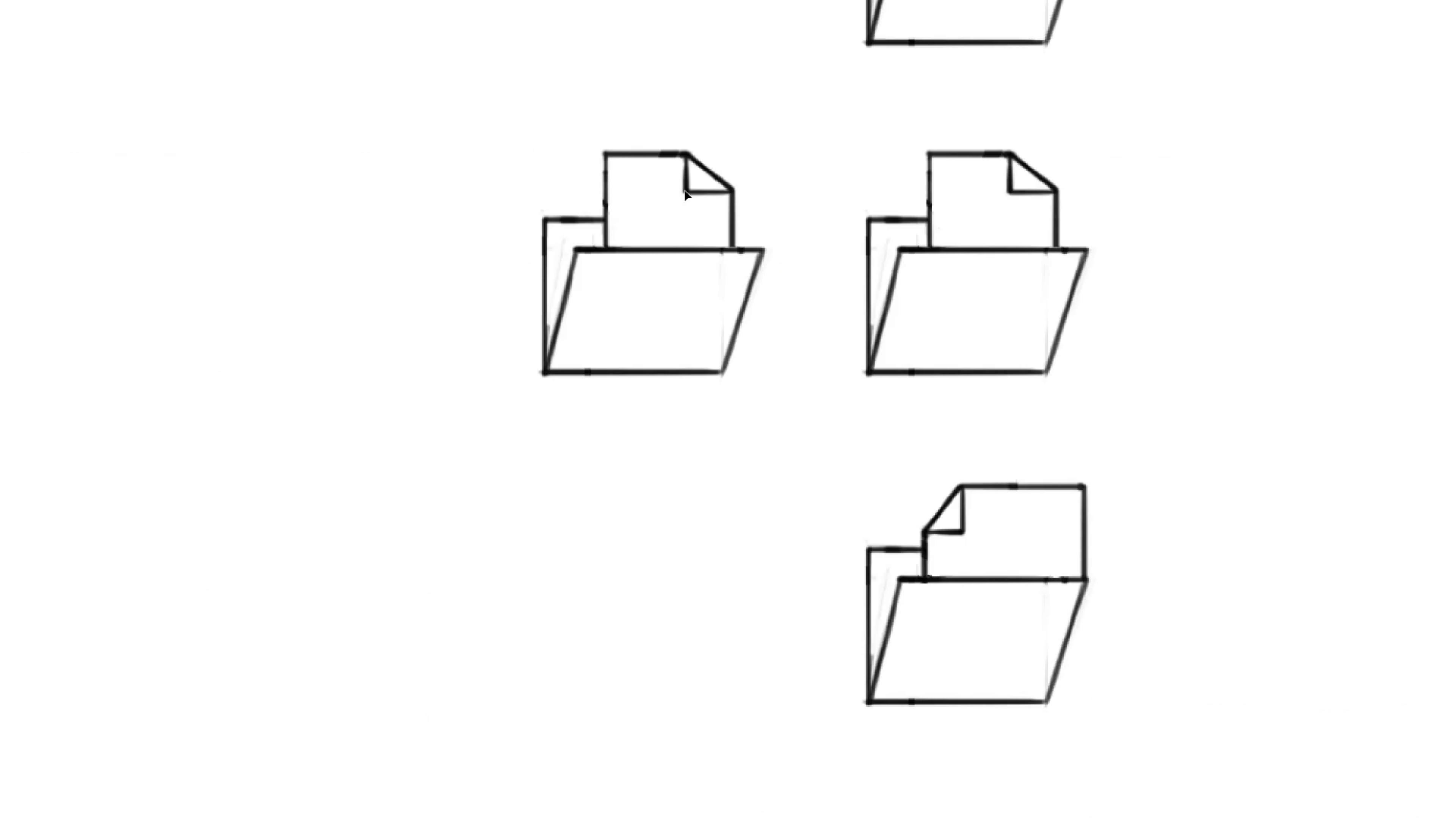 
key(Control+Quote)
 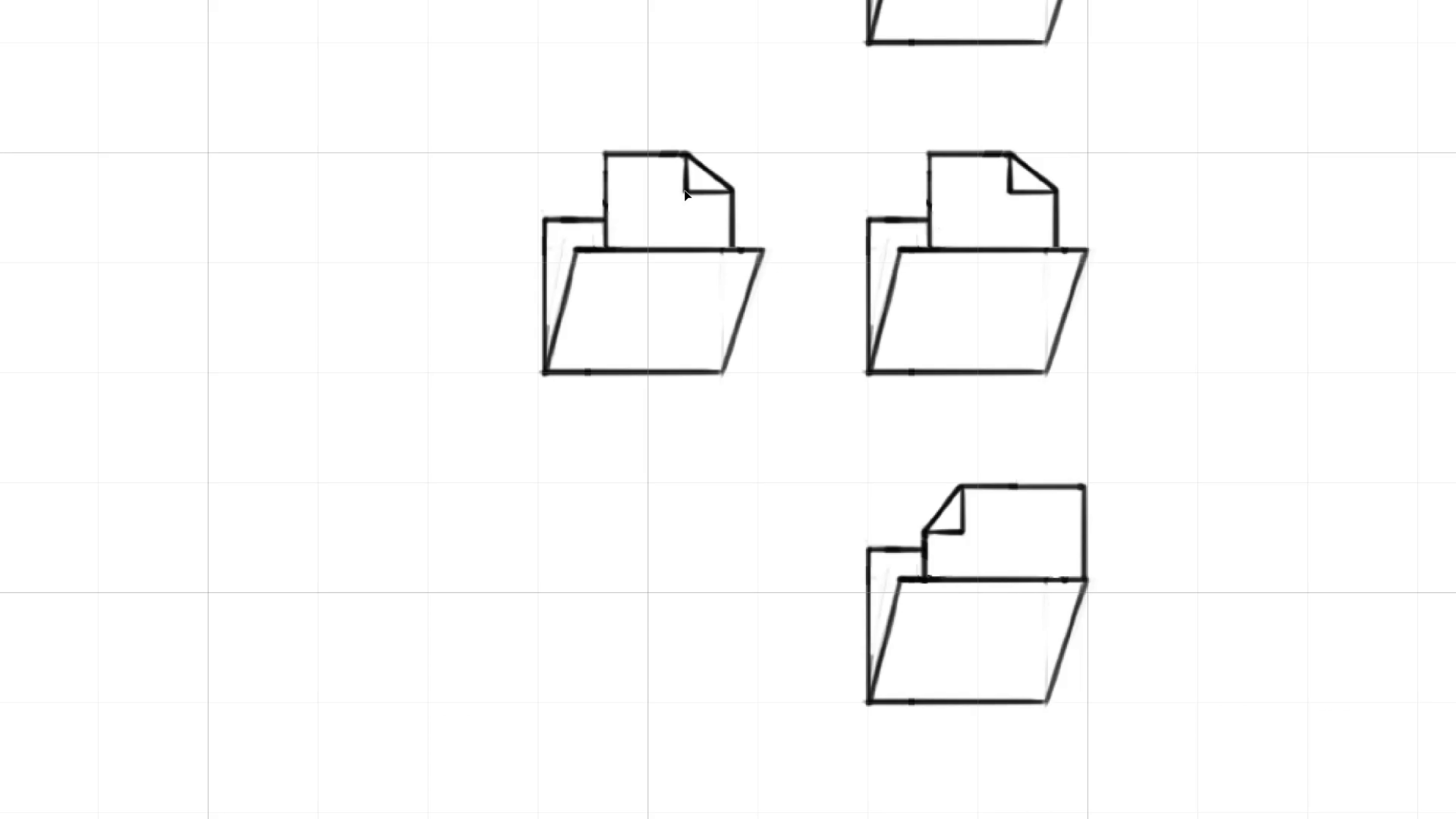 
key(ArrowLeft)
 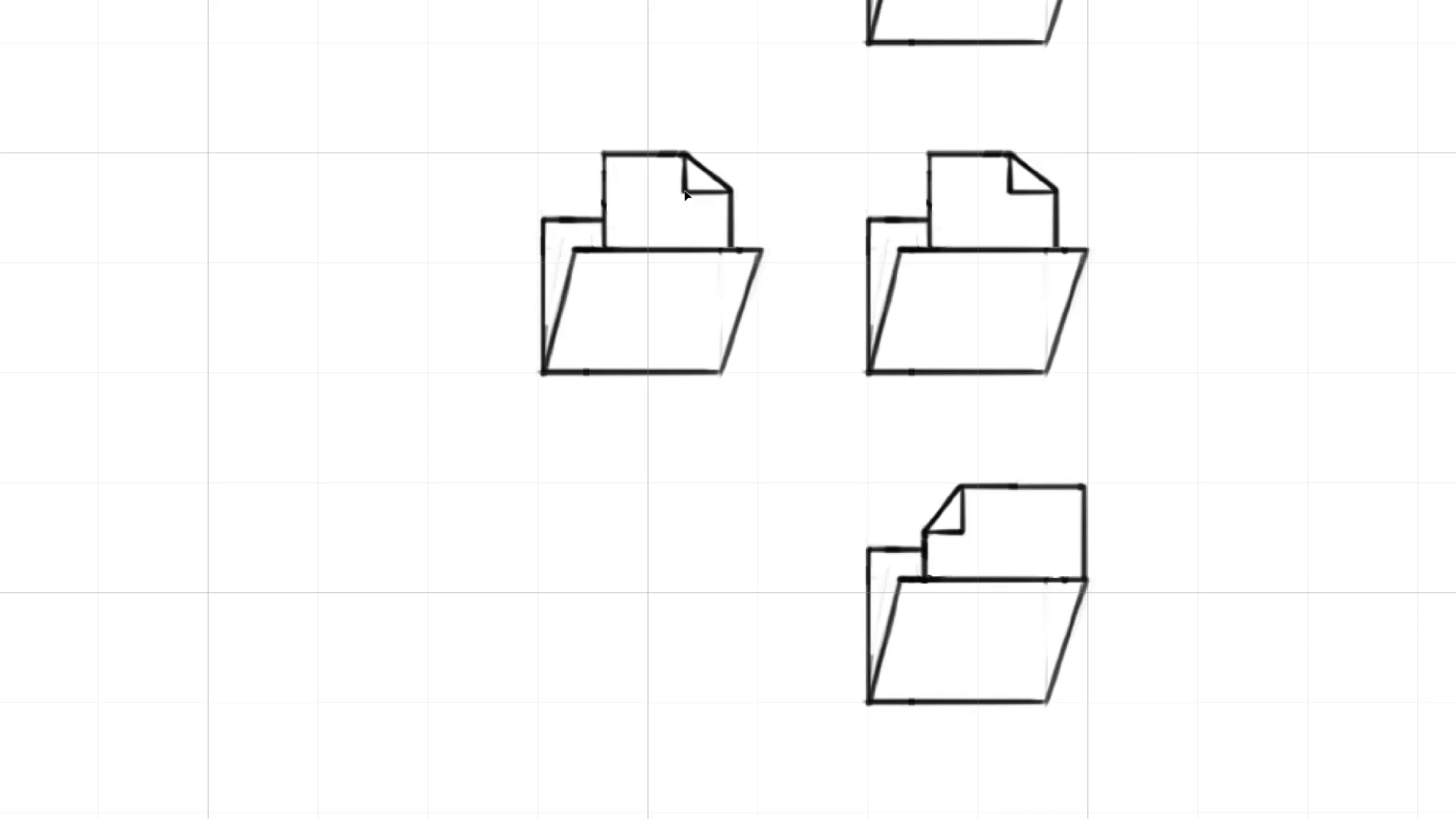 
key(ArrowLeft)
 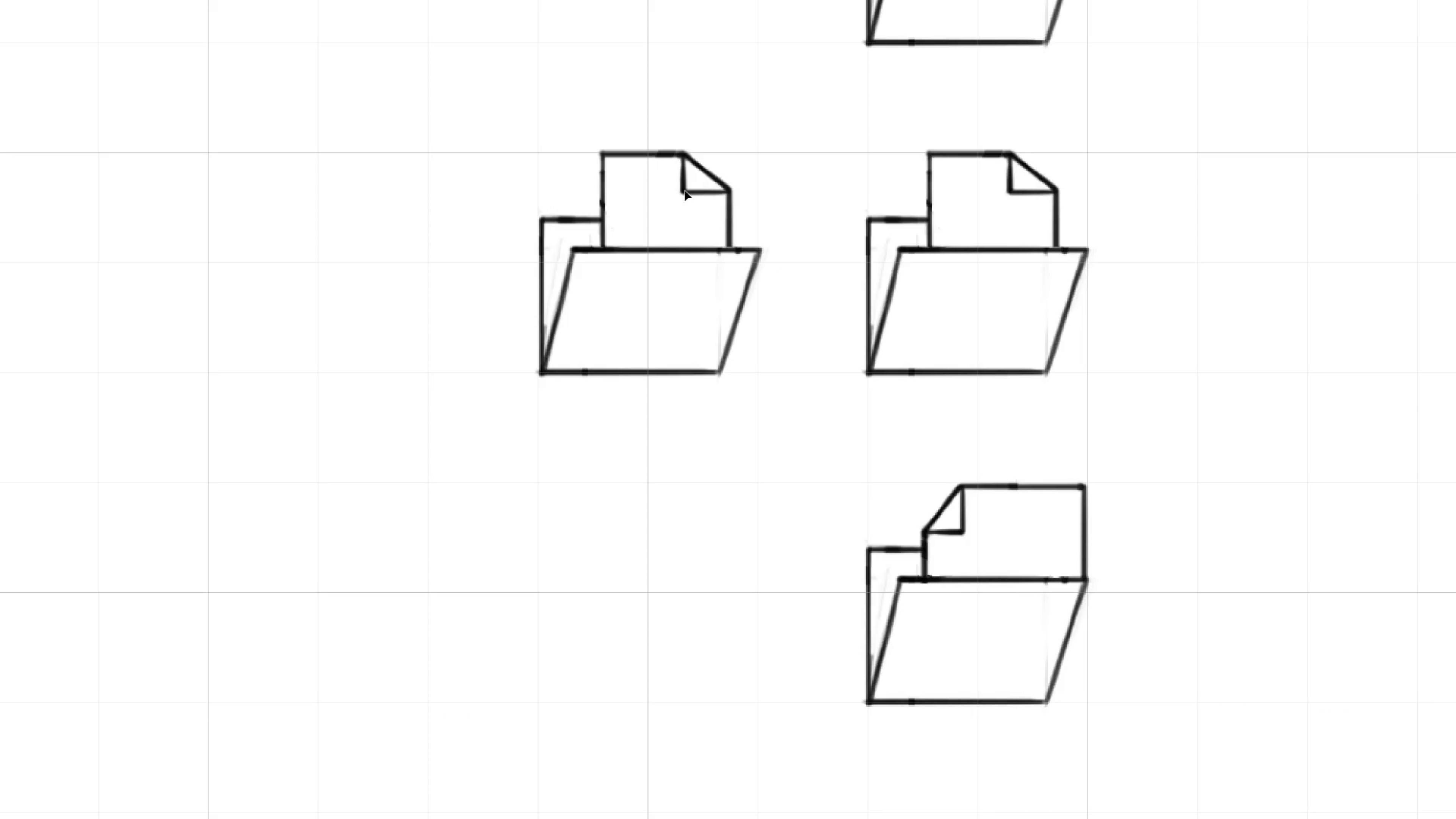 
key(ArrowLeft)
 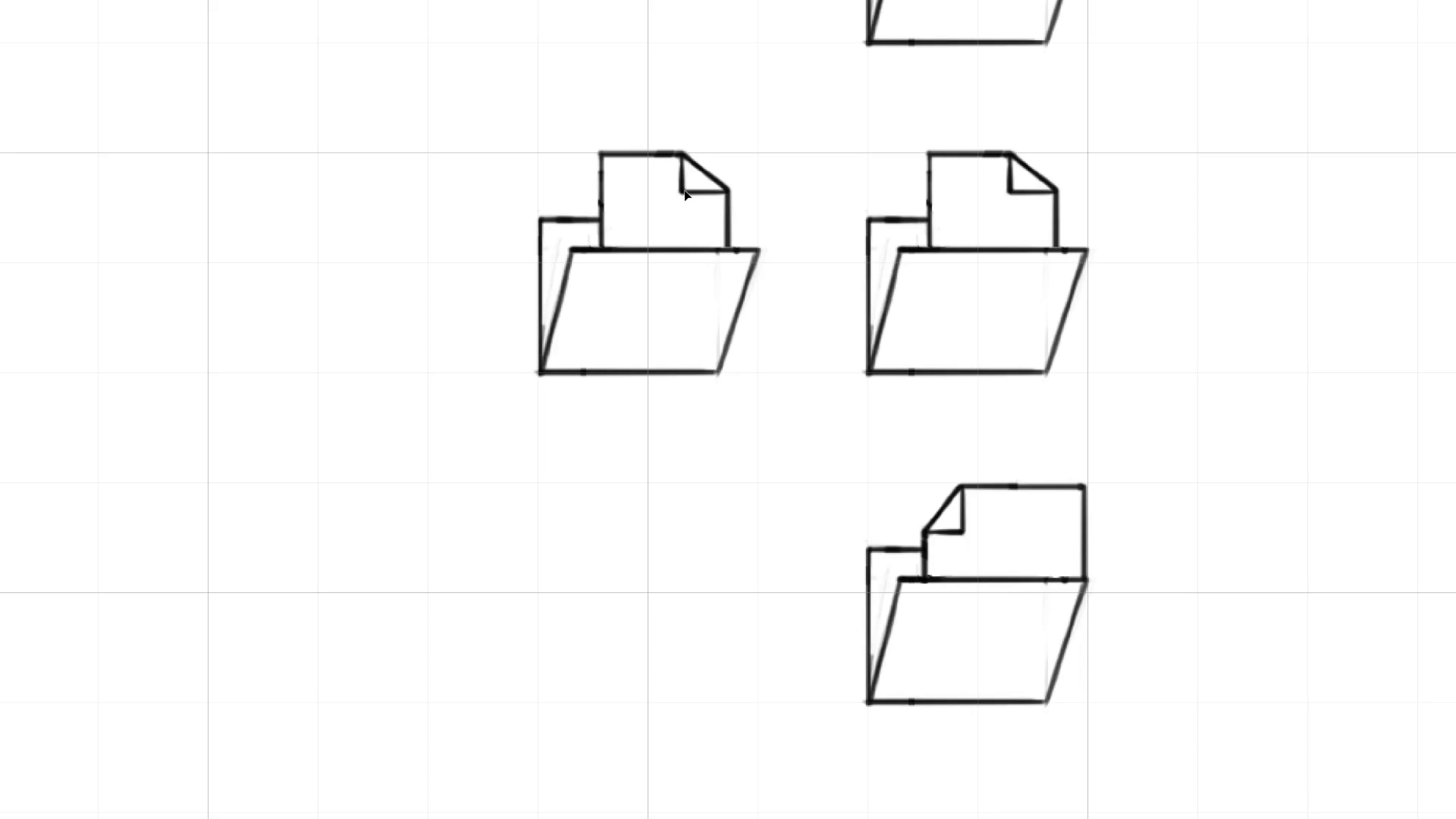 
key(ArrowLeft)
 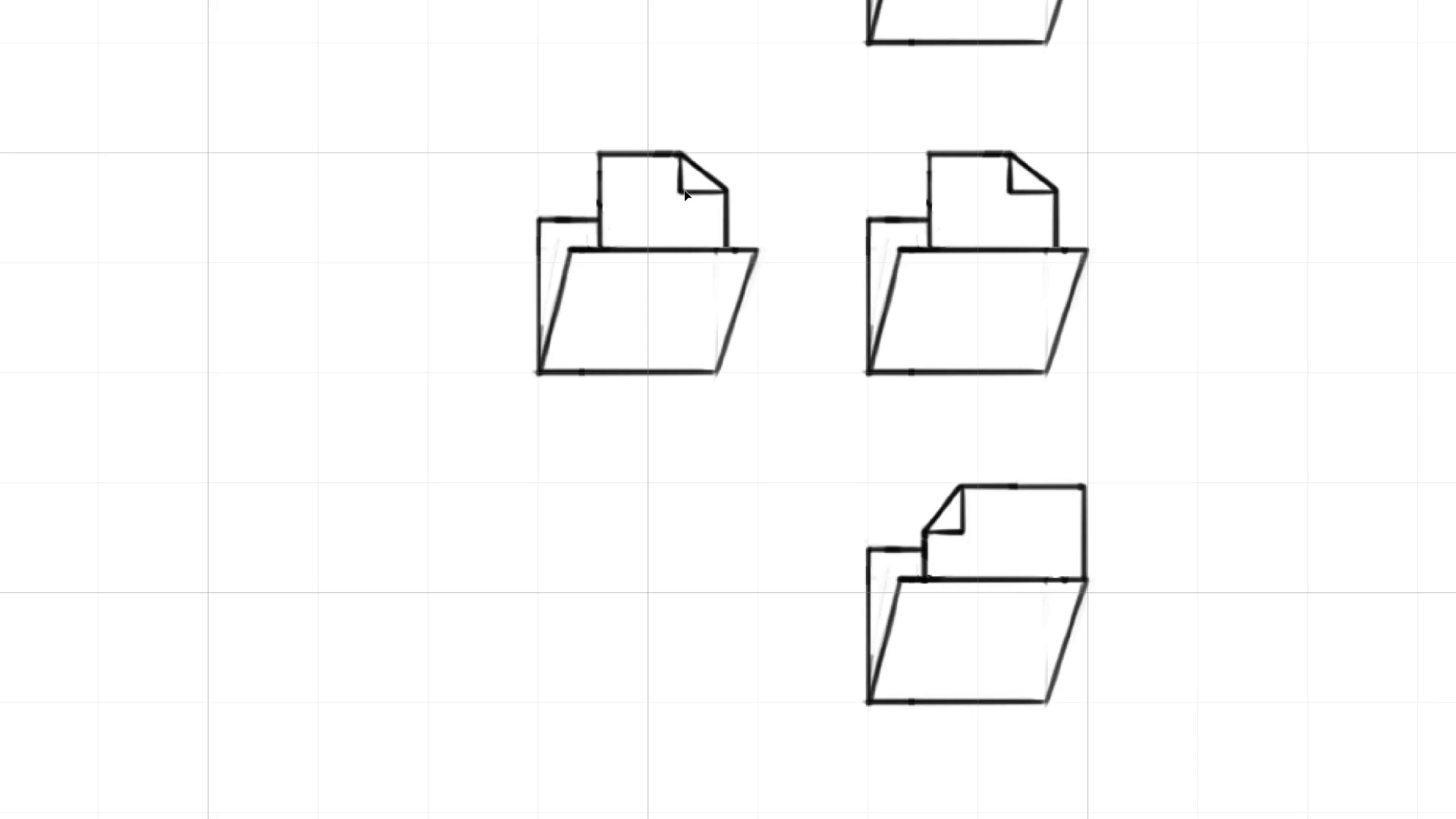 
key(Control+D)
 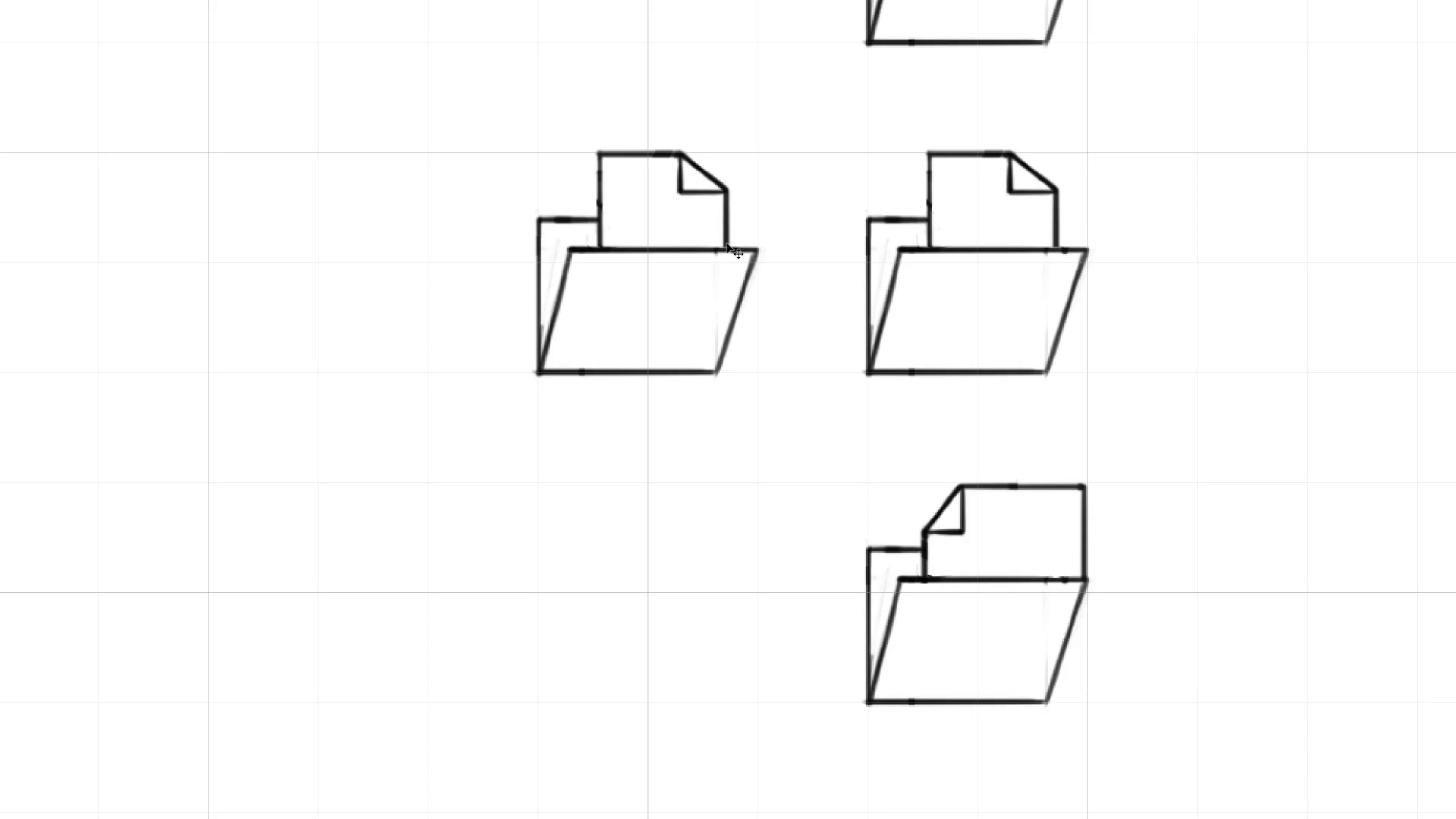 
hold_key(key=ControlLeft, duration=1.39)
 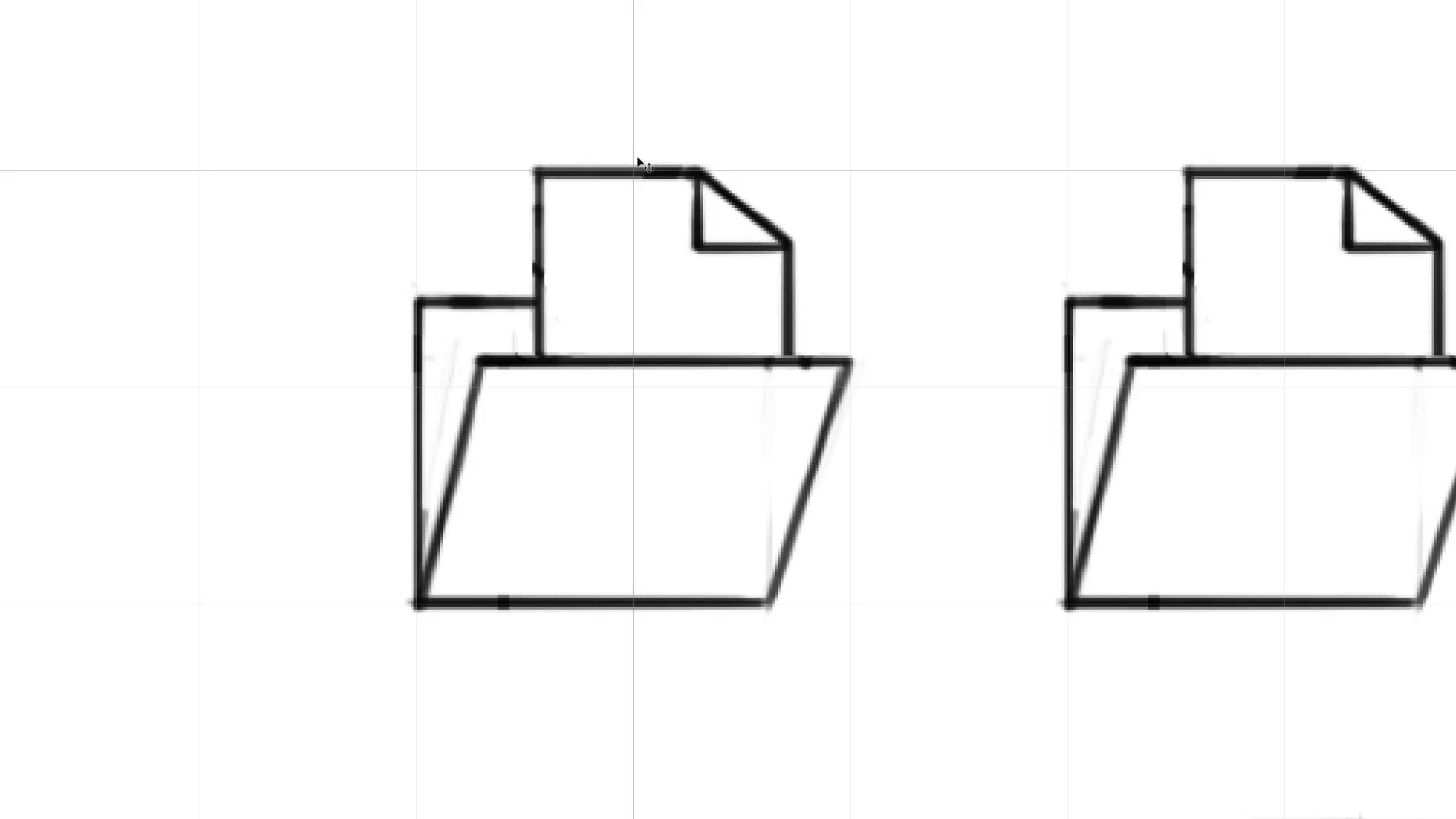 
hold_key(key=Space, duration=1.35)
 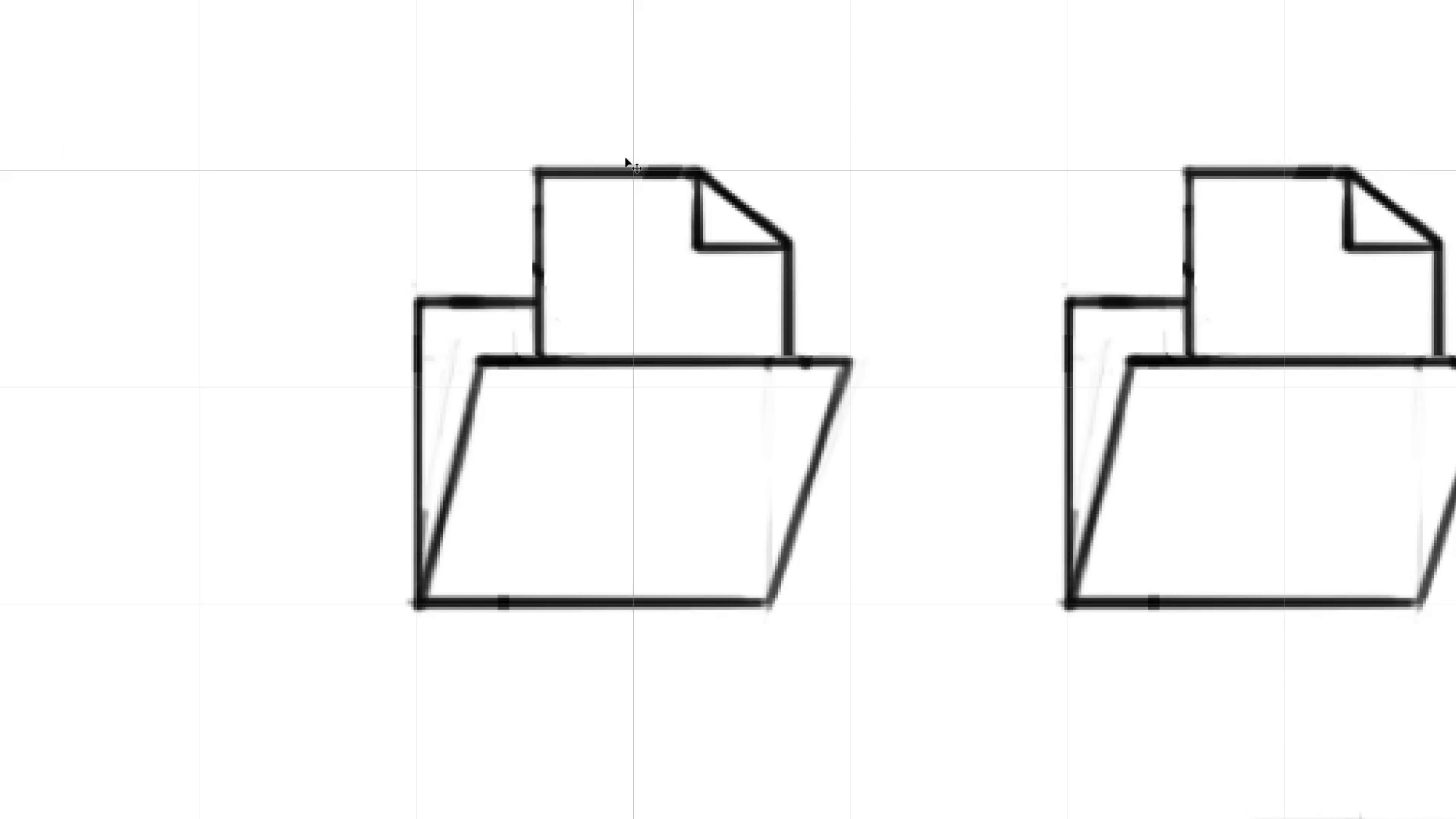 
left_click_drag(start_coordinate=[662, 135], to_coordinate=[687, 180])
 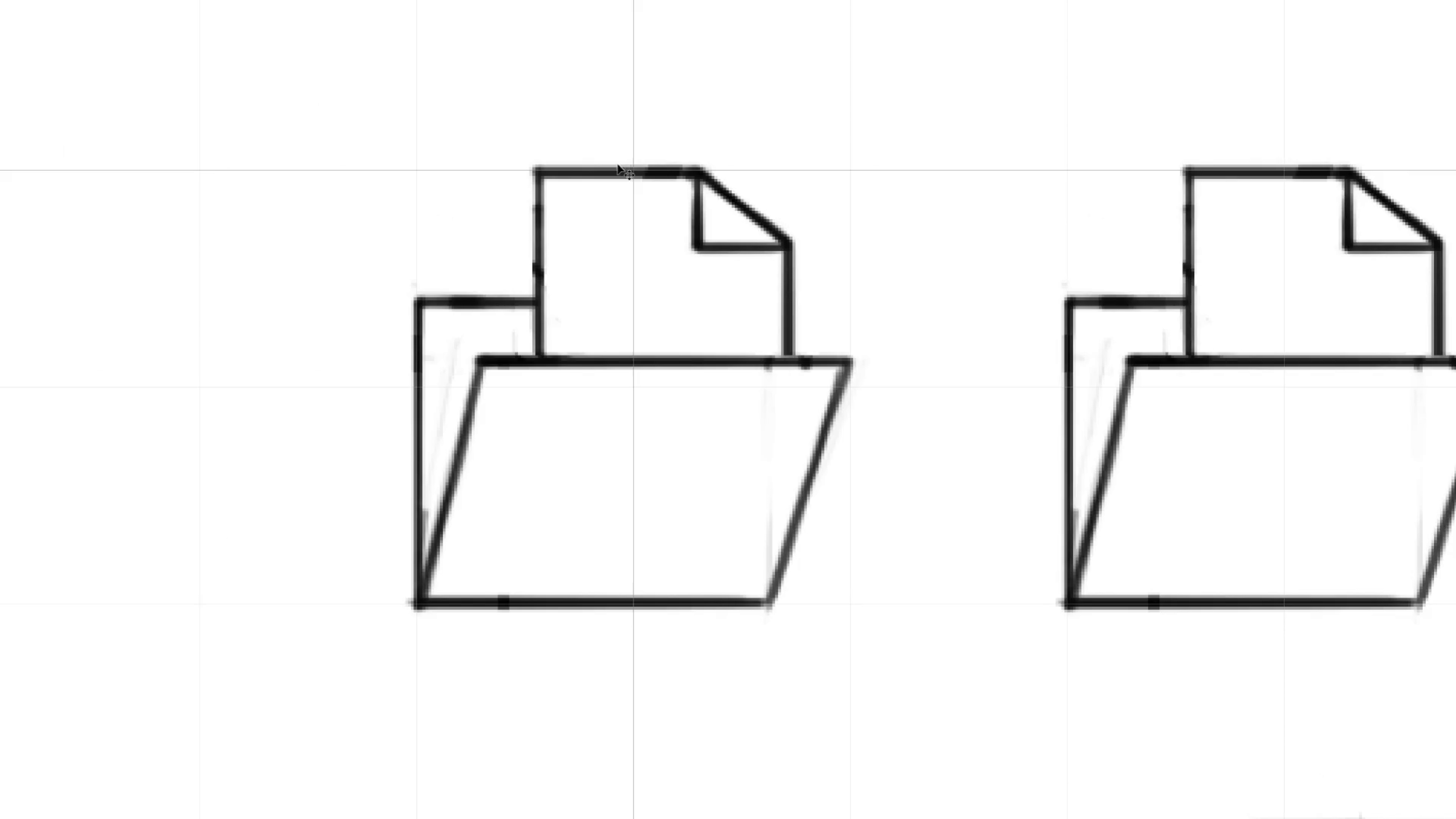 
type(lm)
 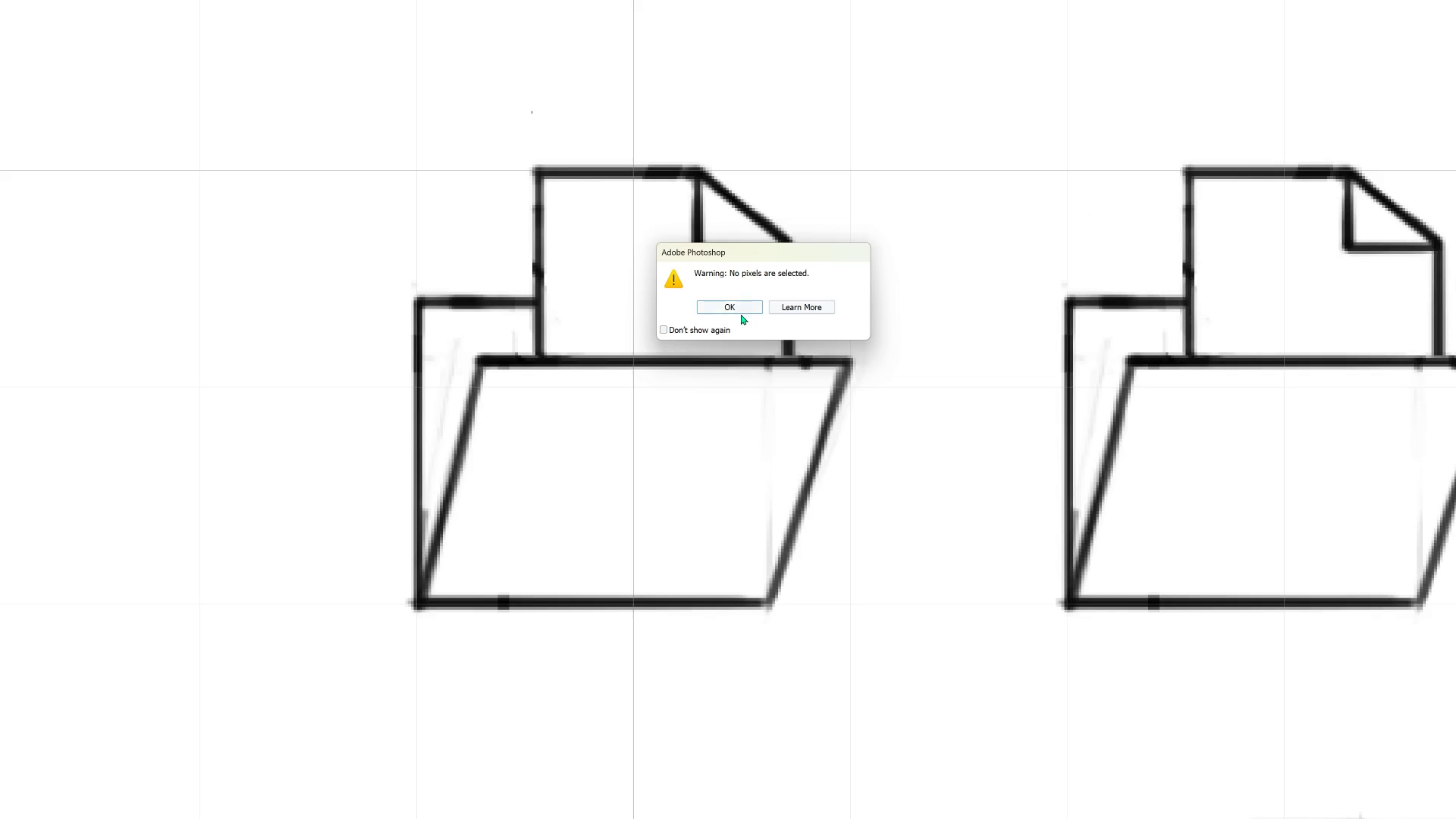 
left_click([743, 308])
 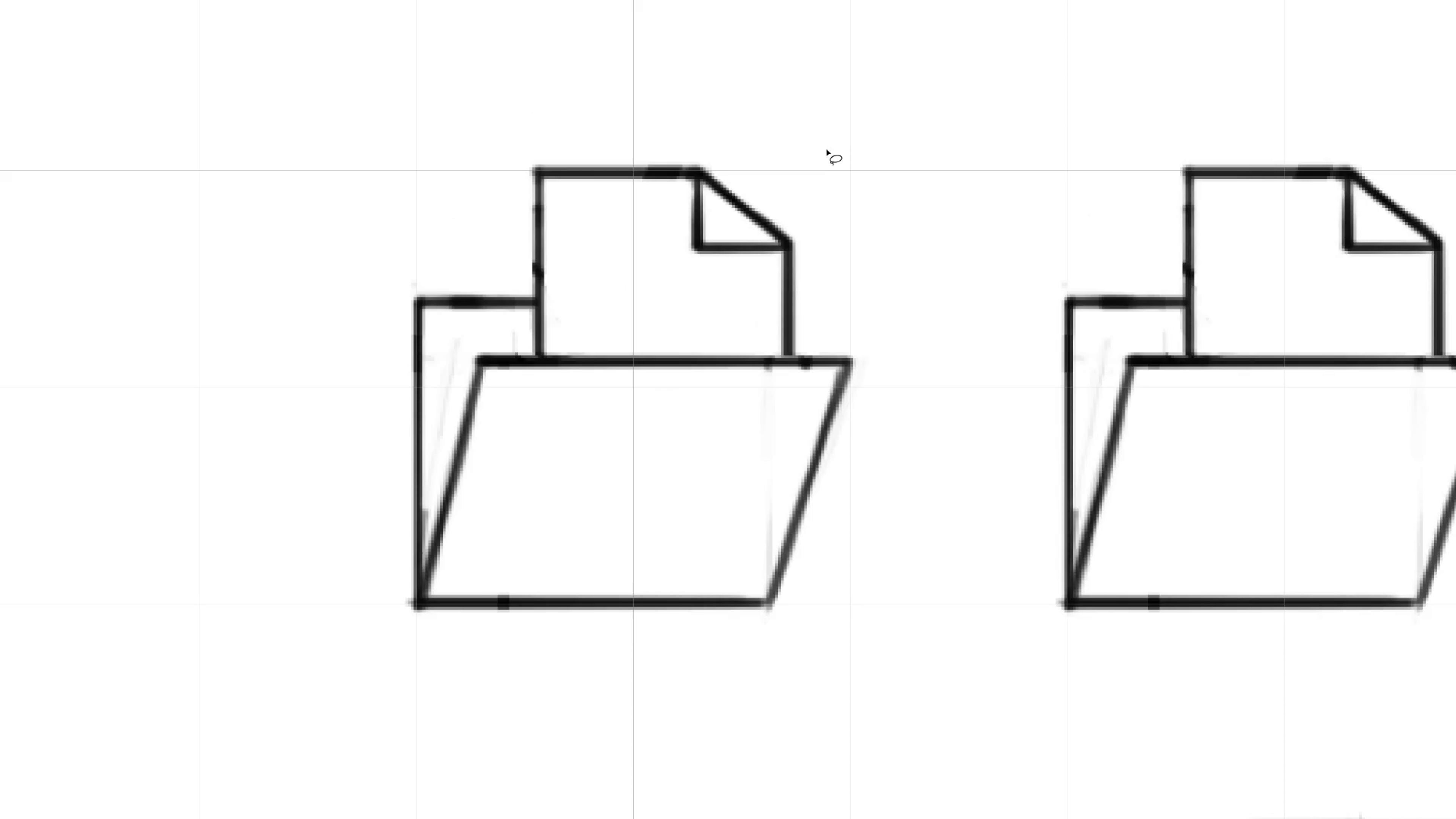 
key(M)
 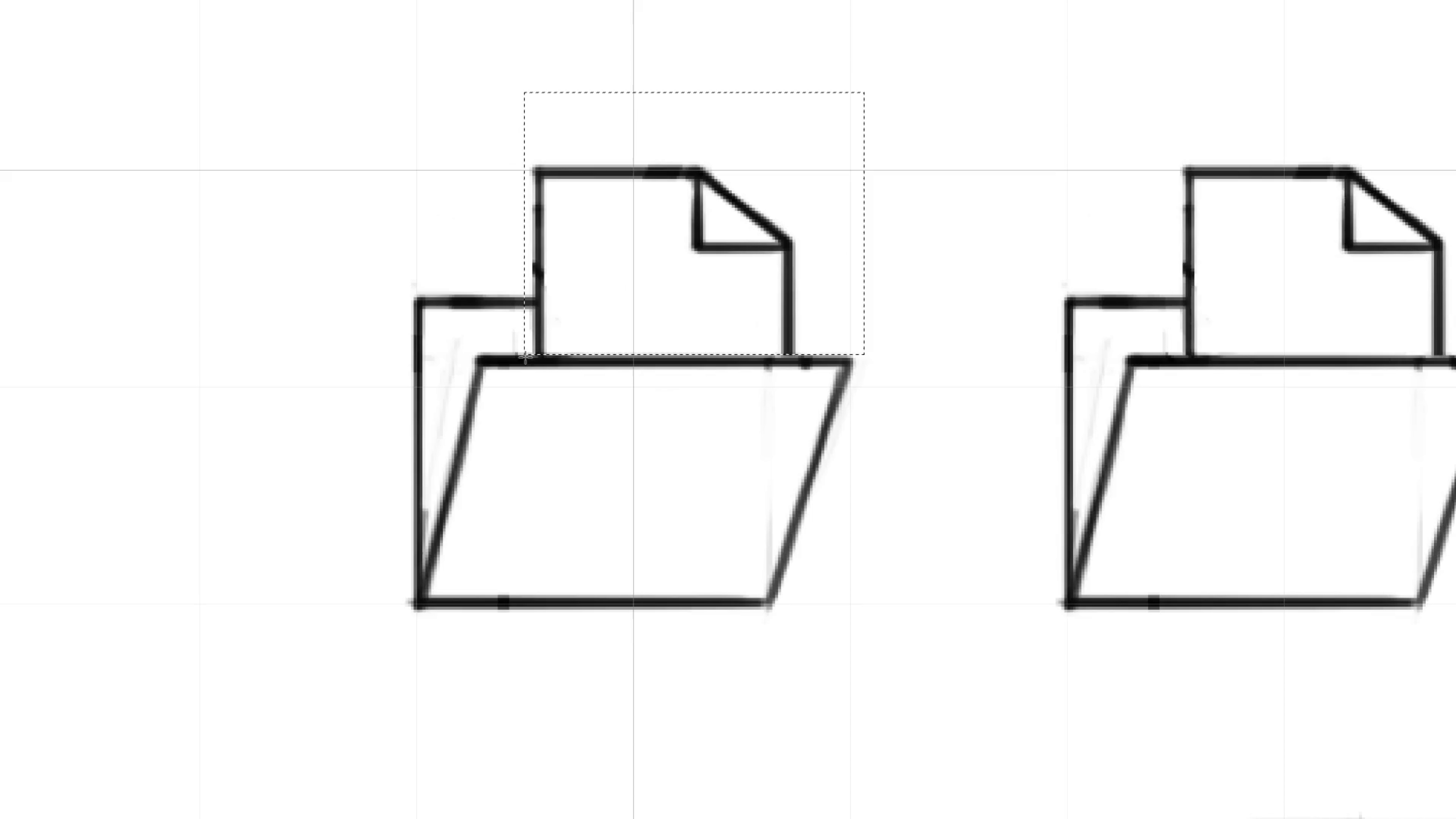 
hold_key(key=ShiftLeft, duration=1.5)
 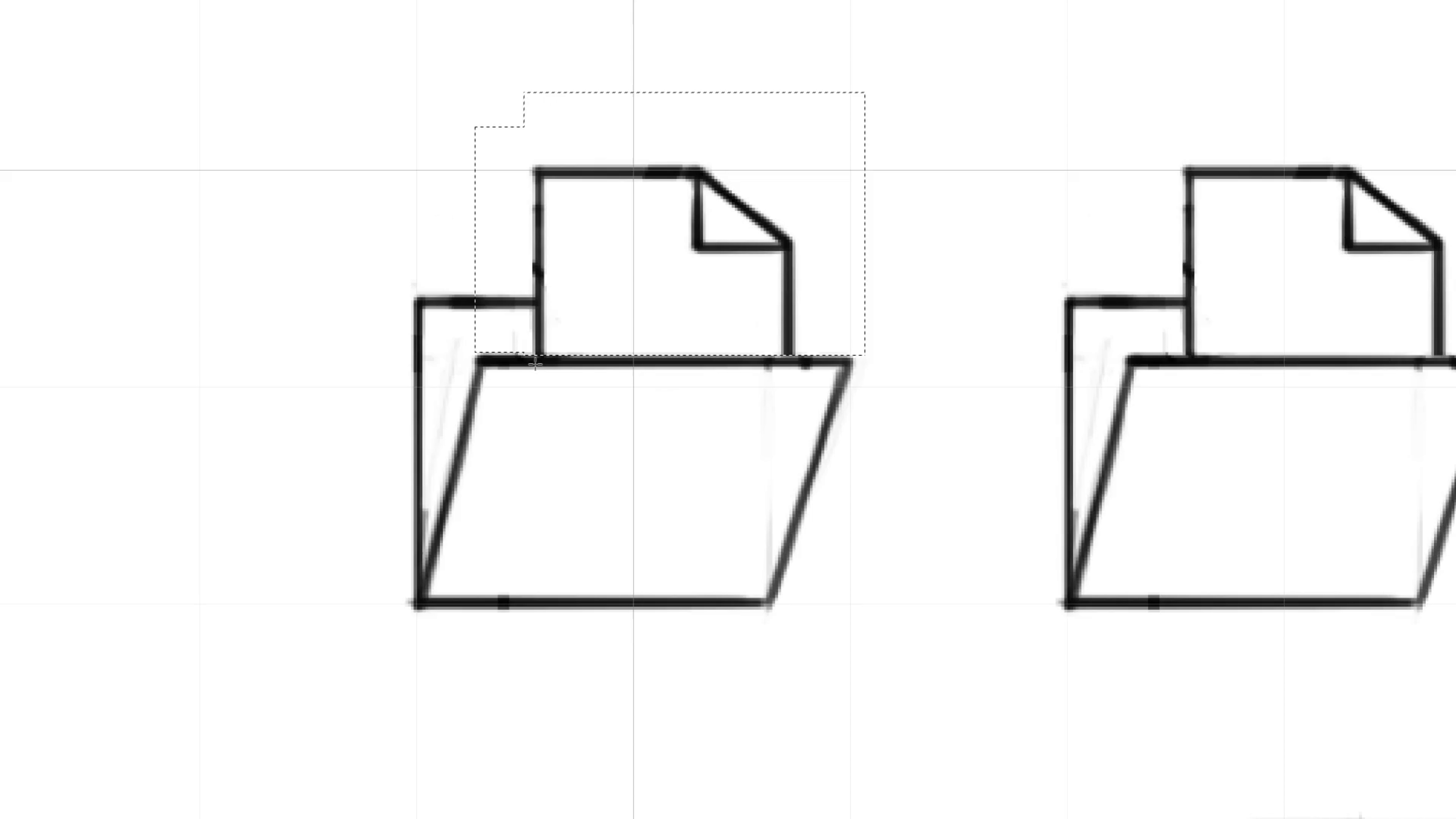 
hold_key(key=ShiftLeft, duration=0.44)
 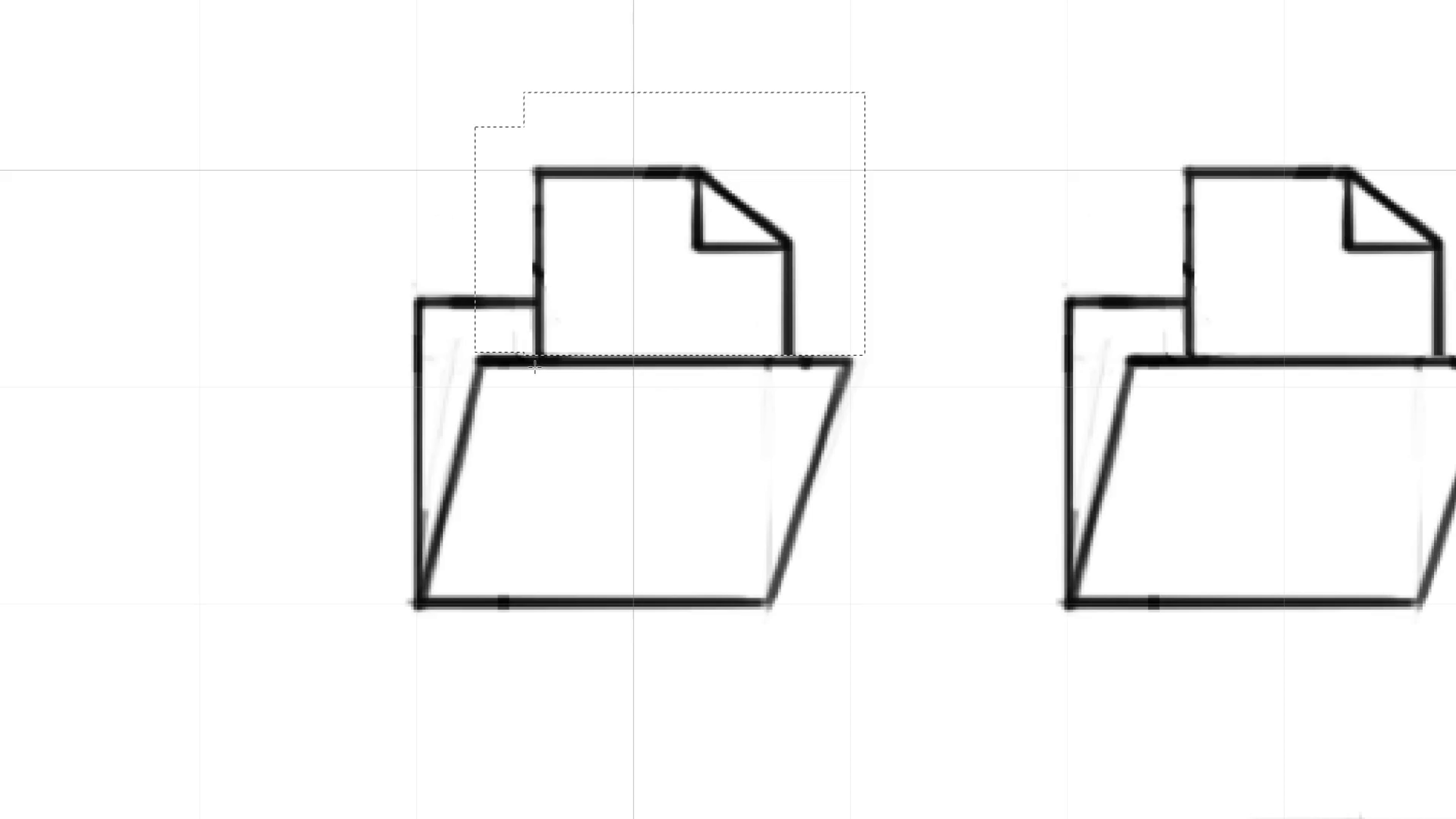 
key(Control+ControlLeft)
 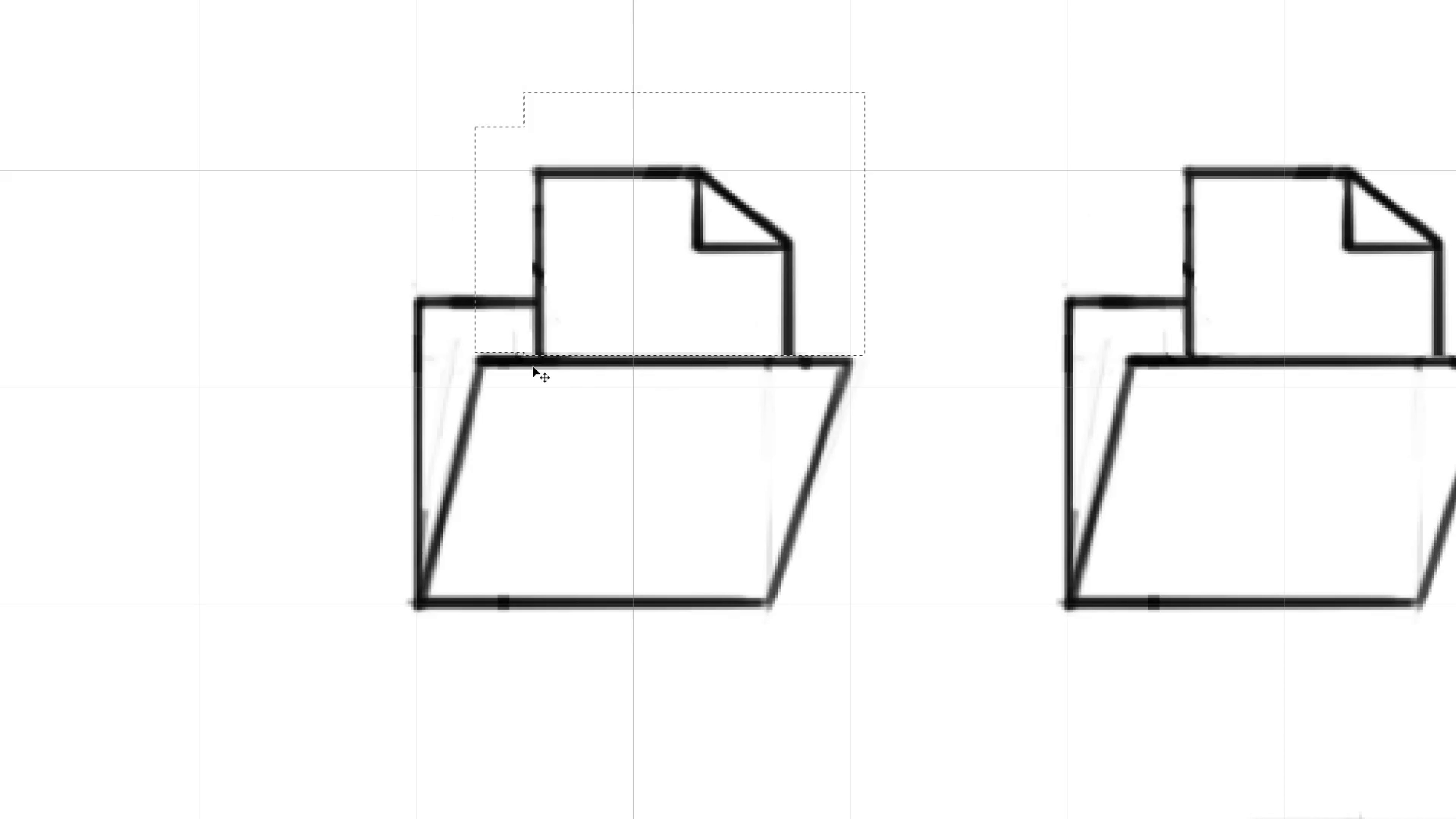 
key(Control+Z)
 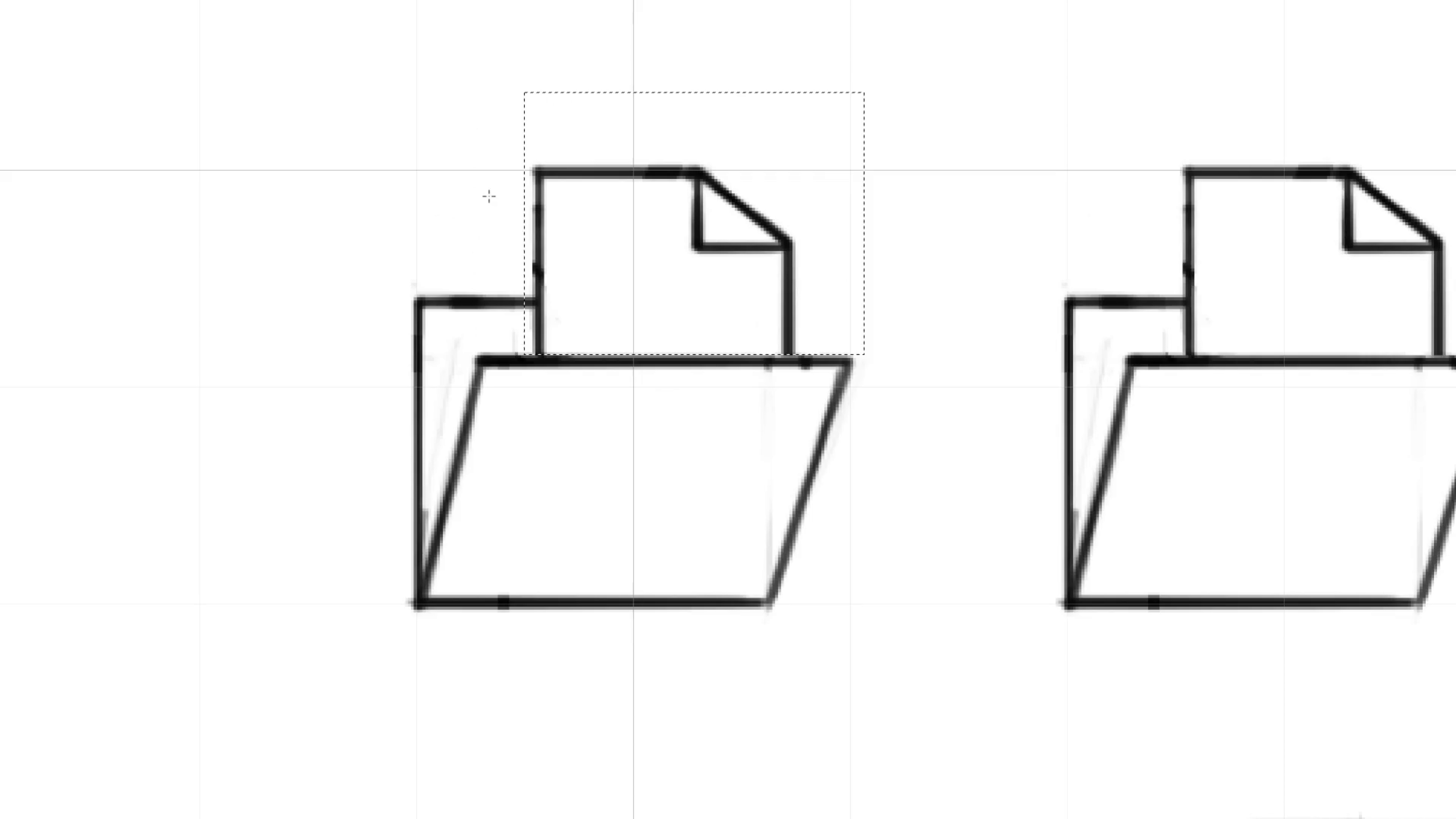 
hold_key(key=AltLeft, duration=1.54)
 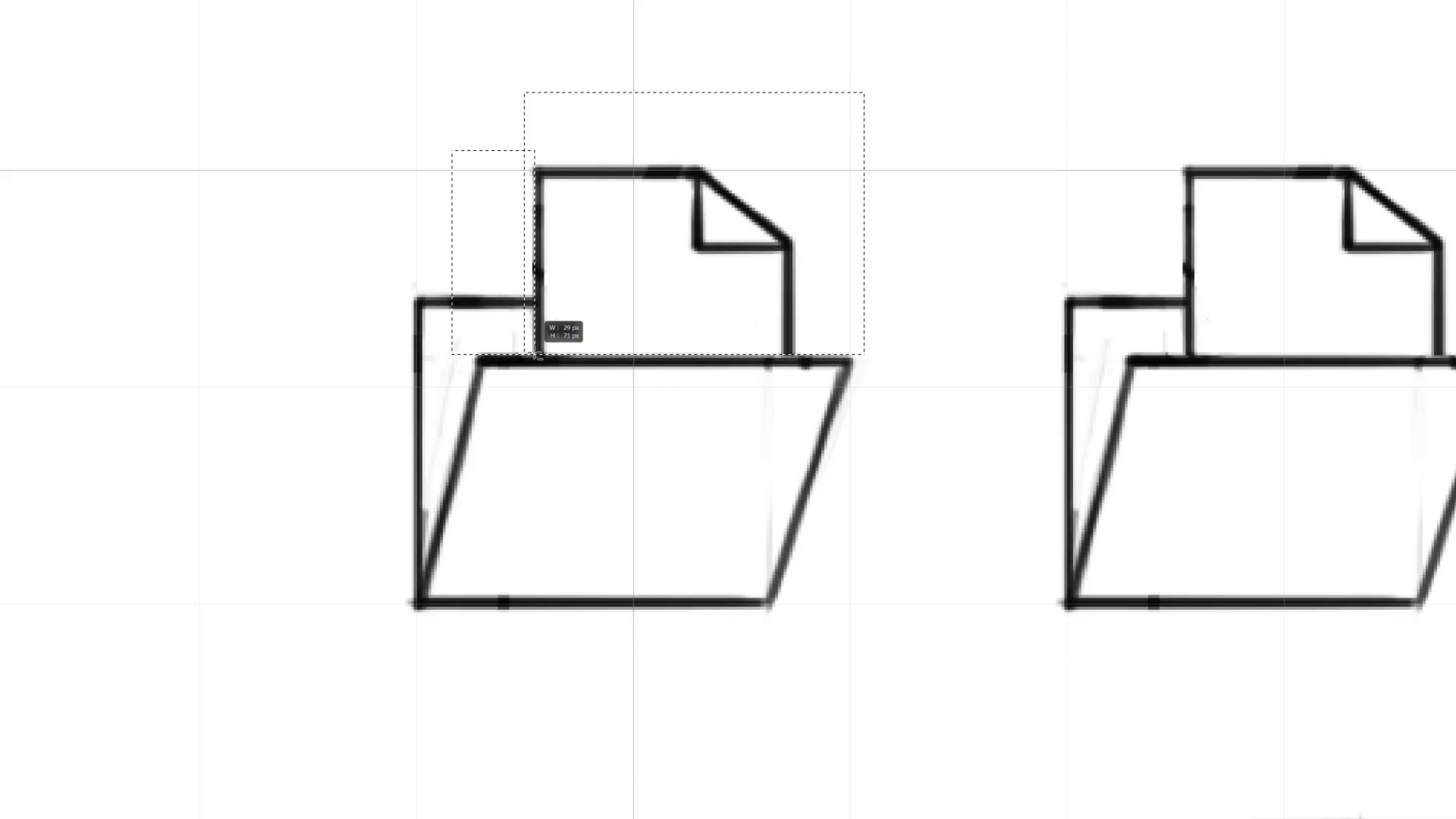 
key(Alt+AltLeft)
 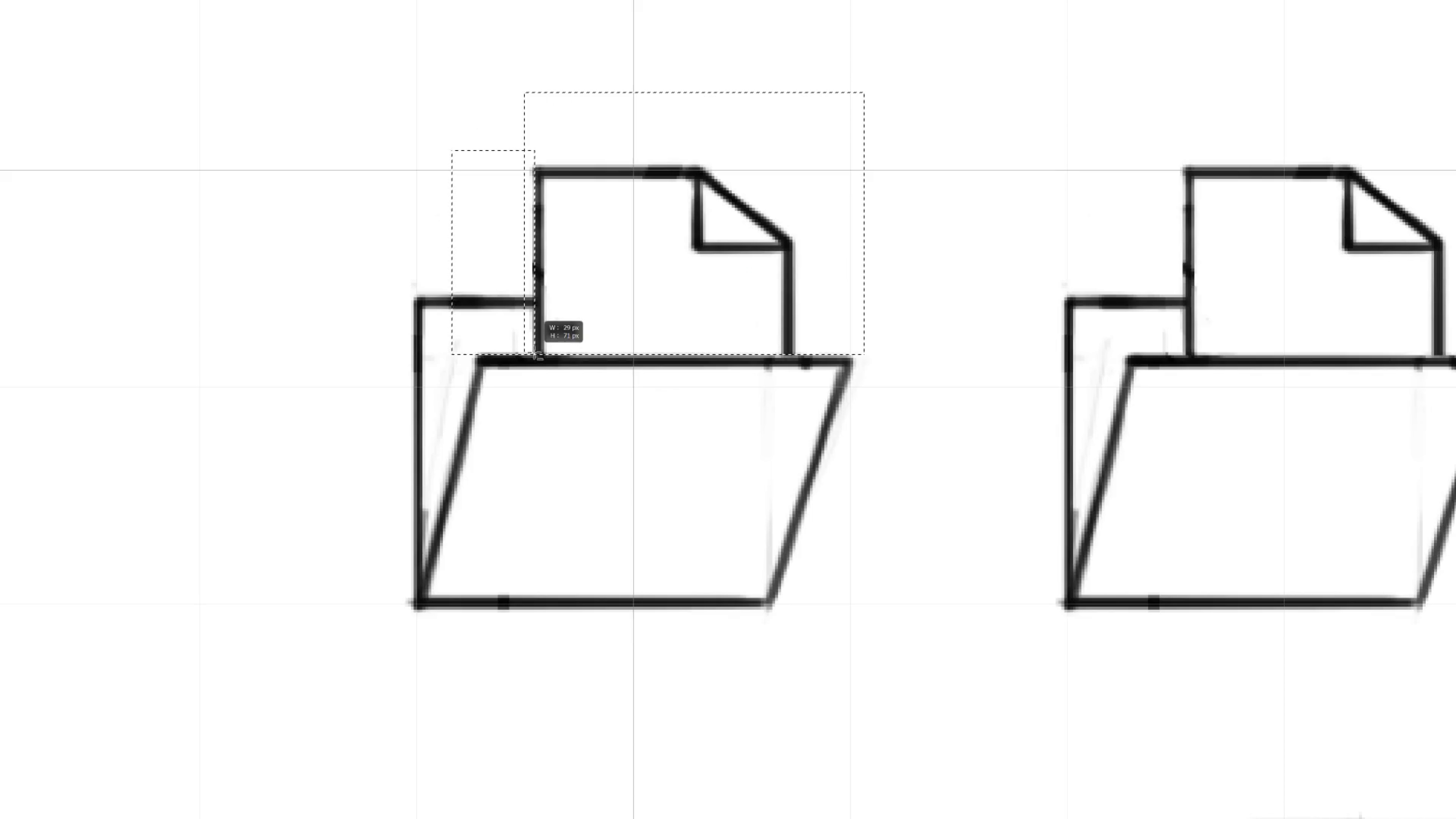 
key(Alt+AltLeft)
 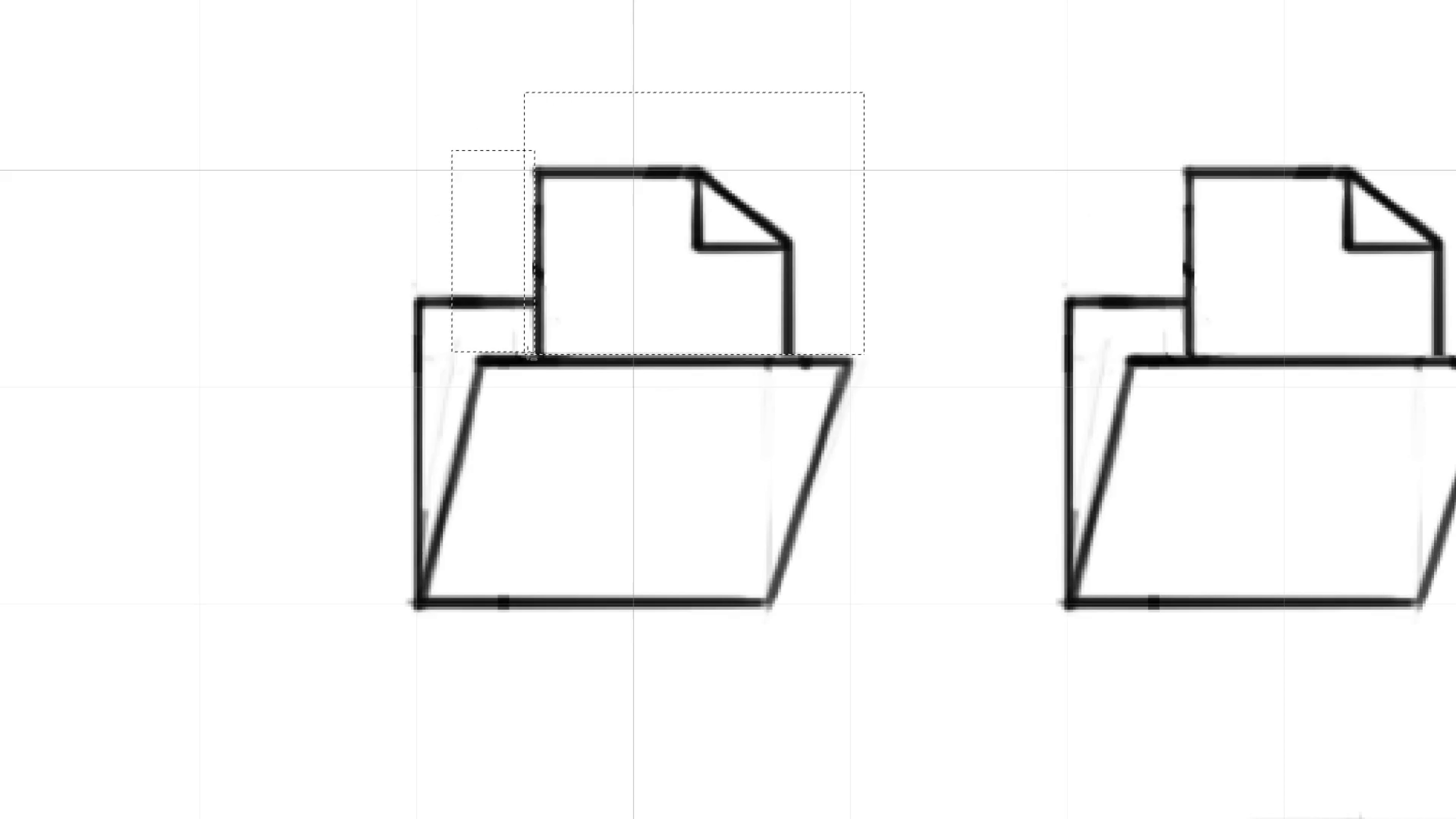 
key(Alt+AltLeft)
 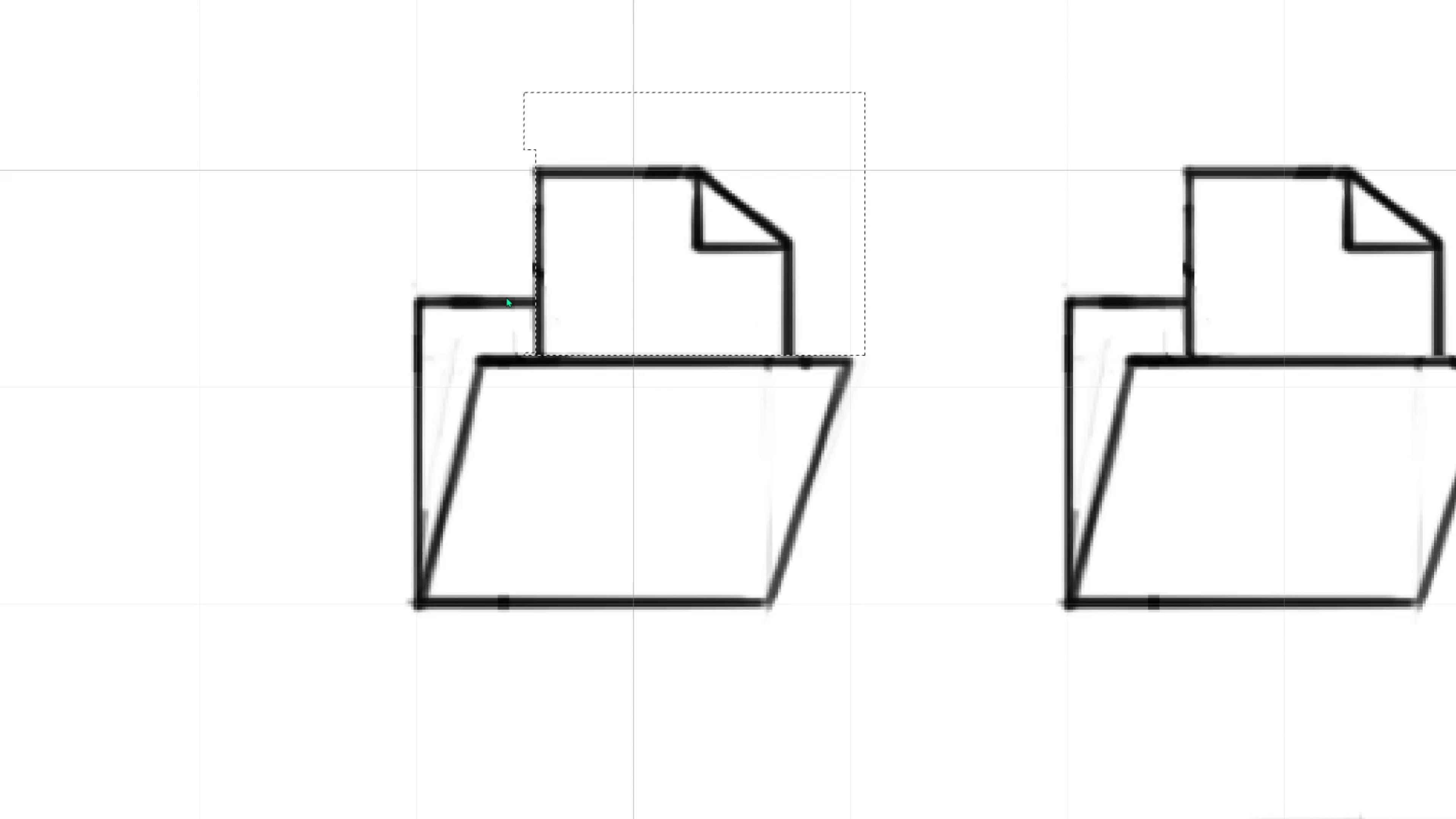 
key(Delete)
 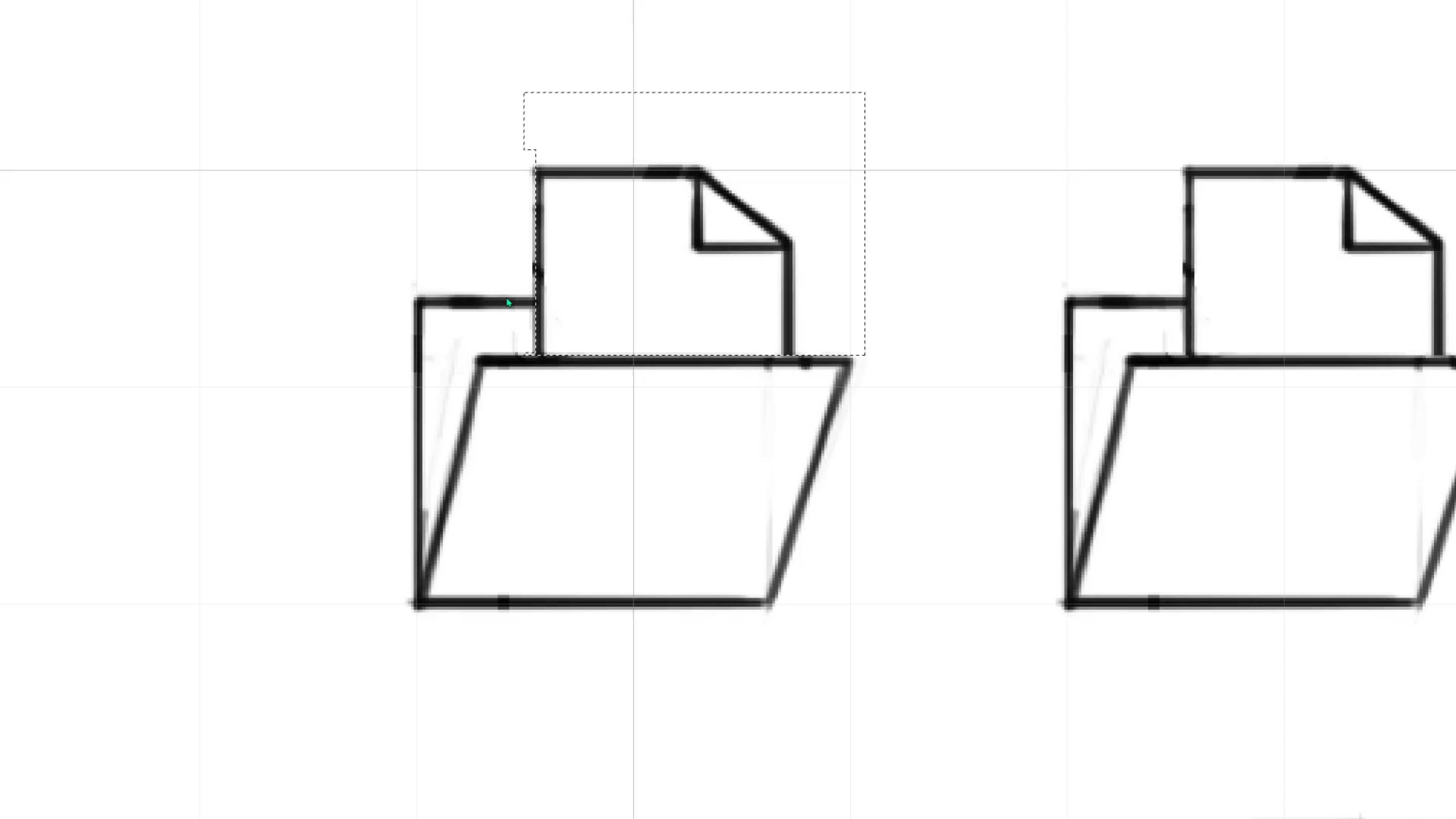 
key(Delete)
 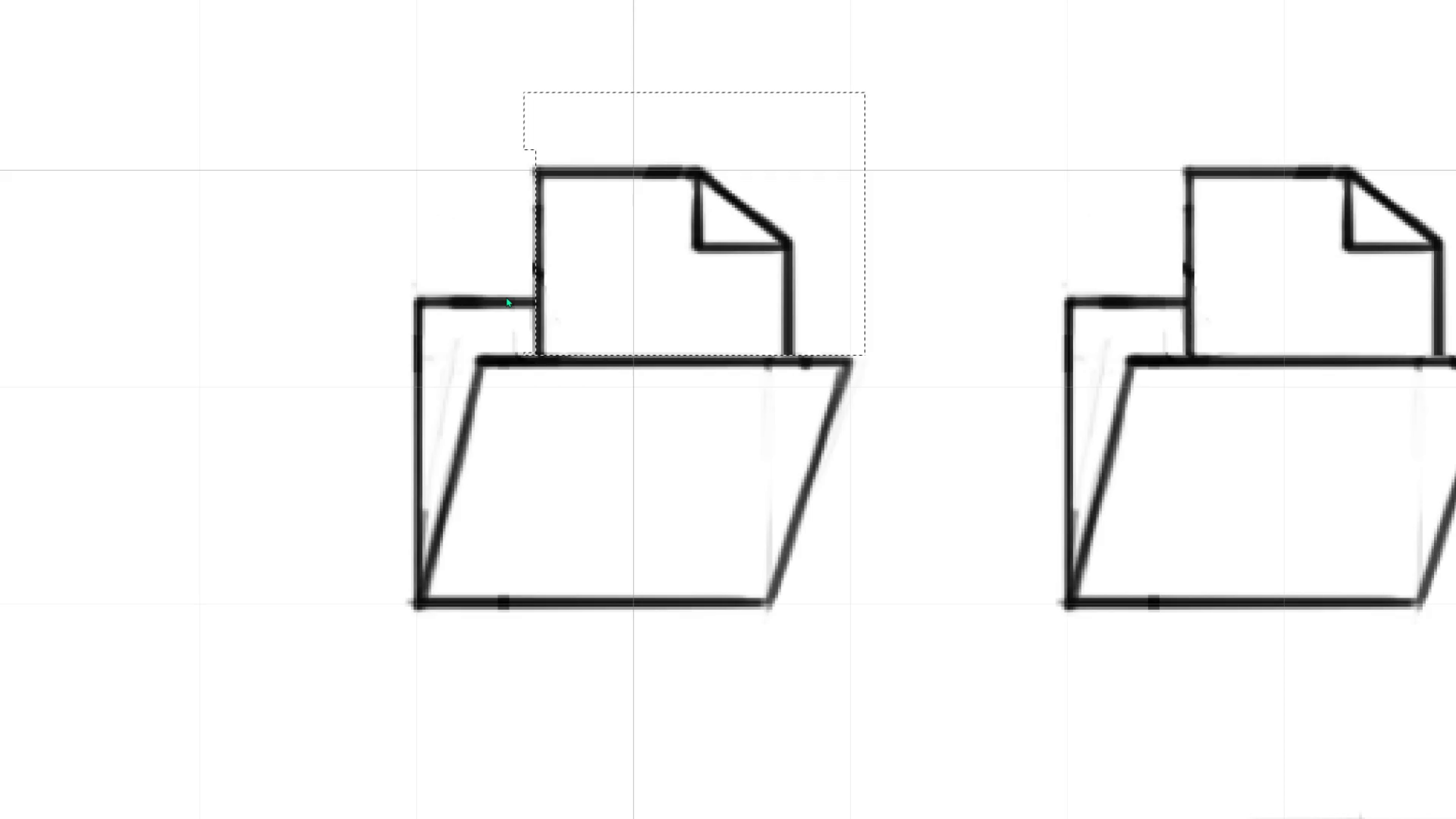 
key(Delete)
 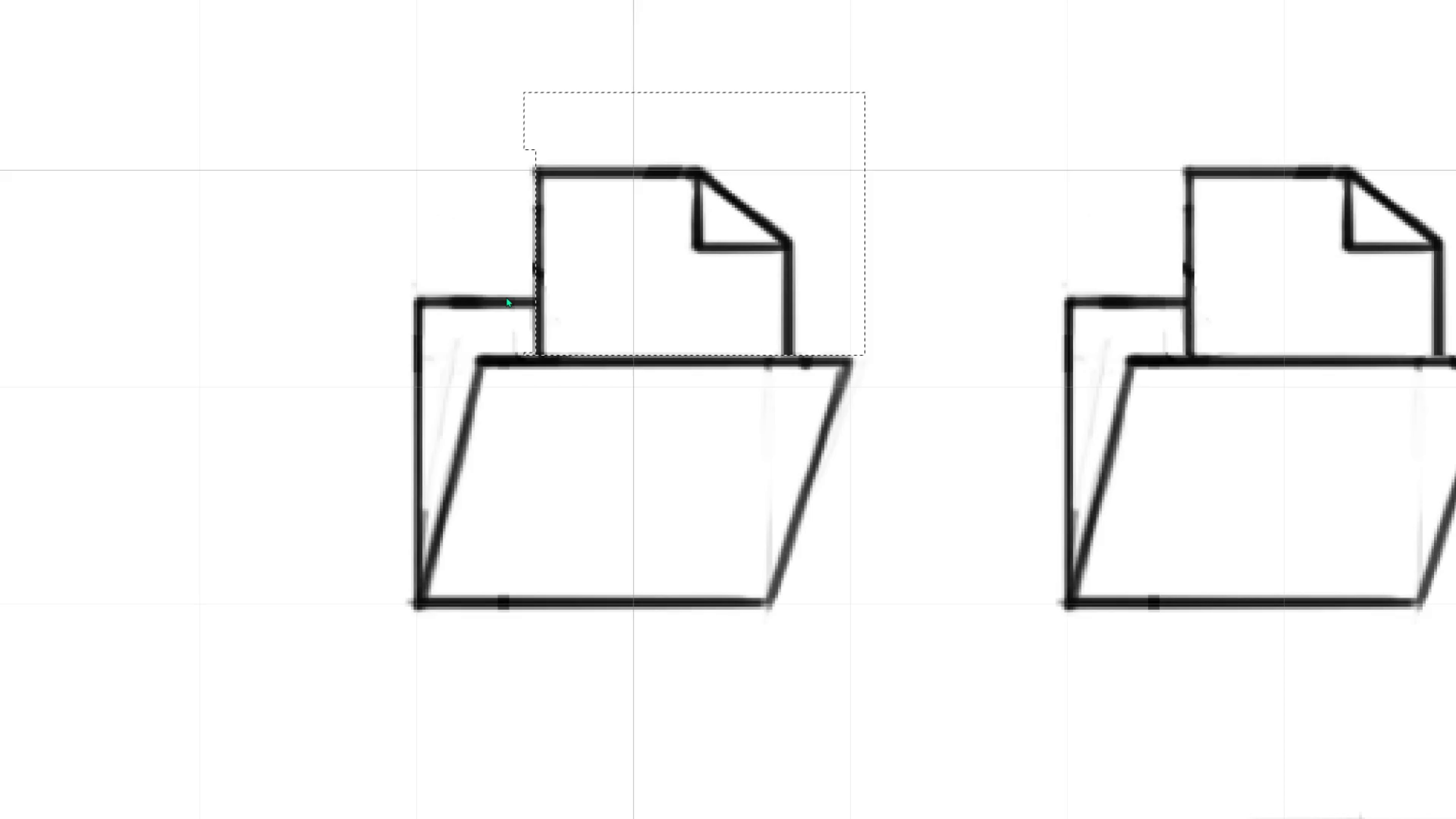 
key(Delete)
 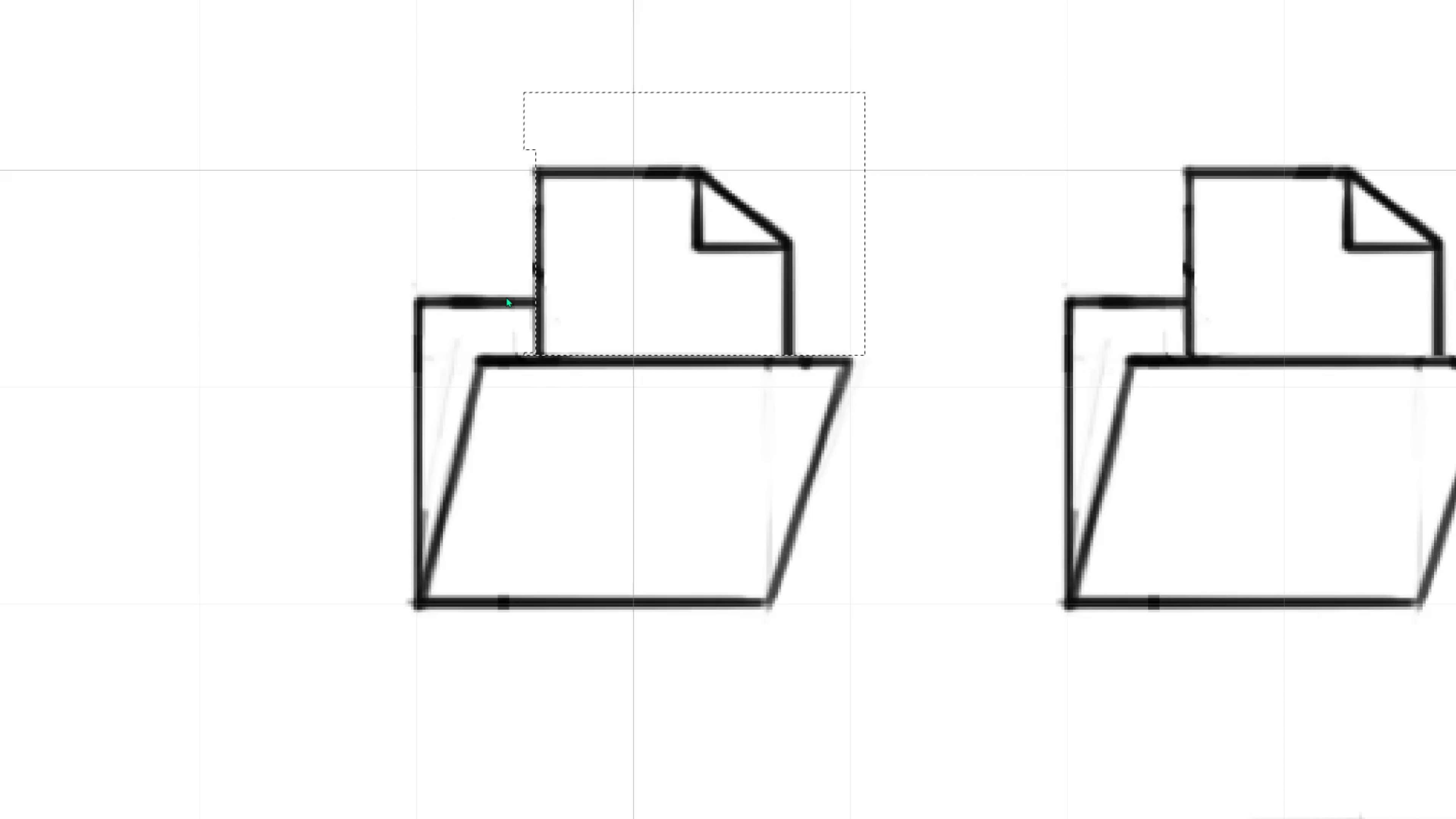 
key(Delete)
 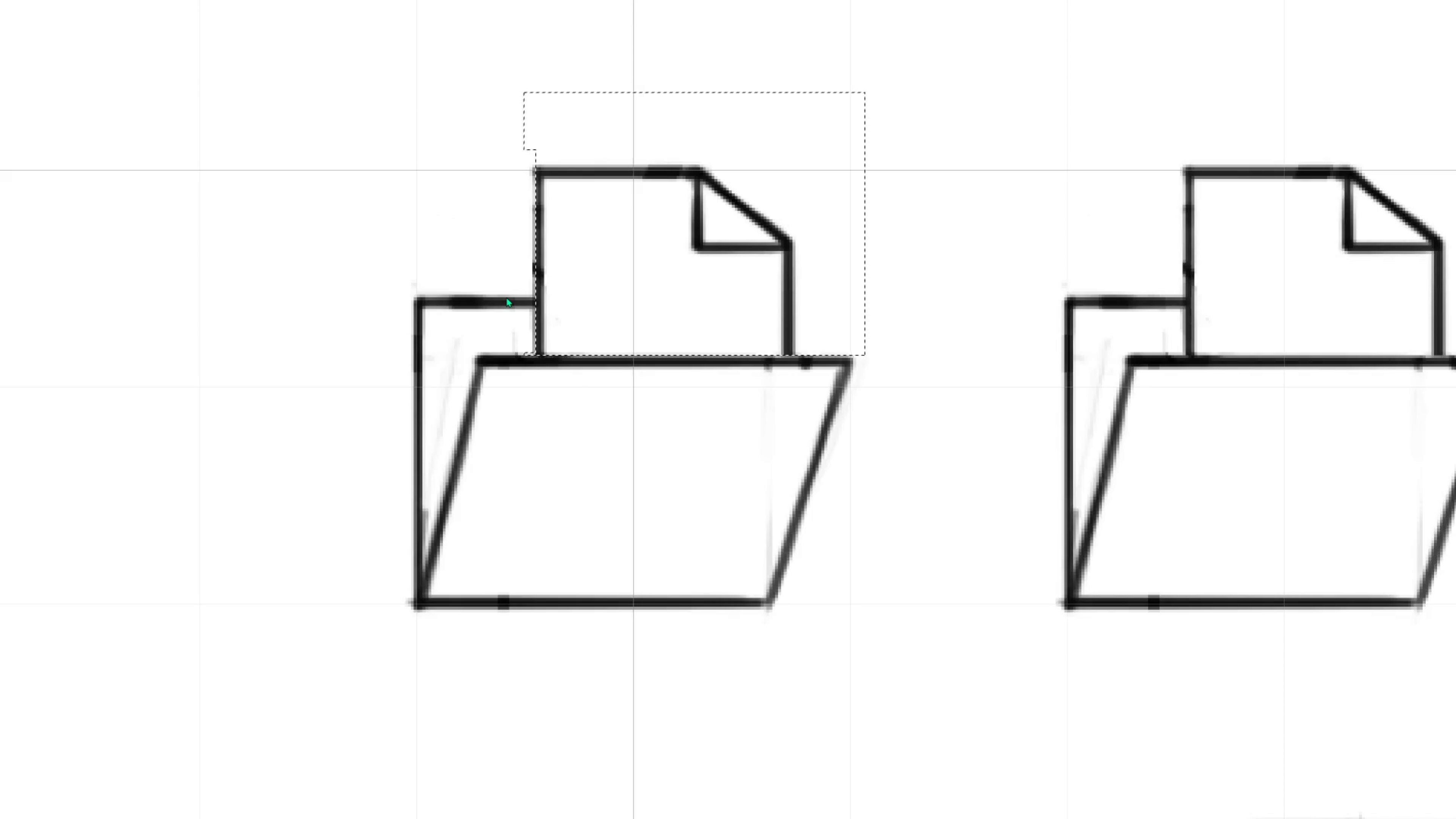 
key(Delete)
 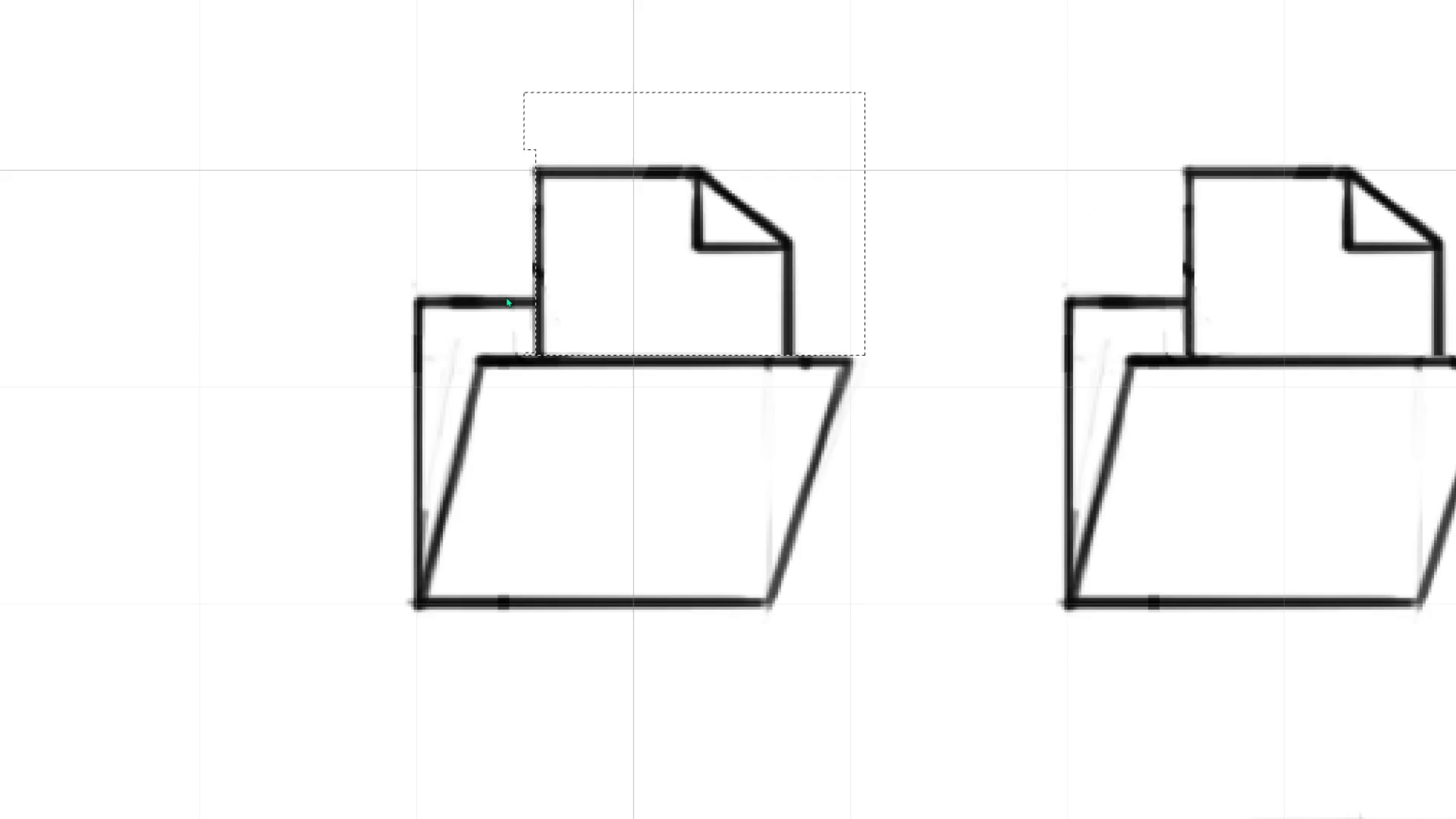 
key(Delete)
 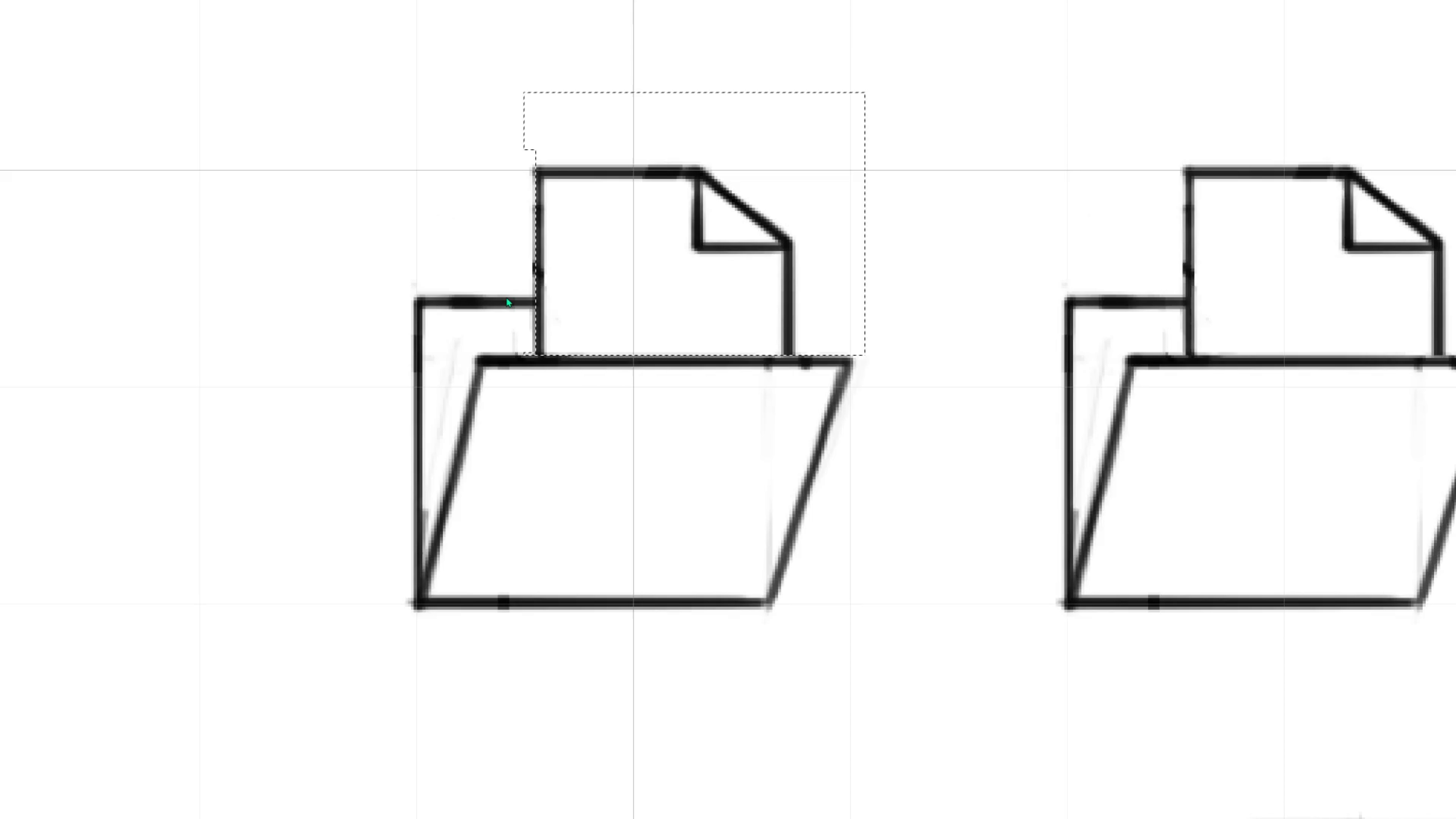 
hold_key(key=ControlLeft, duration=0.7)
 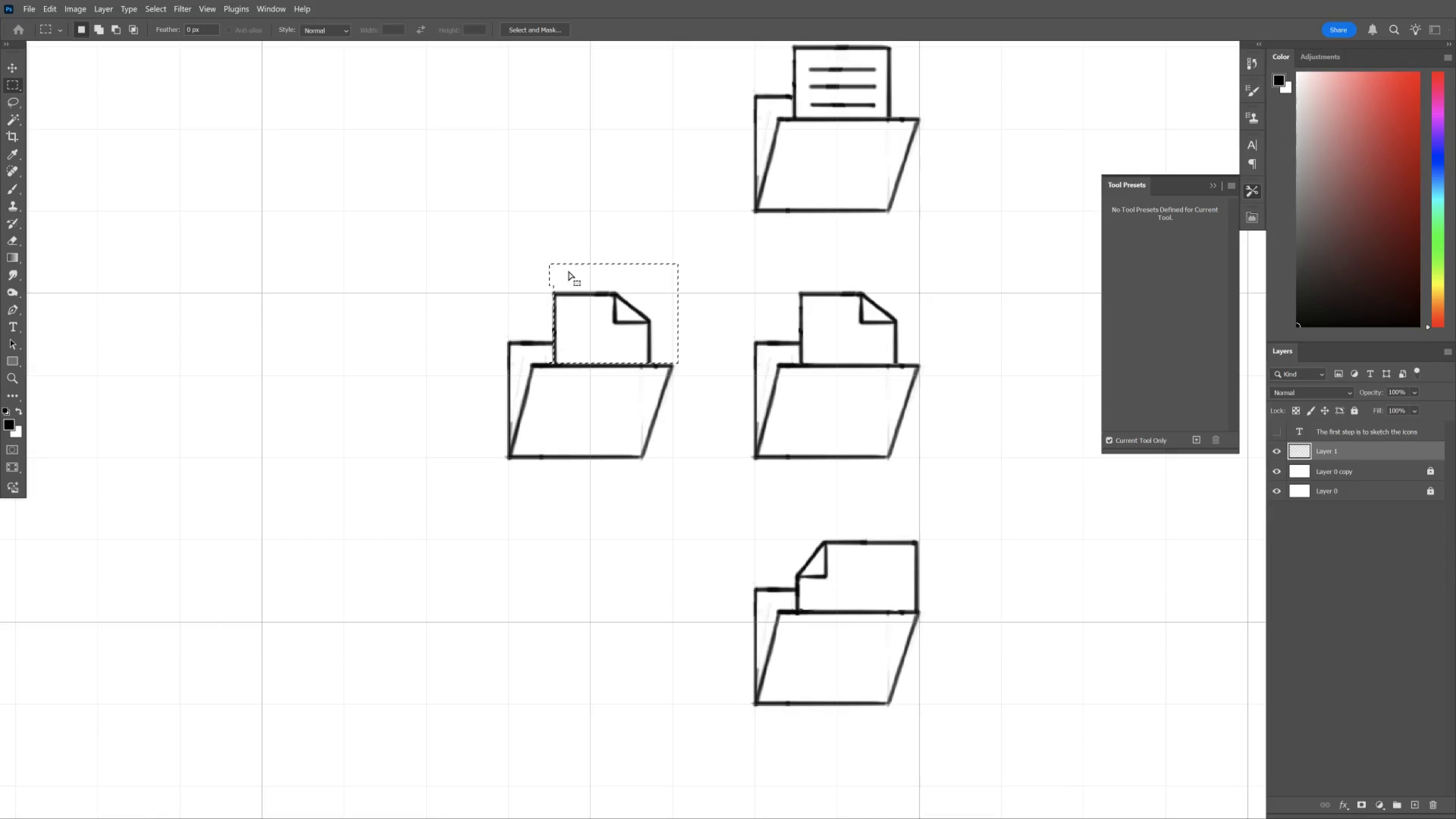 
hold_key(key=Space, duration=0.73)
 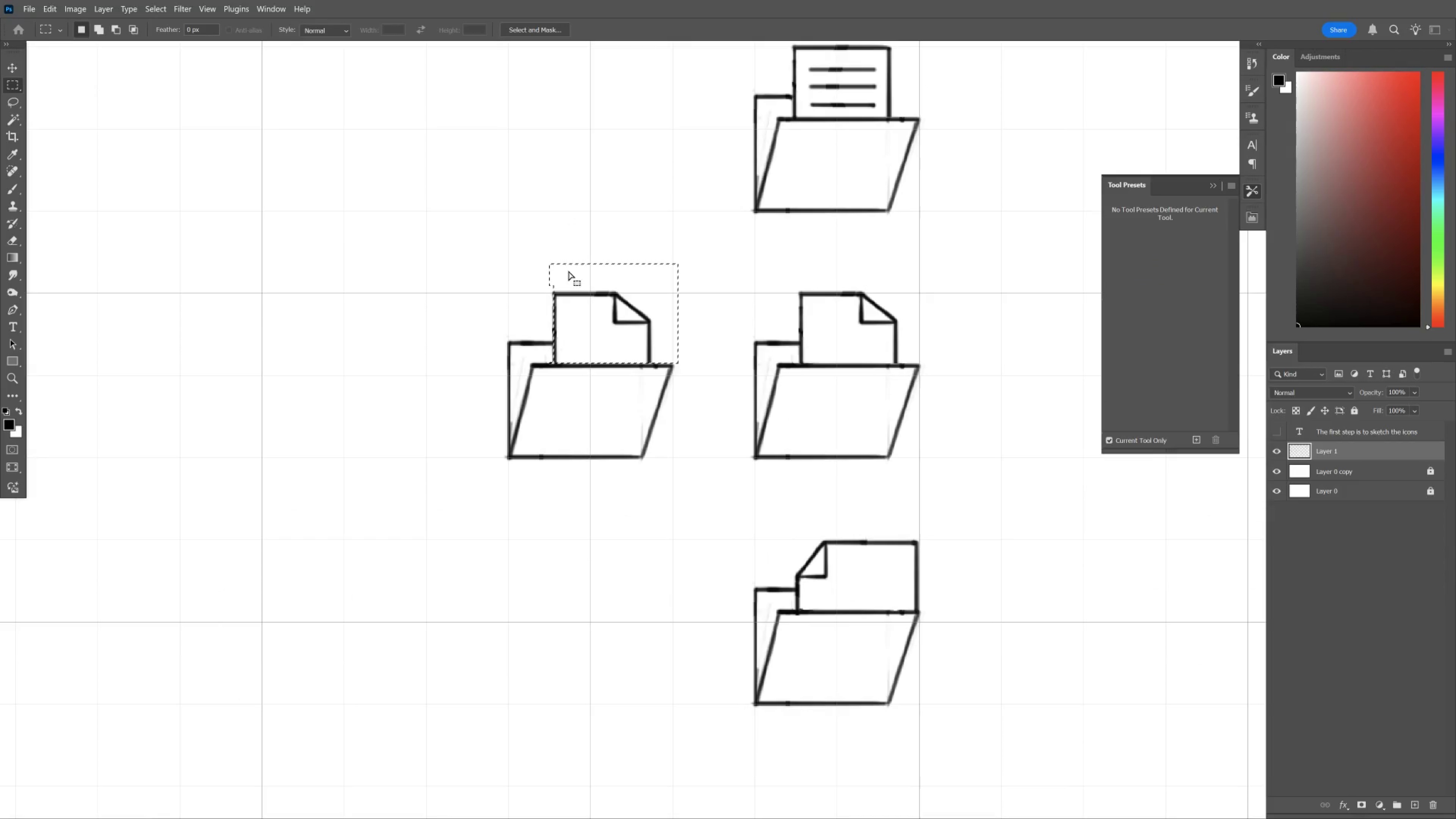 
left_click_drag(start_coordinate=[564, 304], to_coordinate=[520, 341])
 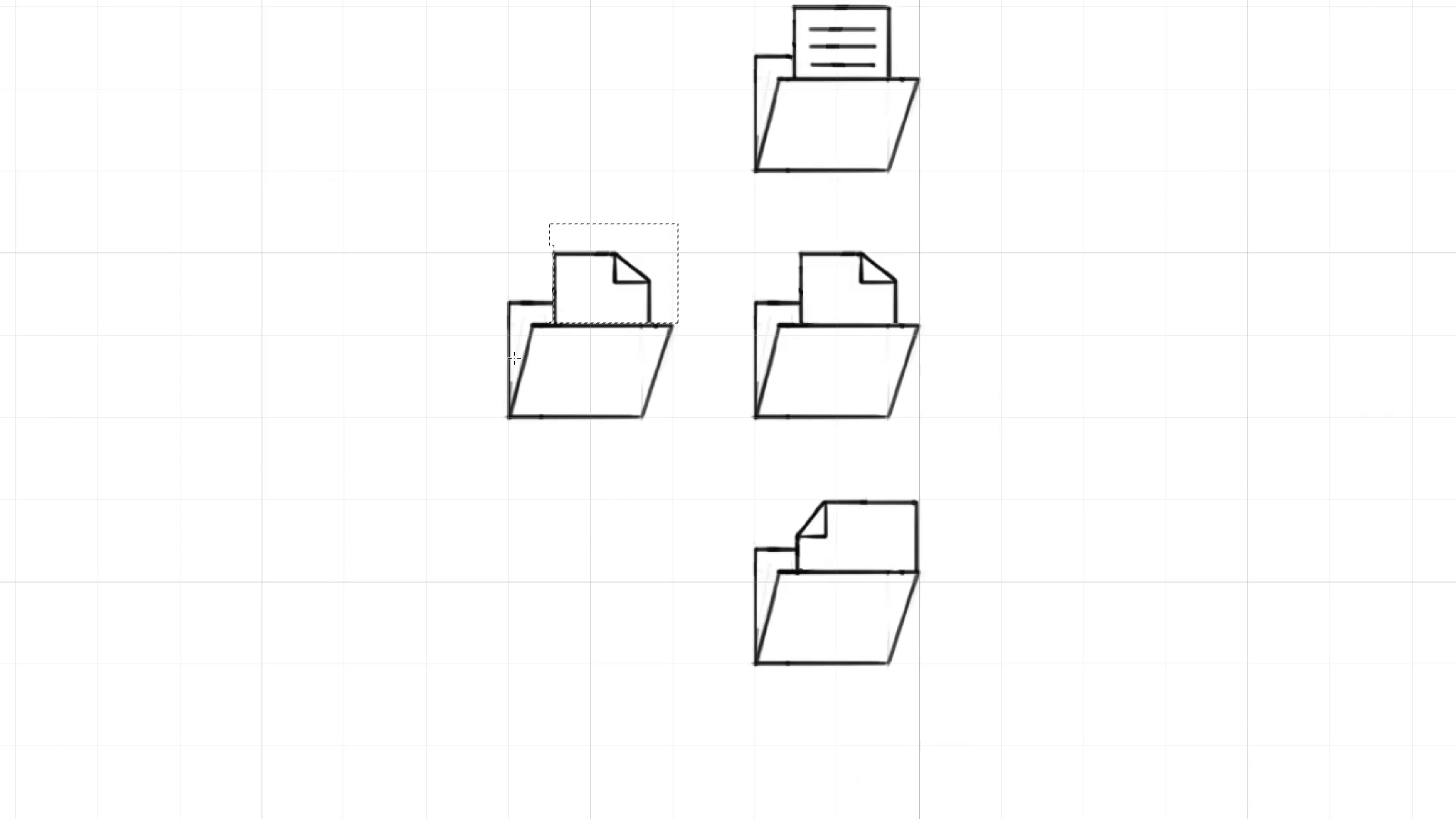 
key(Tab)
 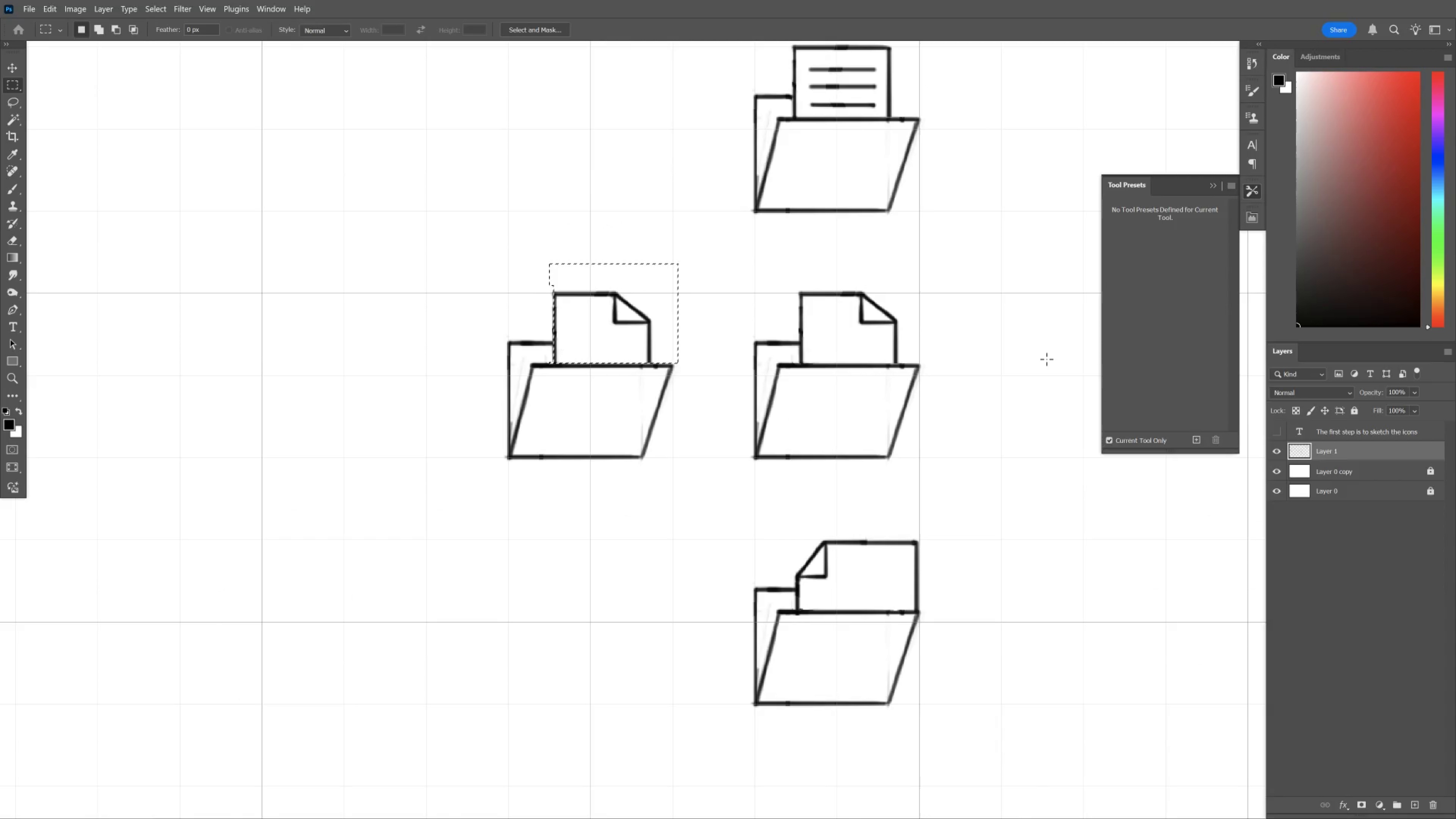 
key(Delete)
 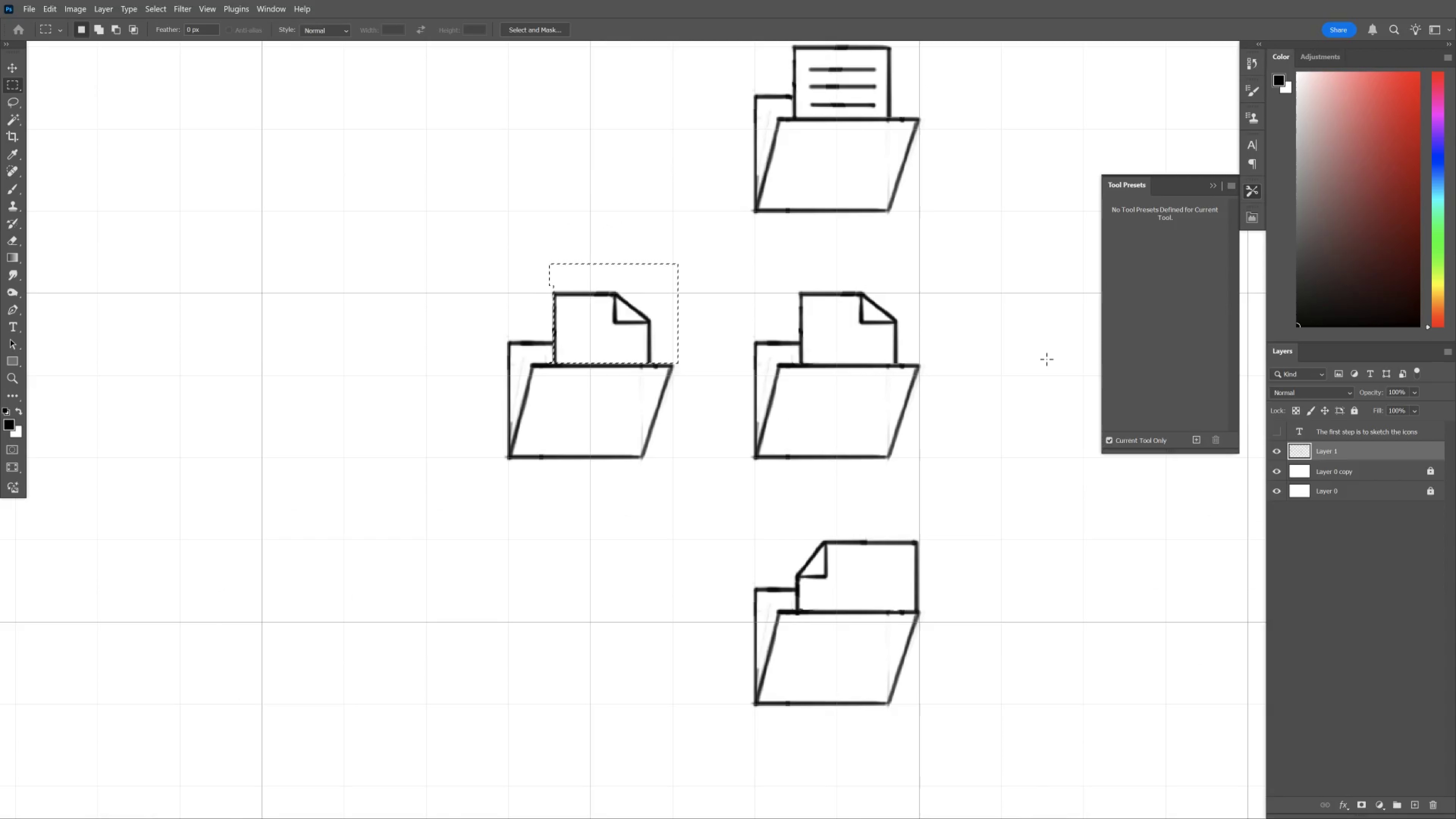 
key(Delete)
 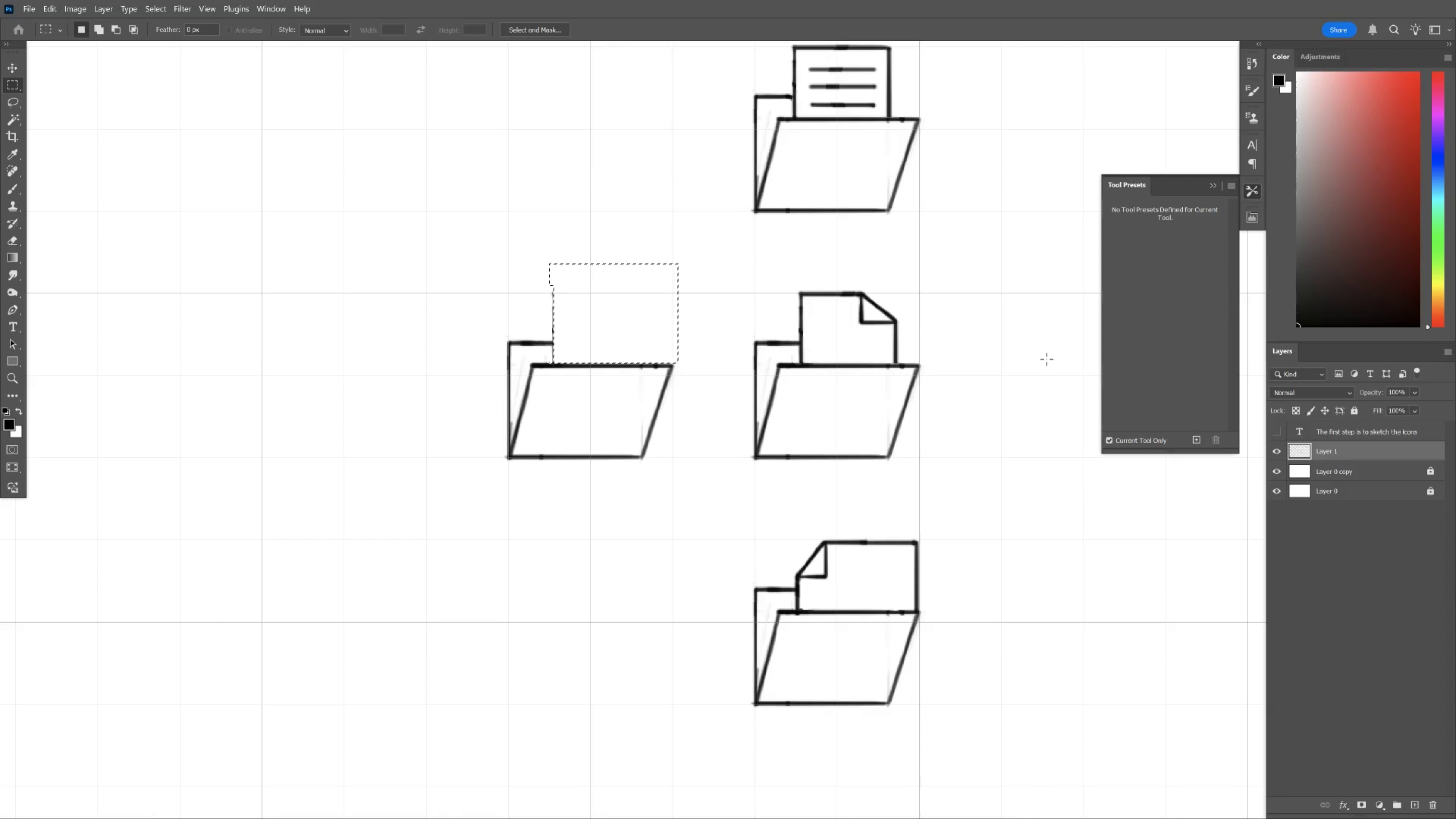 
key(Control+D)
 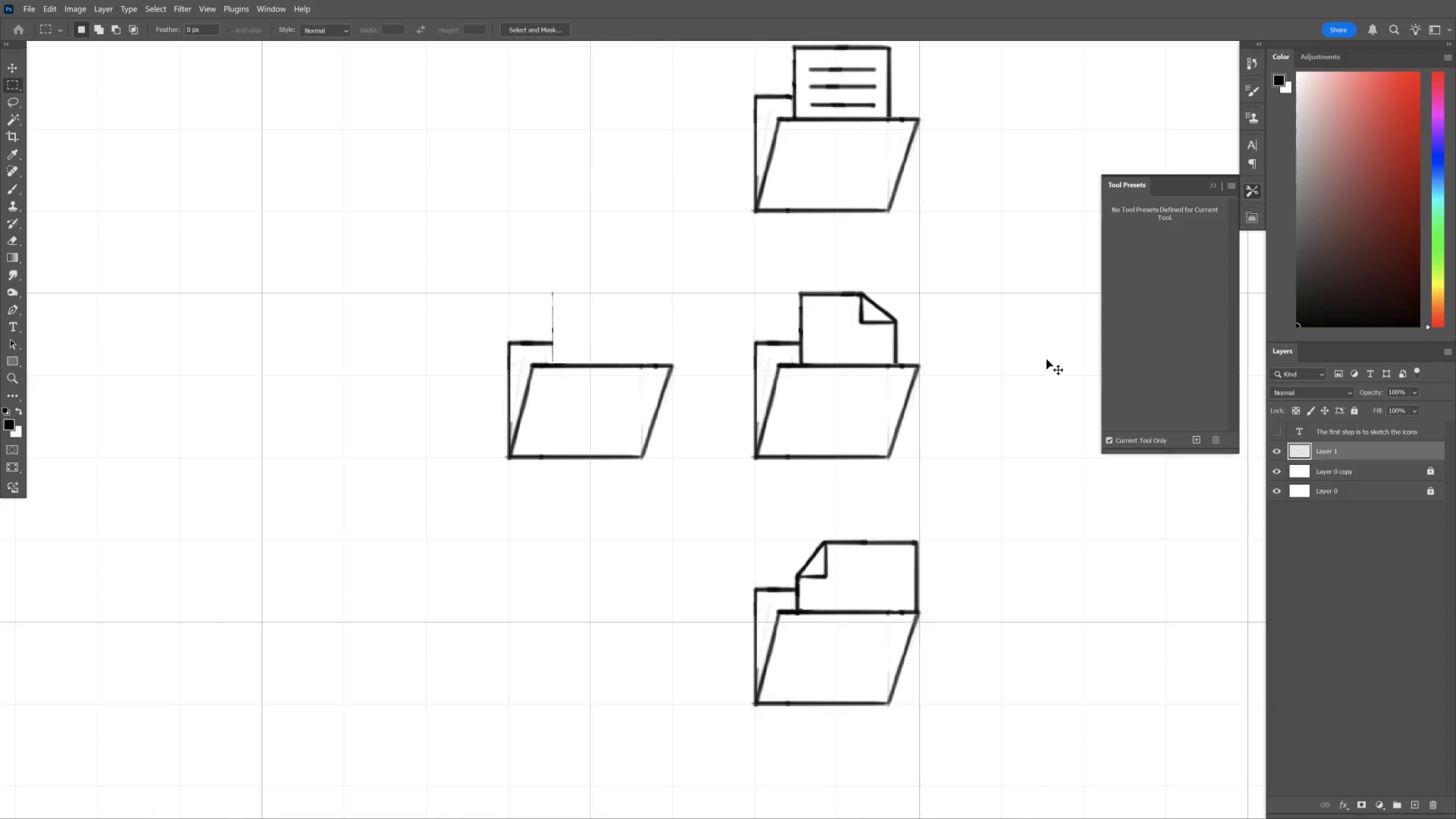 
hold_key(key=Space, duration=0.73)
 